 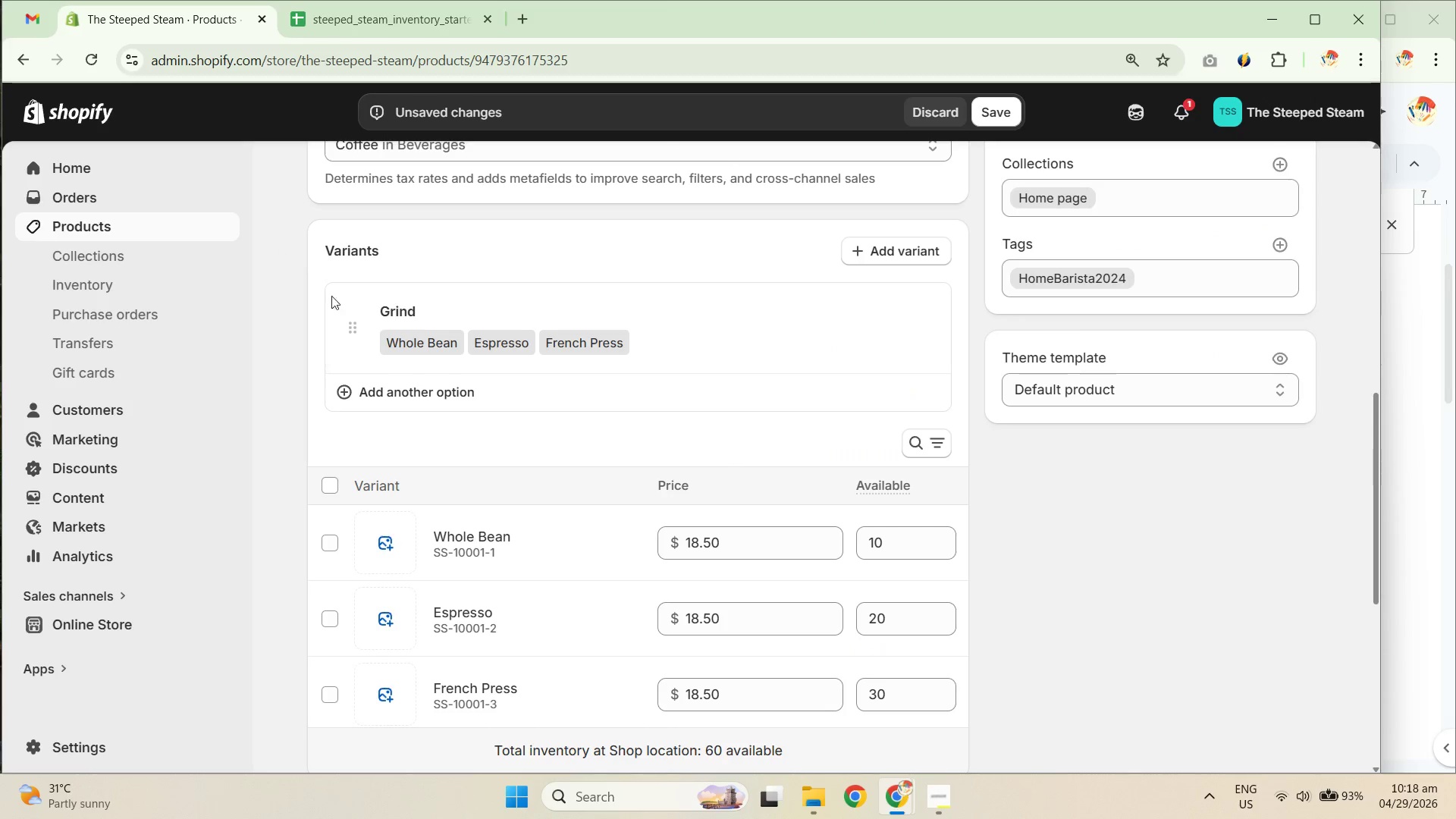 
scroll: coordinate [604, 419], scroll_direction: up, amount: 15.0
 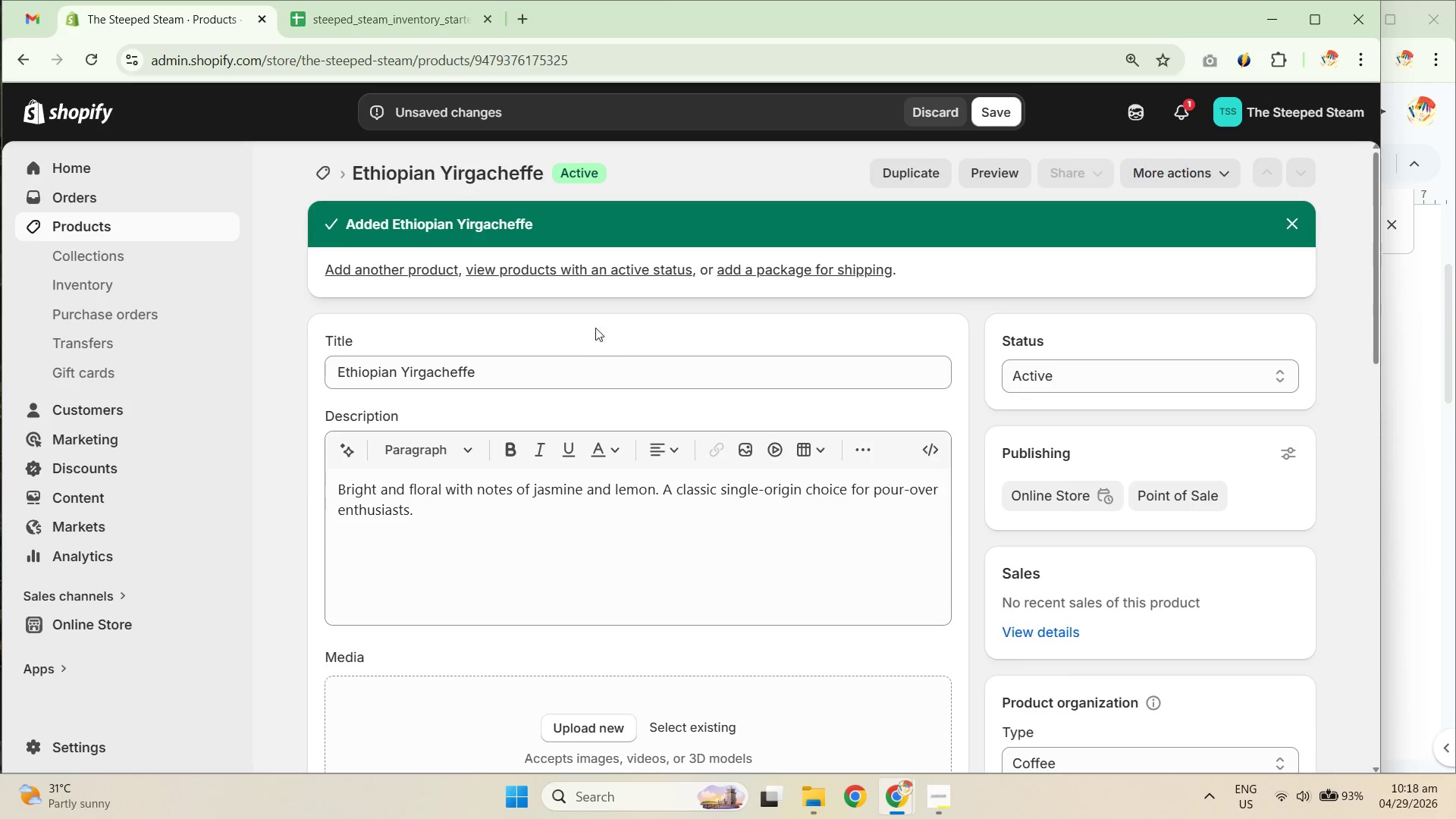 
scroll: coordinate [738, 435], scroll_direction: down, amount: 11.0
 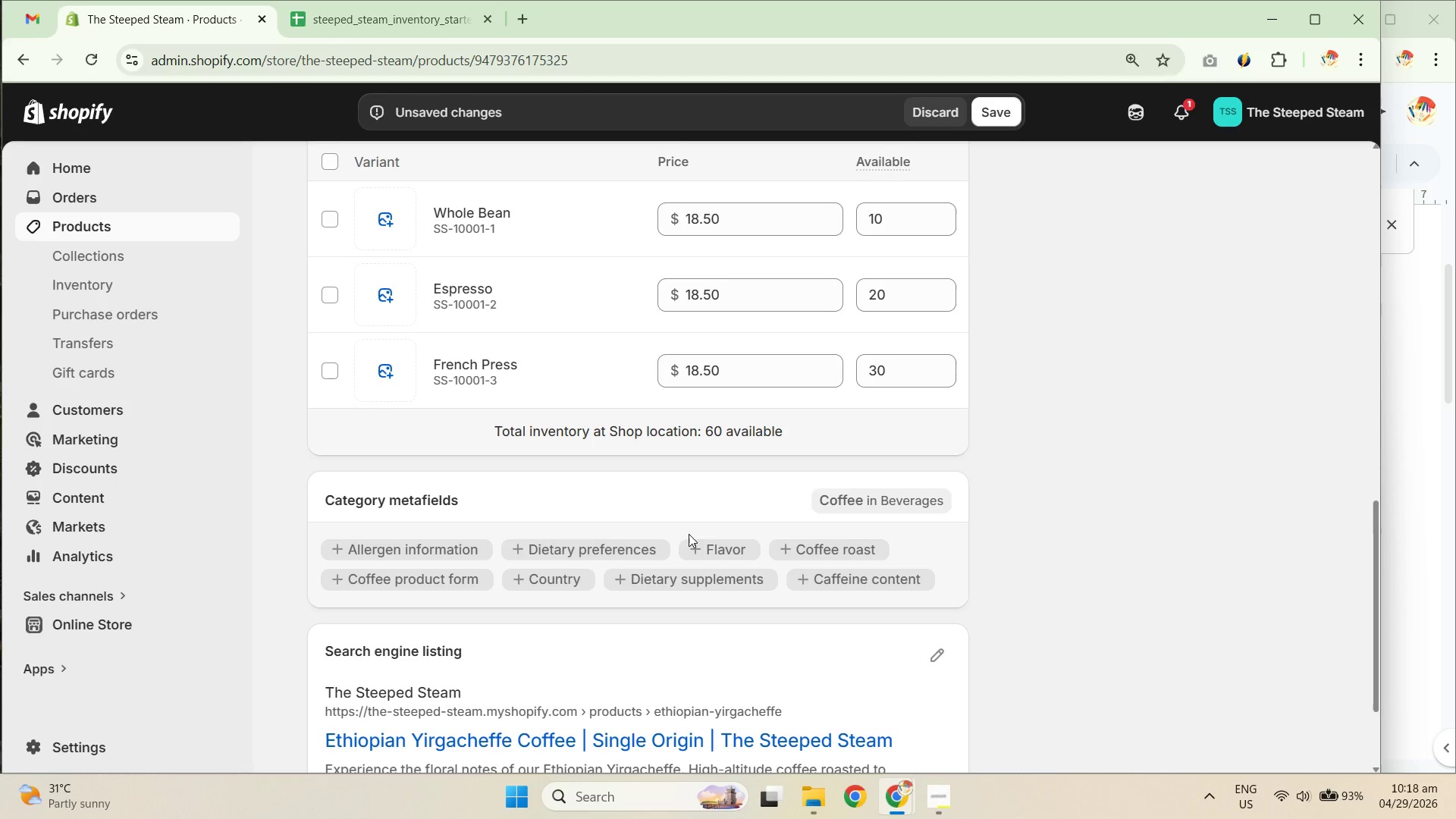 
scroll: coordinate [720, 529], scroll_direction: down, amount: 4.0
 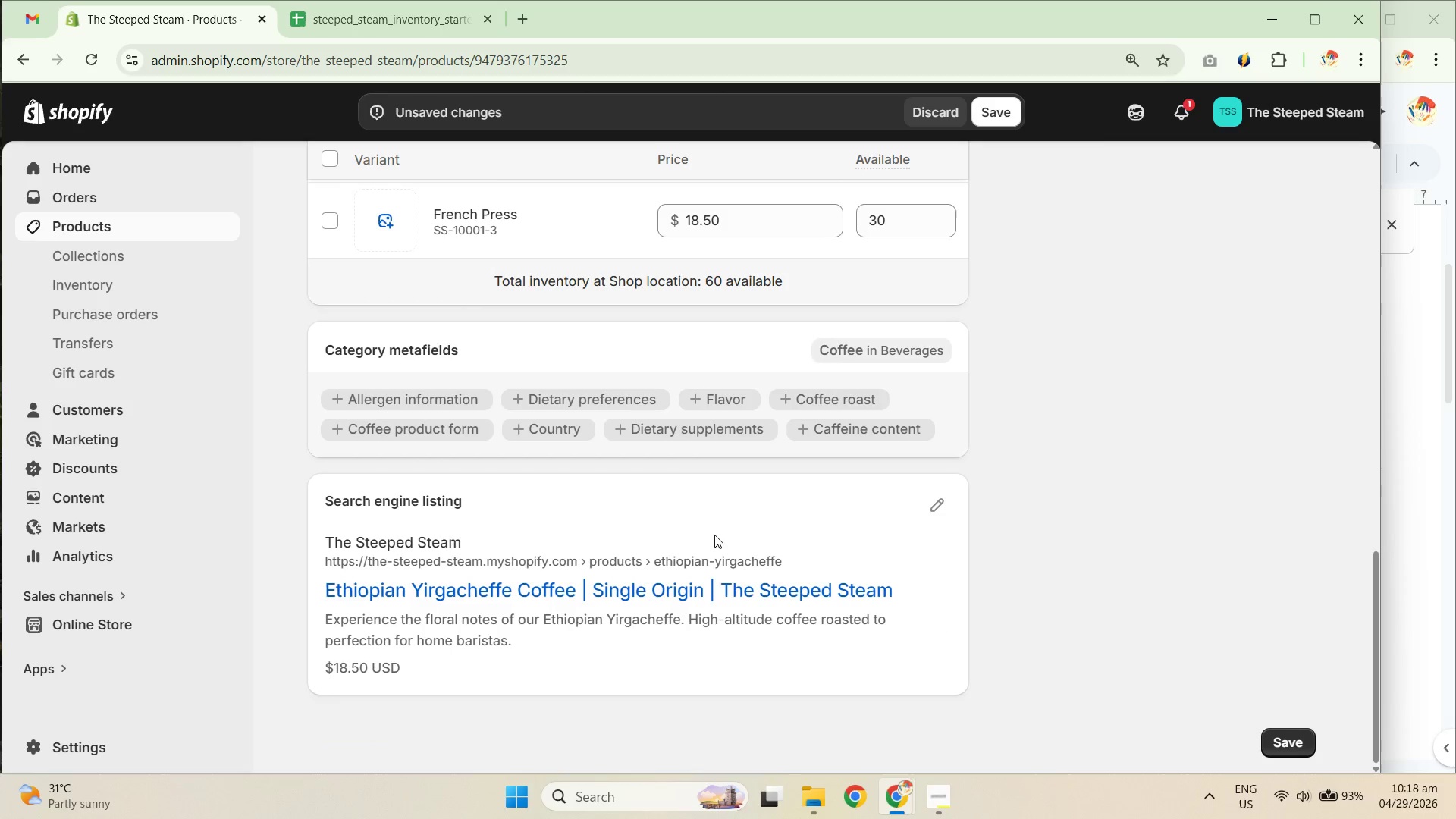 
scroll: coordinate [698, 548], scroll_direction: up, amount: 9.0
 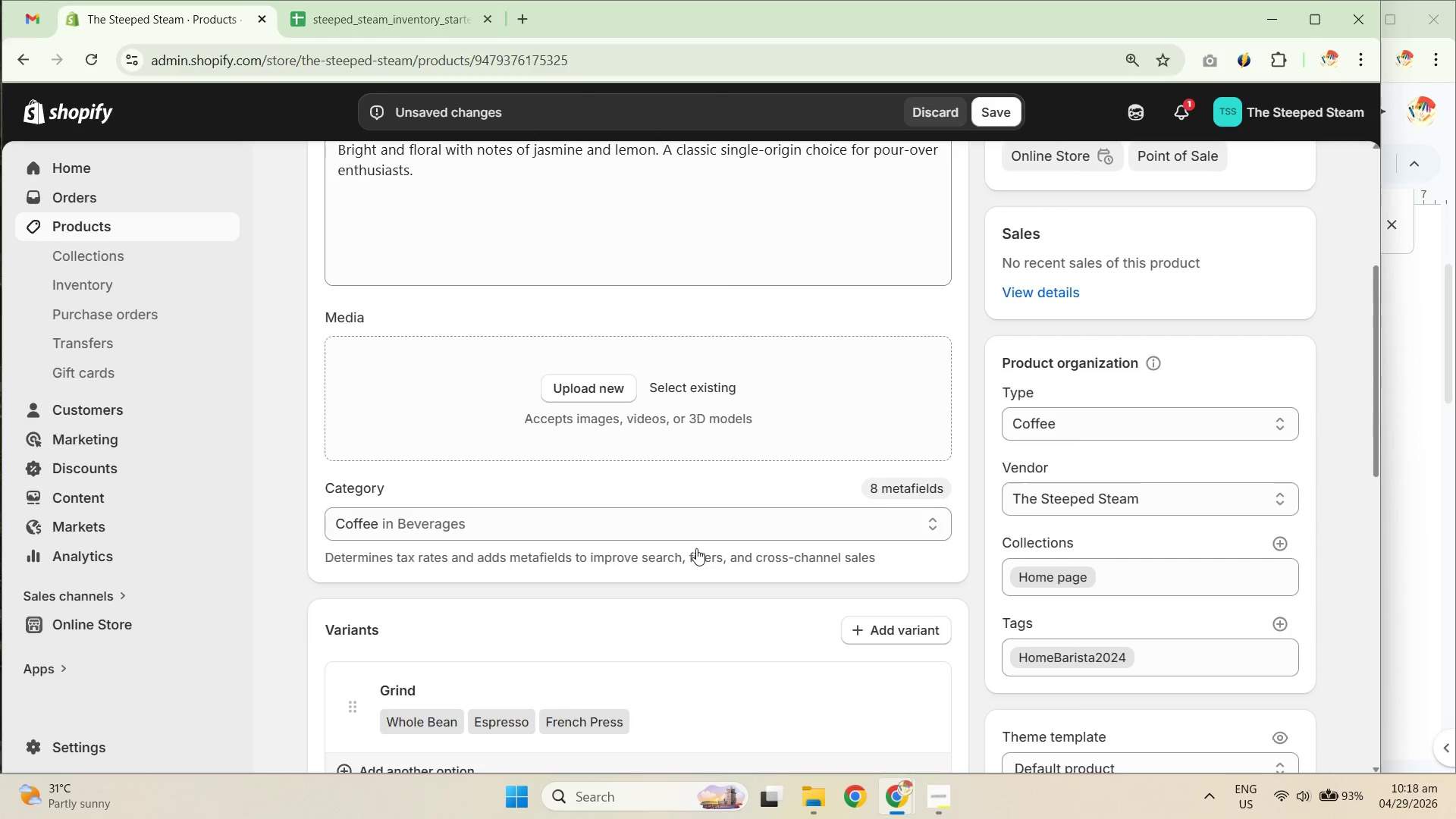 
scroll: coordinate [698, 560], scroll_direction: down, amount: 9.0
 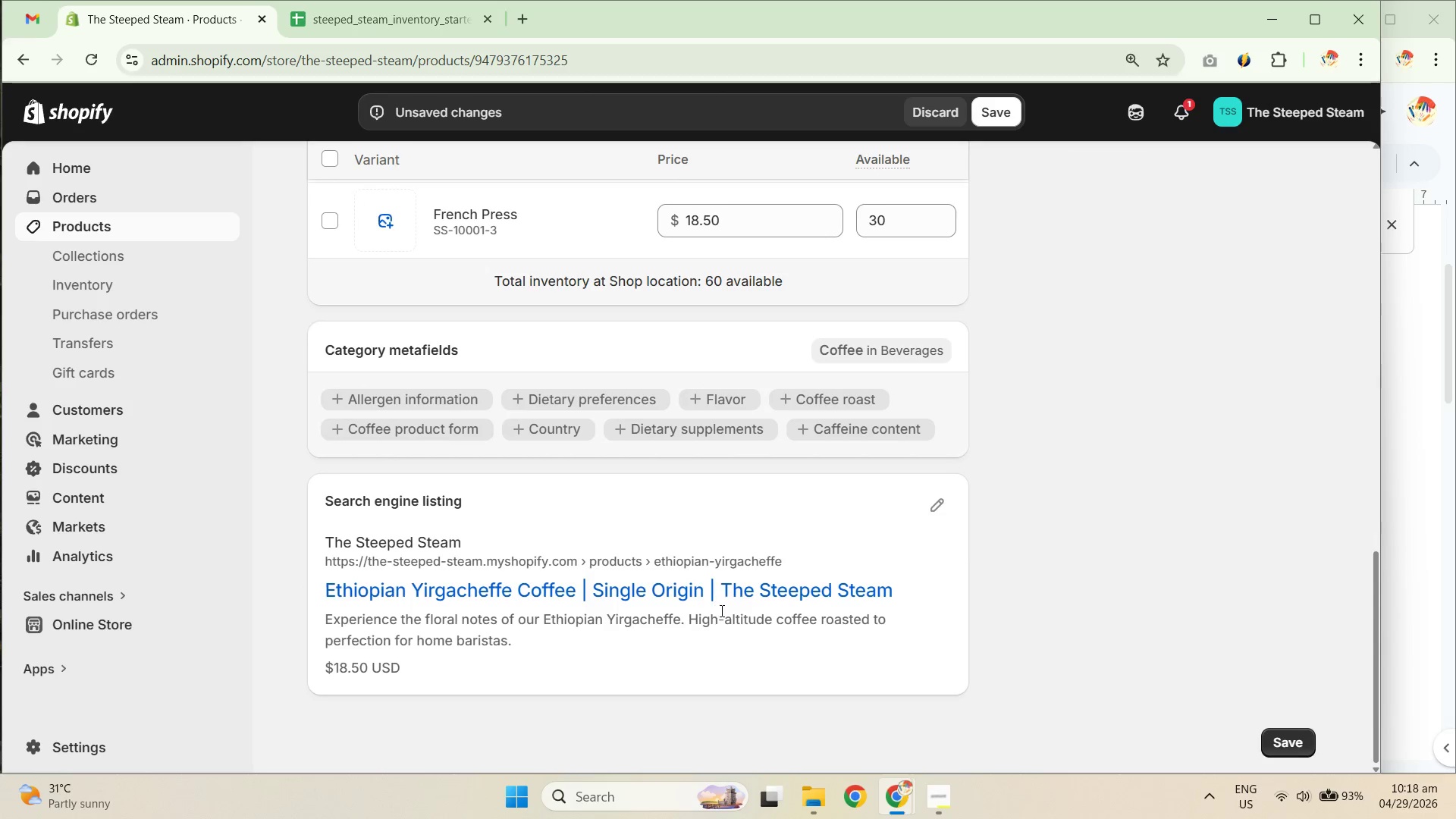 
scroll: coordinate [753, 627], scroll_direction: up, amount: 4.0
 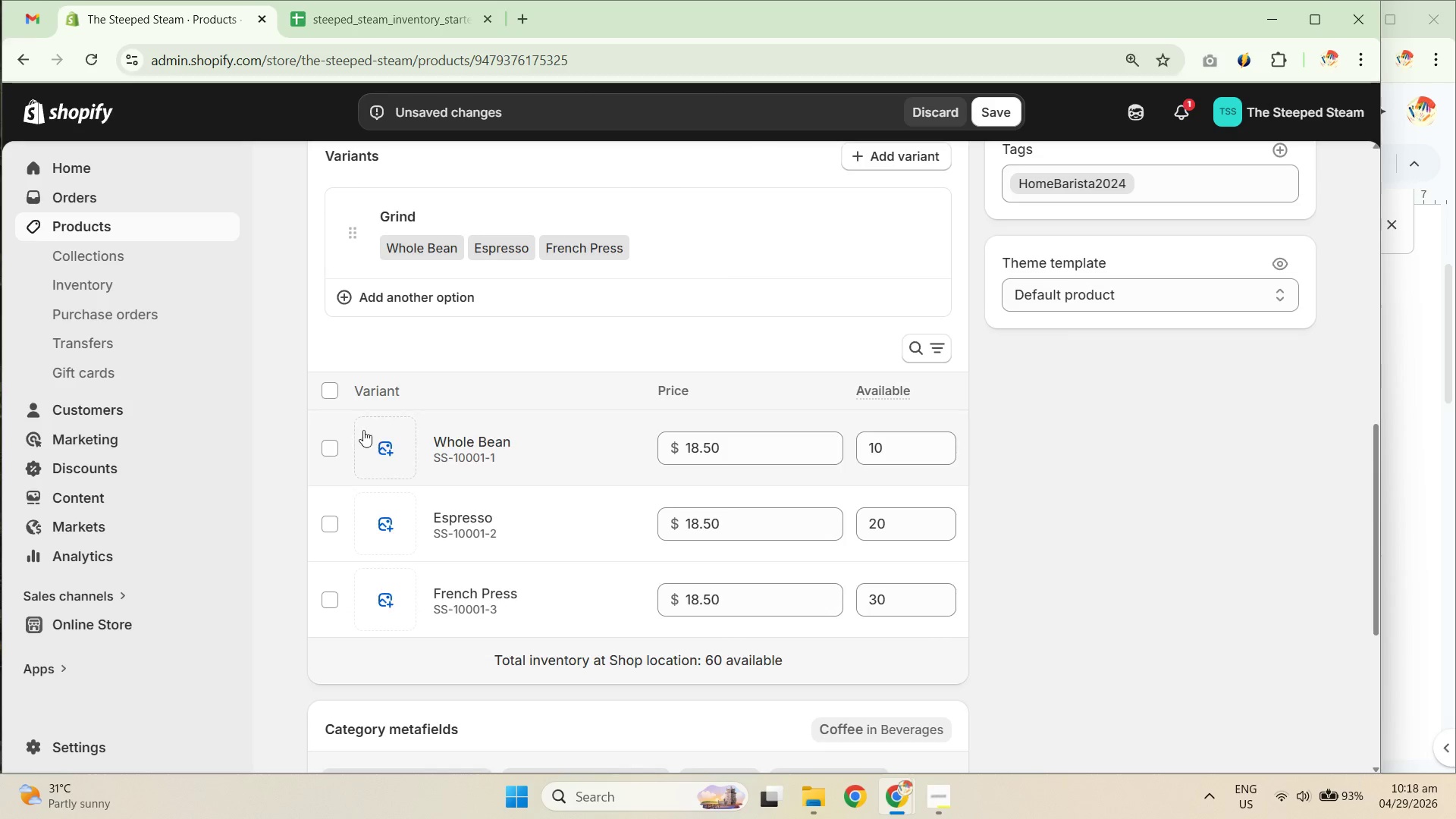 
left_click([320, 394])
 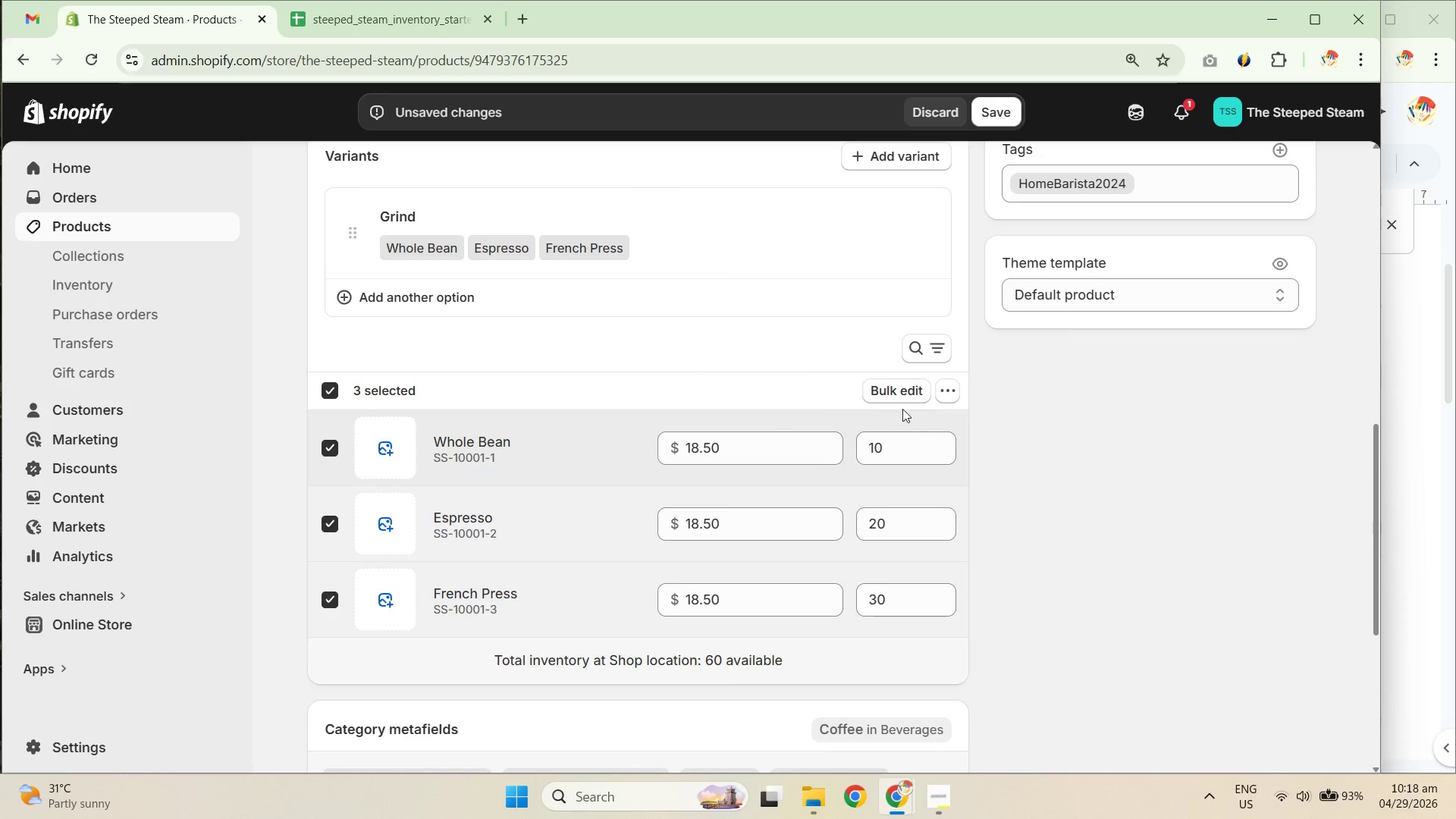 
left_click([898, 386])
 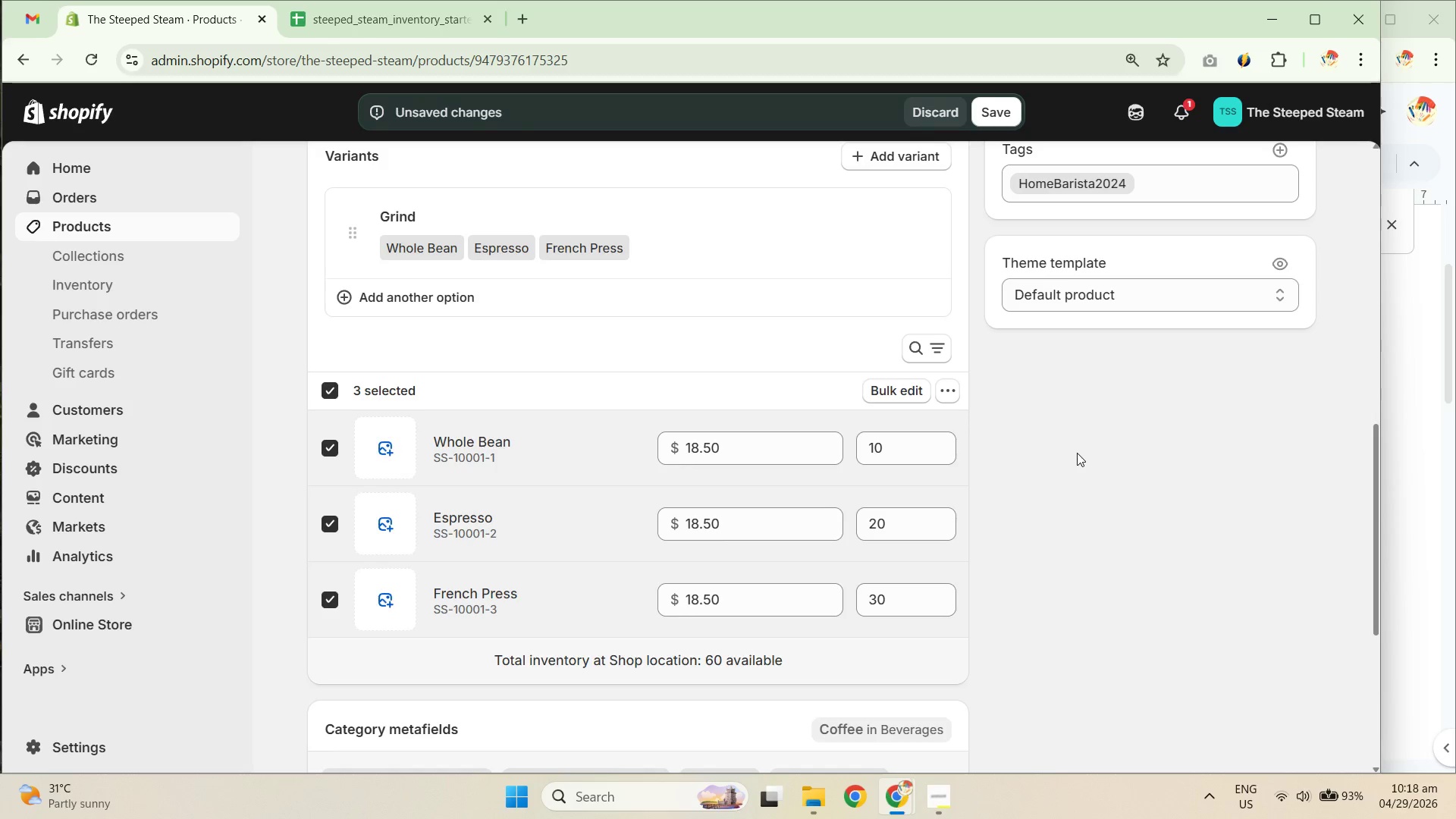 
left_click([989, 121])
 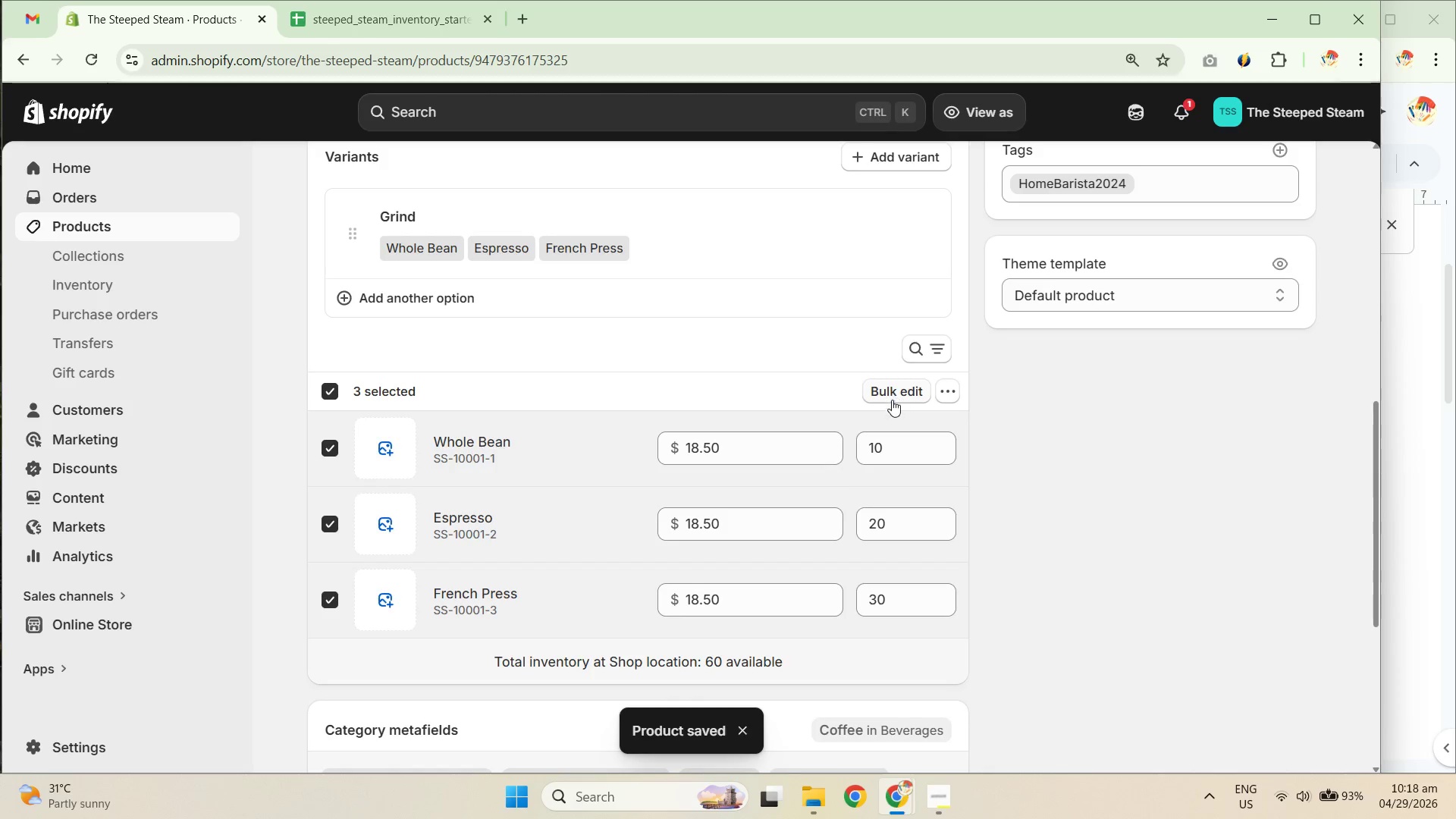 
wait(8.55)
 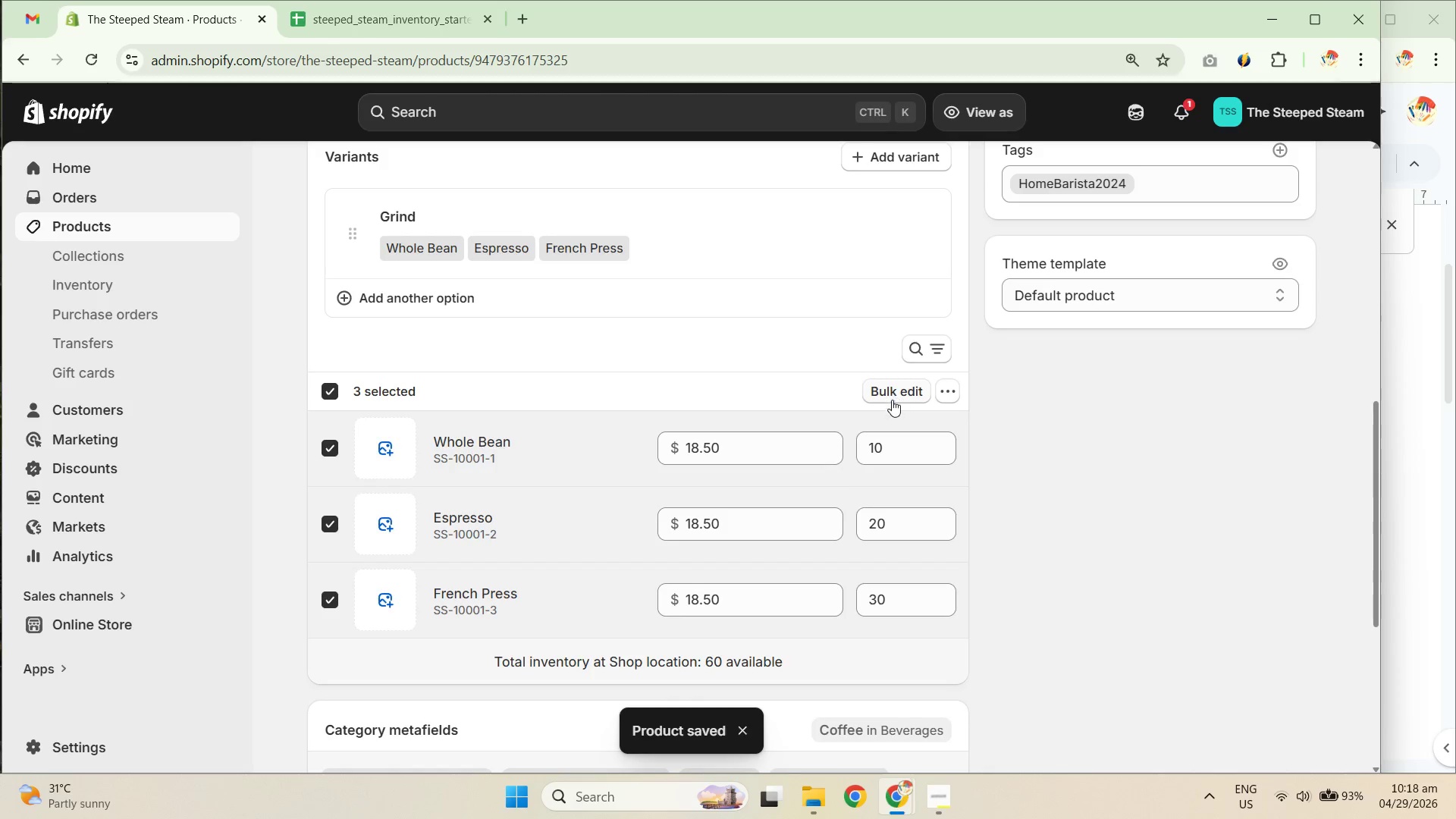 
left_click([890, 382])
 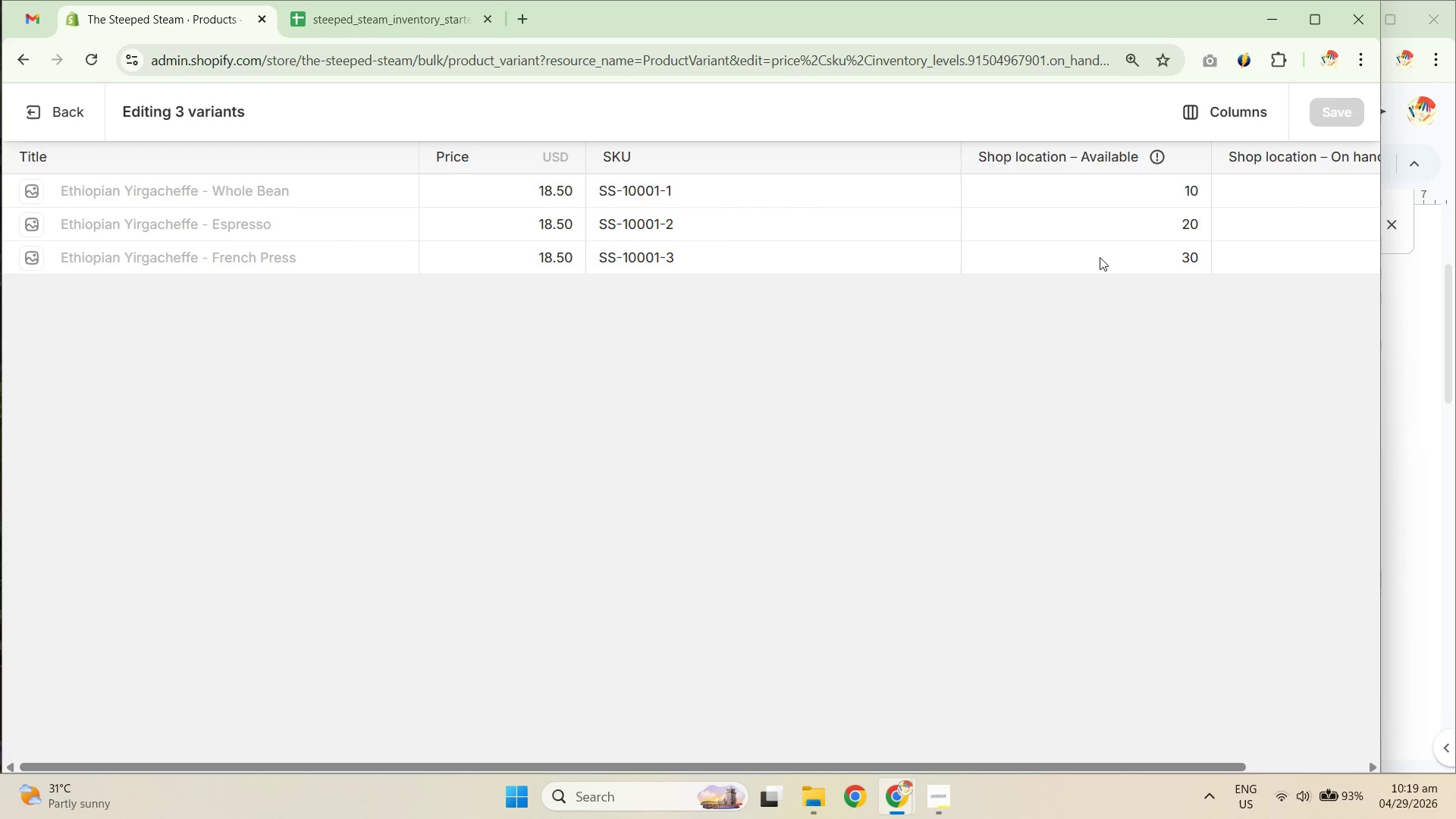 
left_click([21, 105])
 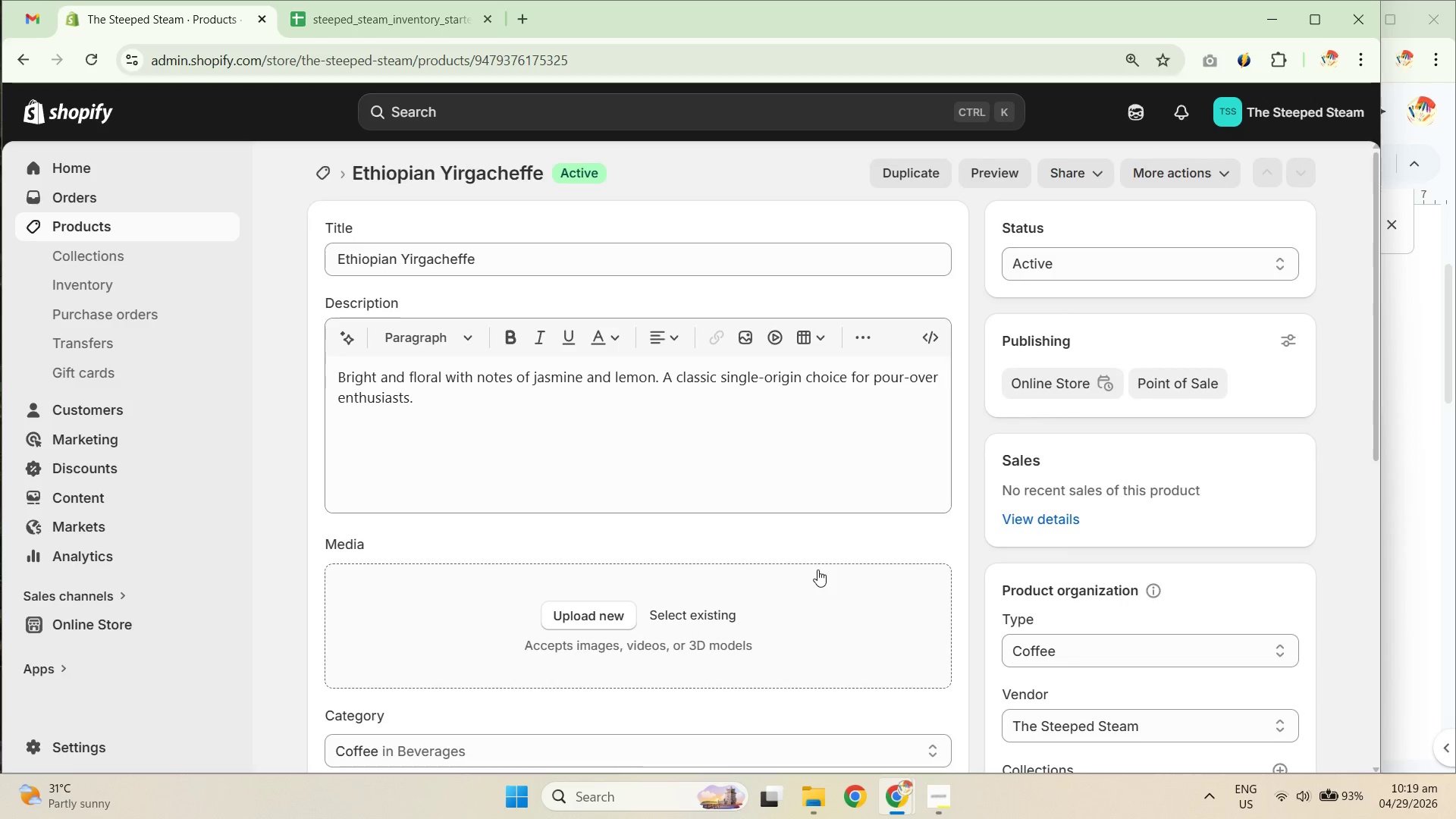 
scroll: coordinate [842, 588], scroll_direction: down, amount: 12.0
 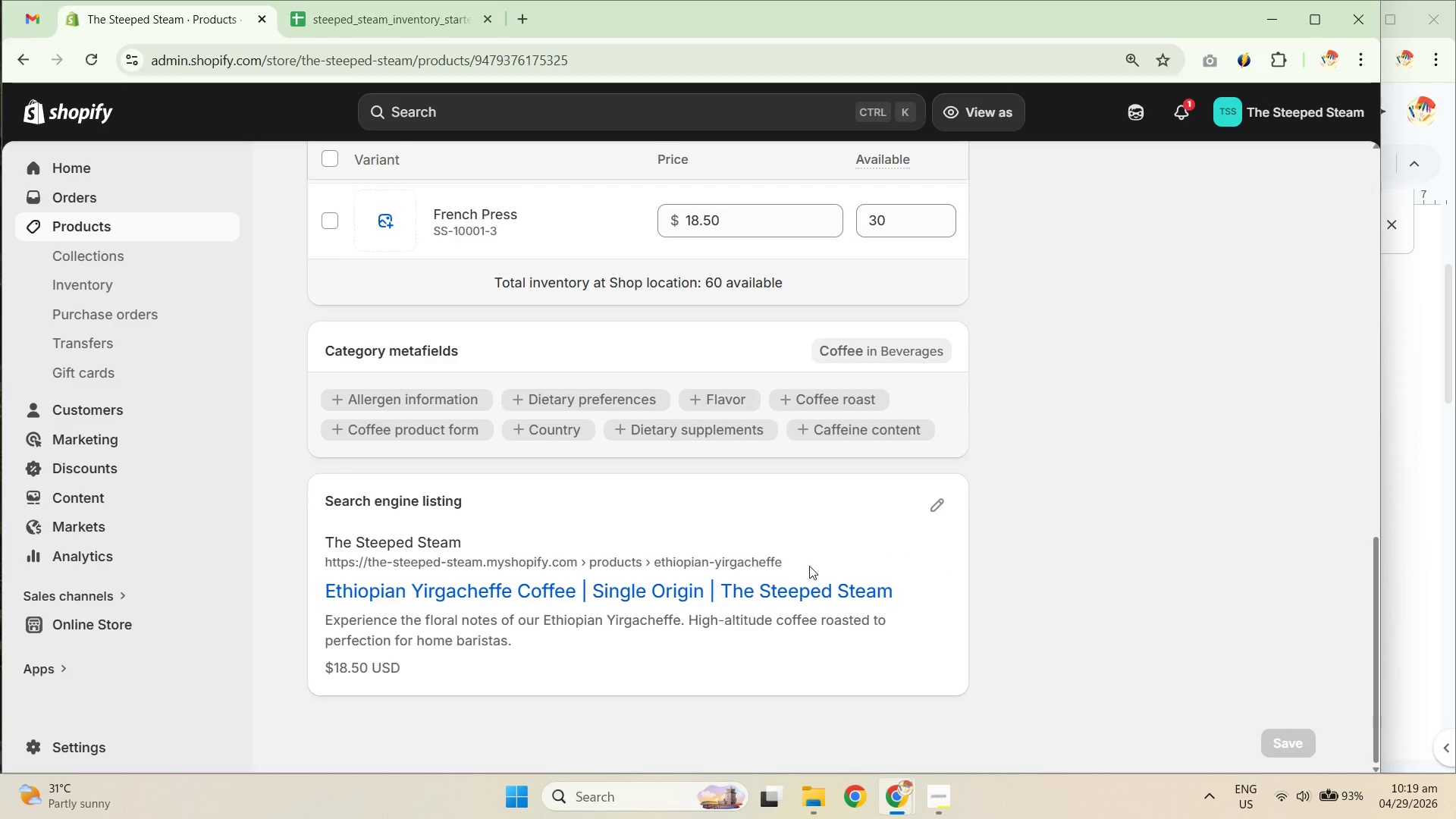 
scroll: coordinate [720, 405], scroll_direction: up, amount: 3.0
 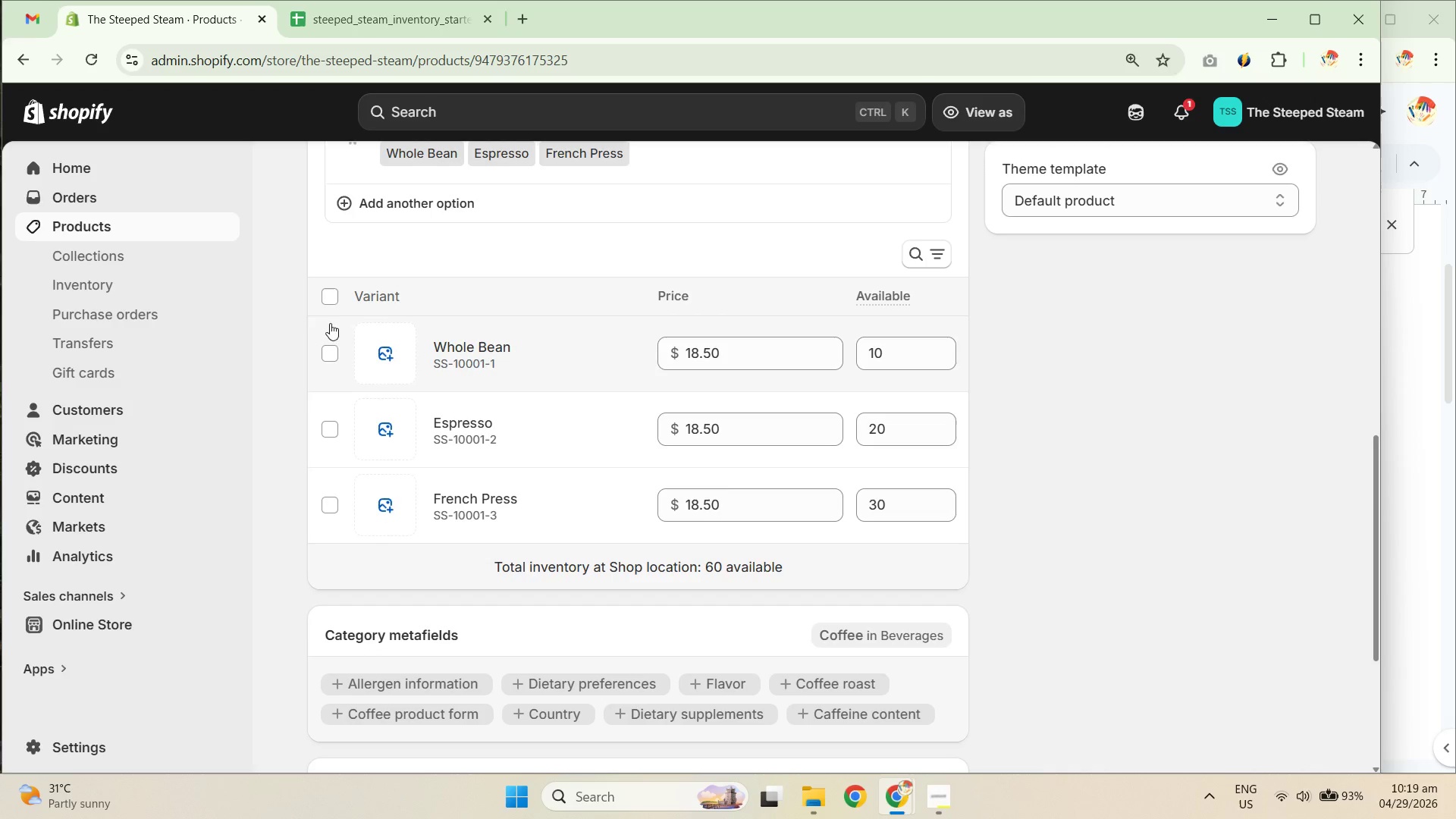 
left_click([333, 293])
 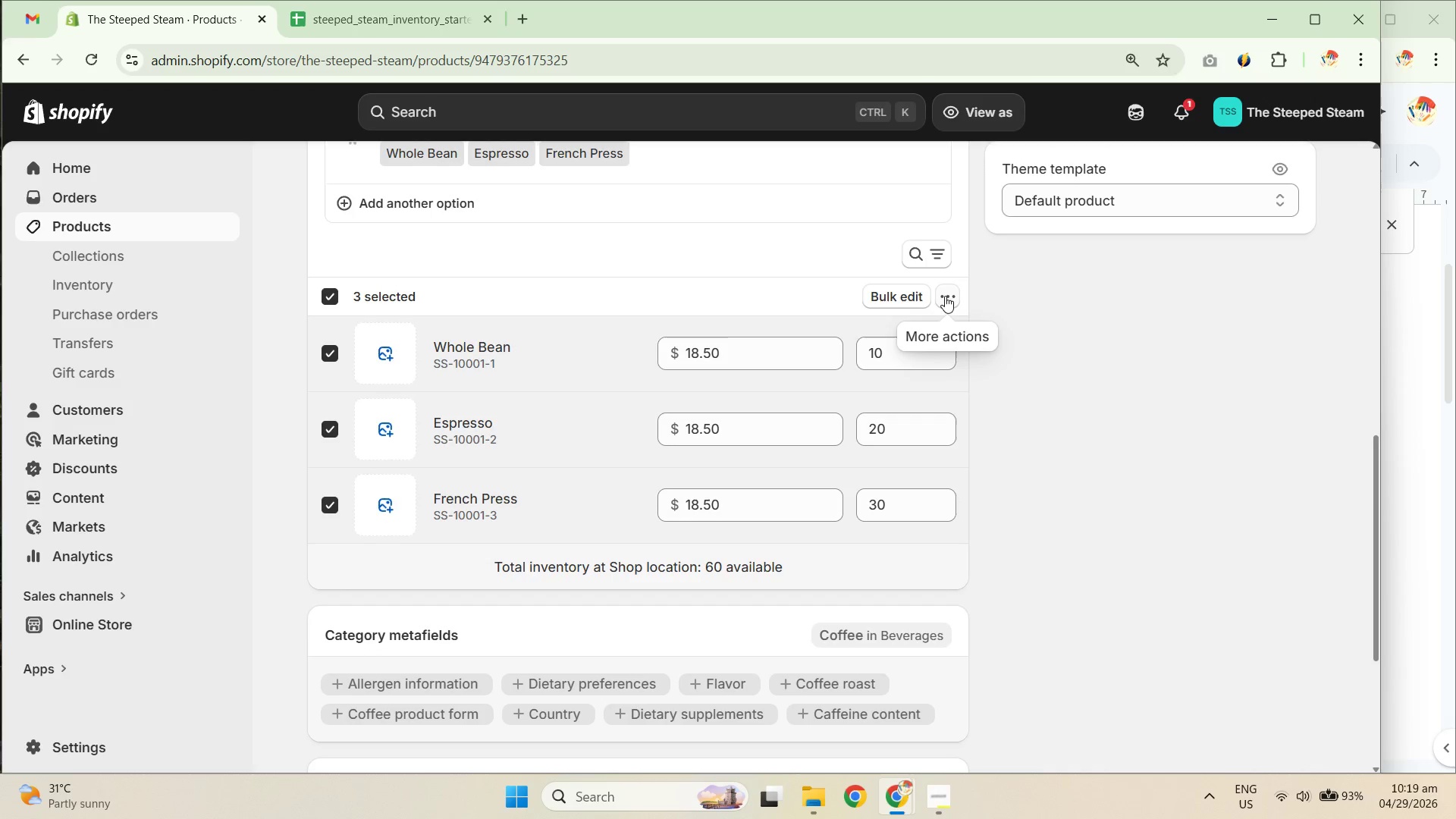 
left_click([949, 296])
 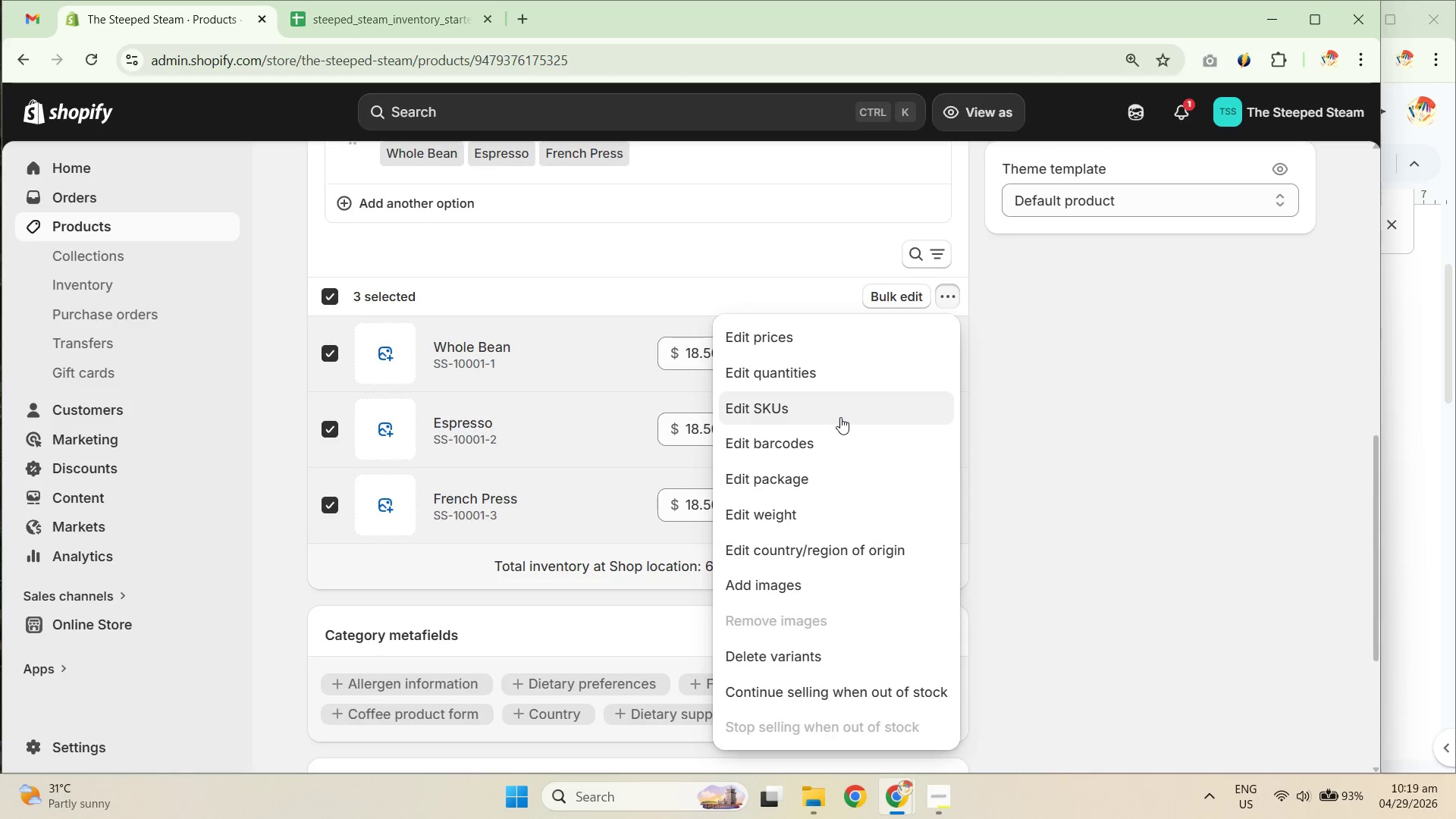 
left_click([832, 518])
 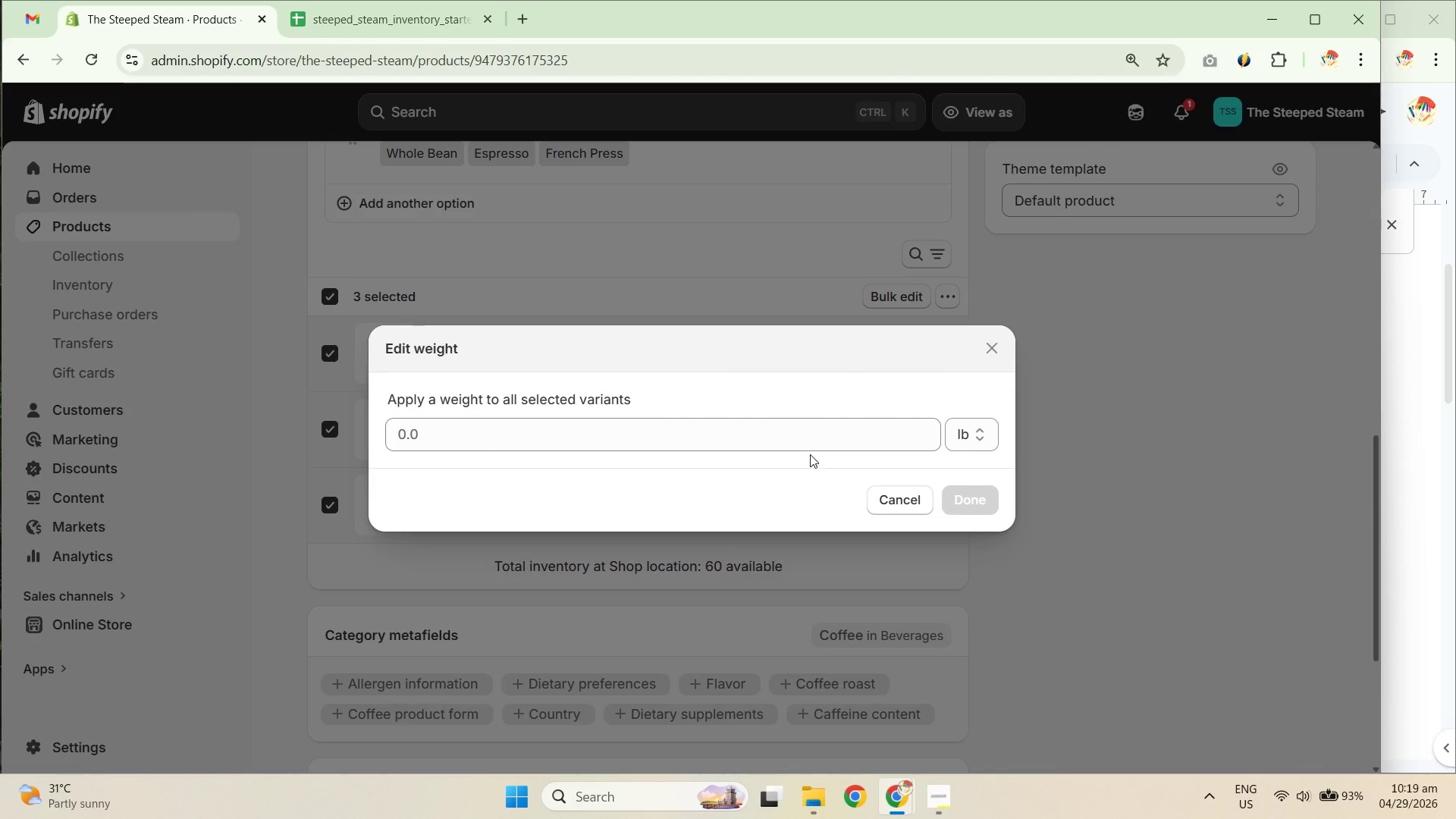 
left_click([779, 441])
 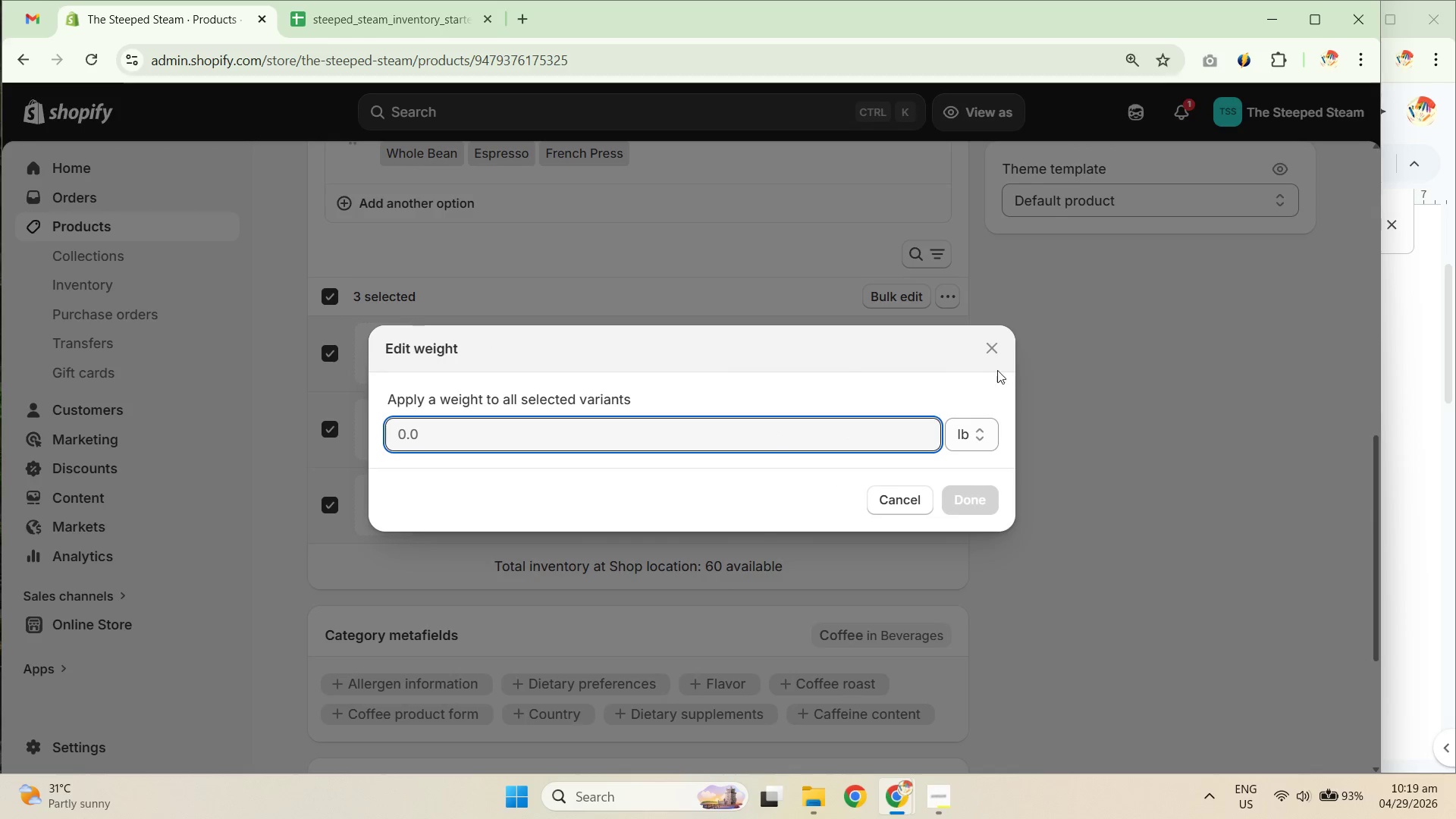 
left_click_drag(start_coordinate=[993, 349], to_coordinate=[988, 348])
 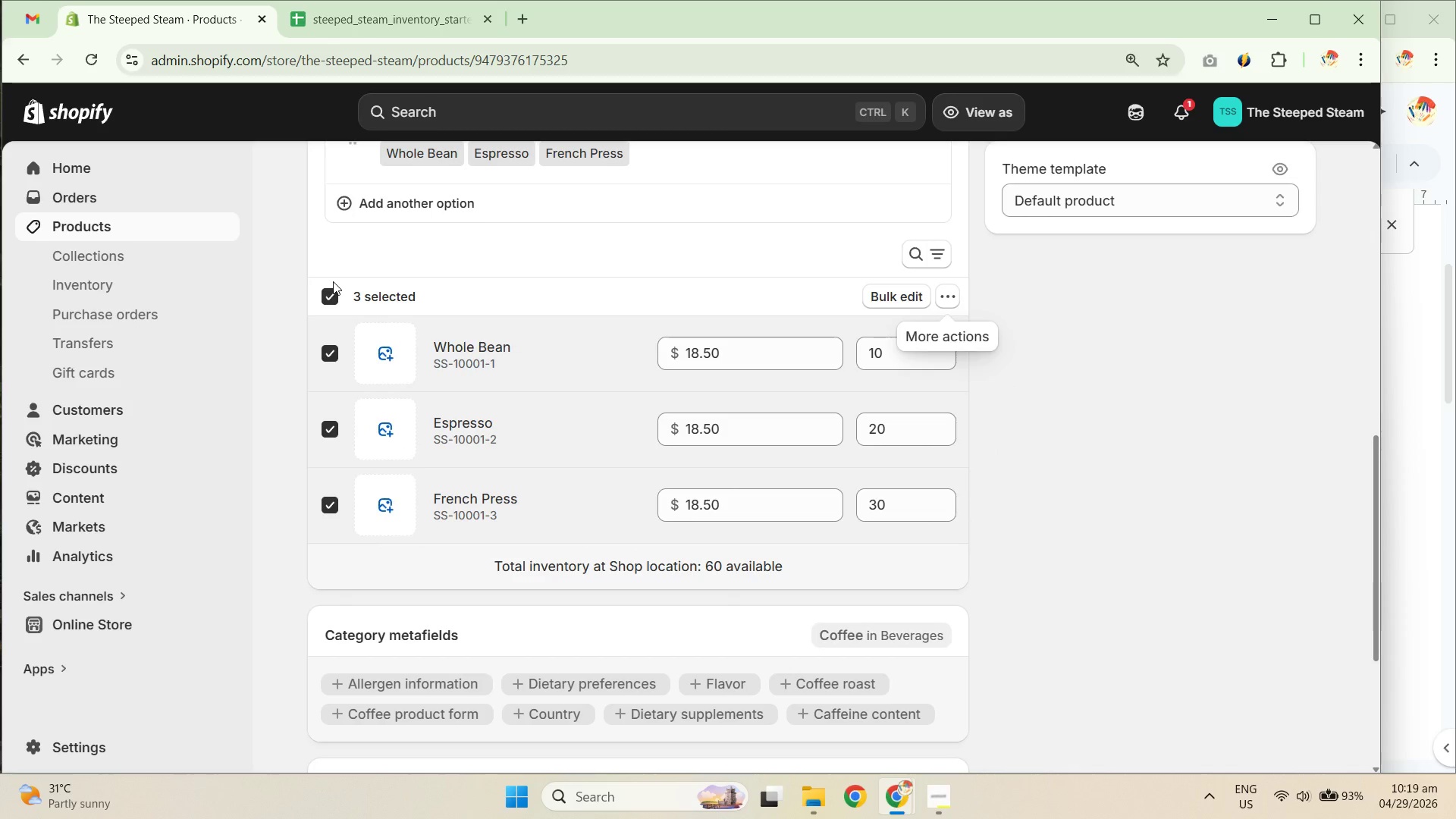 
double_click([337, 292])
 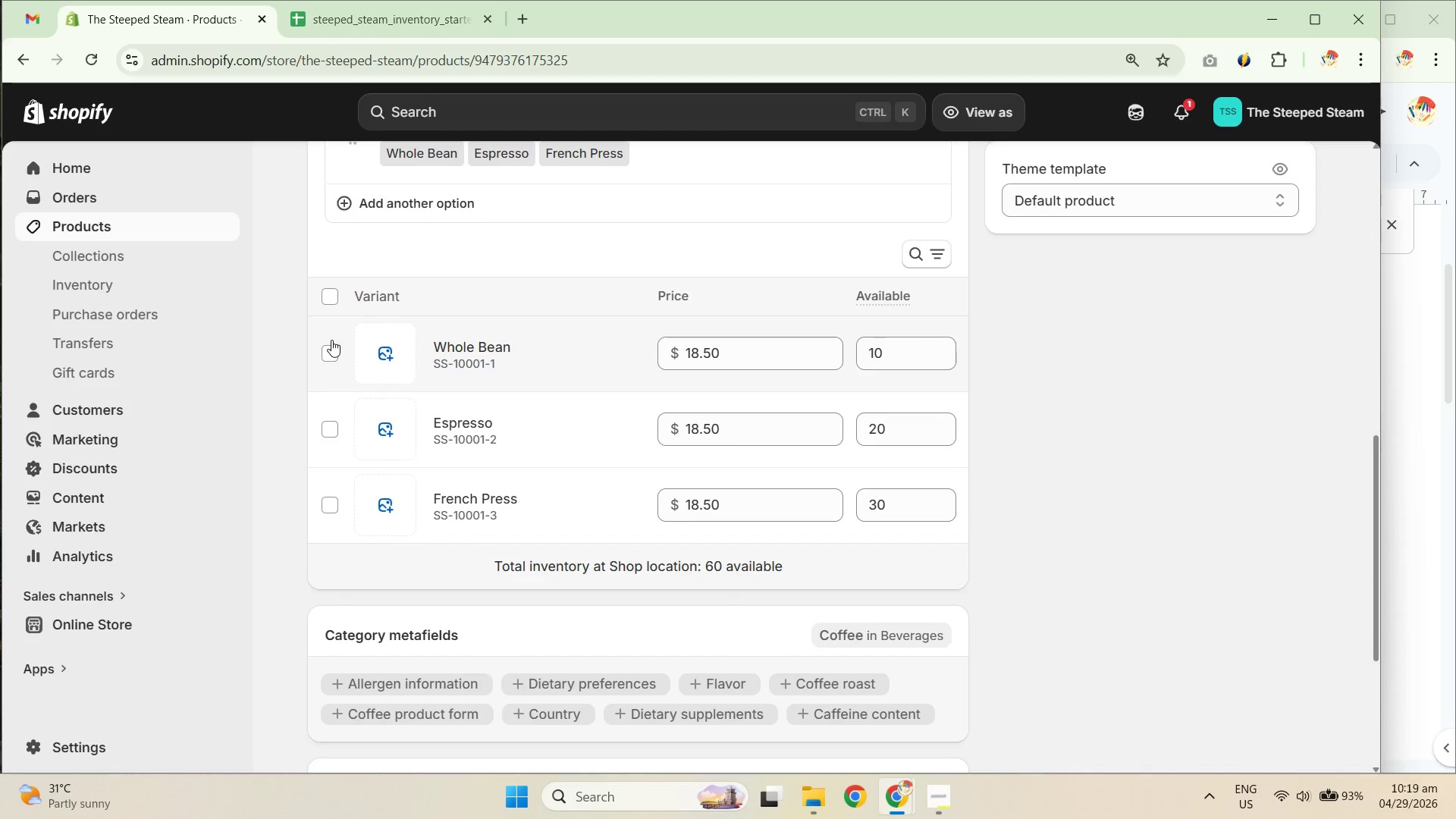 
left_click([328, 351])
 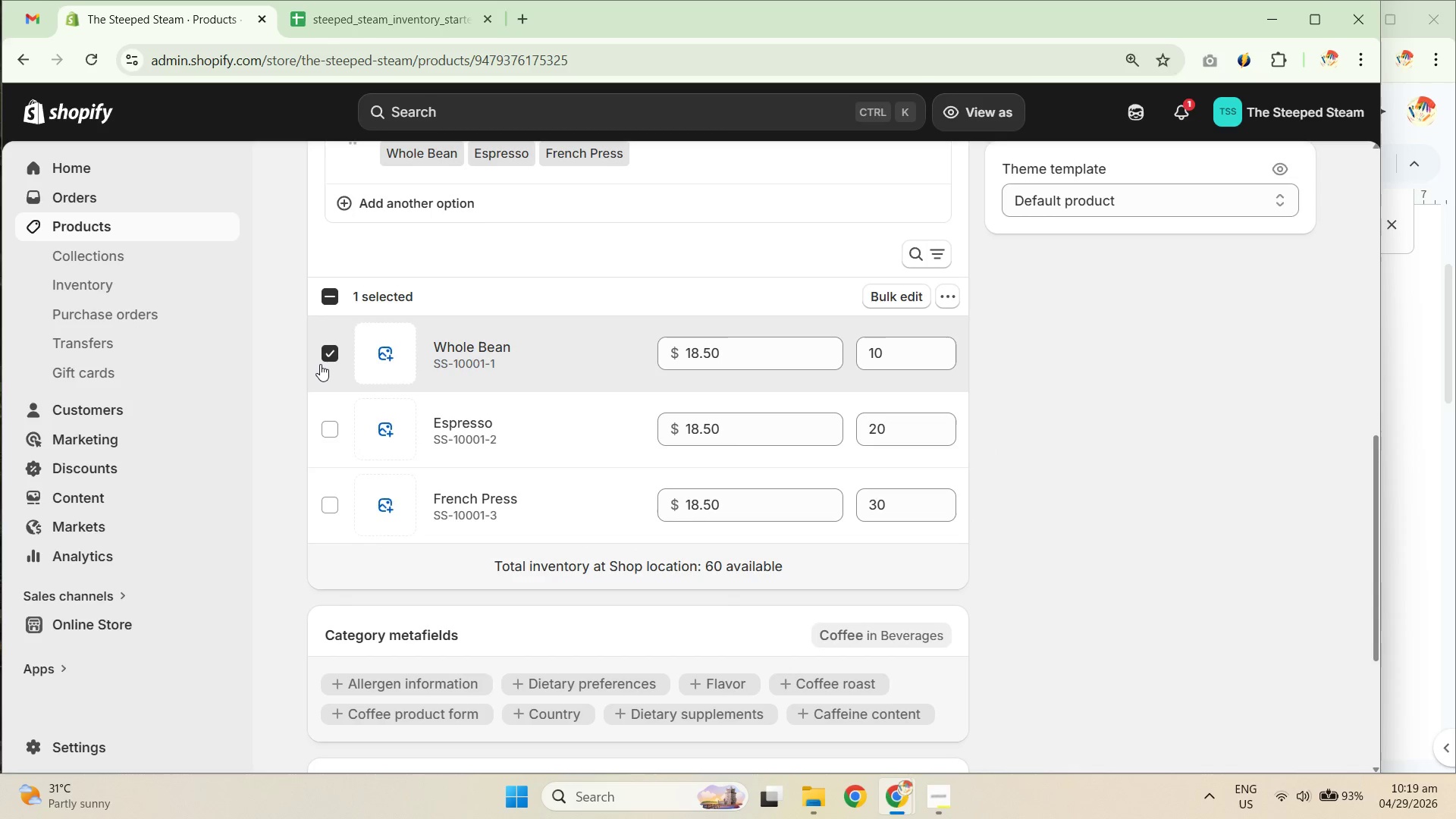 
wait(8.11)
 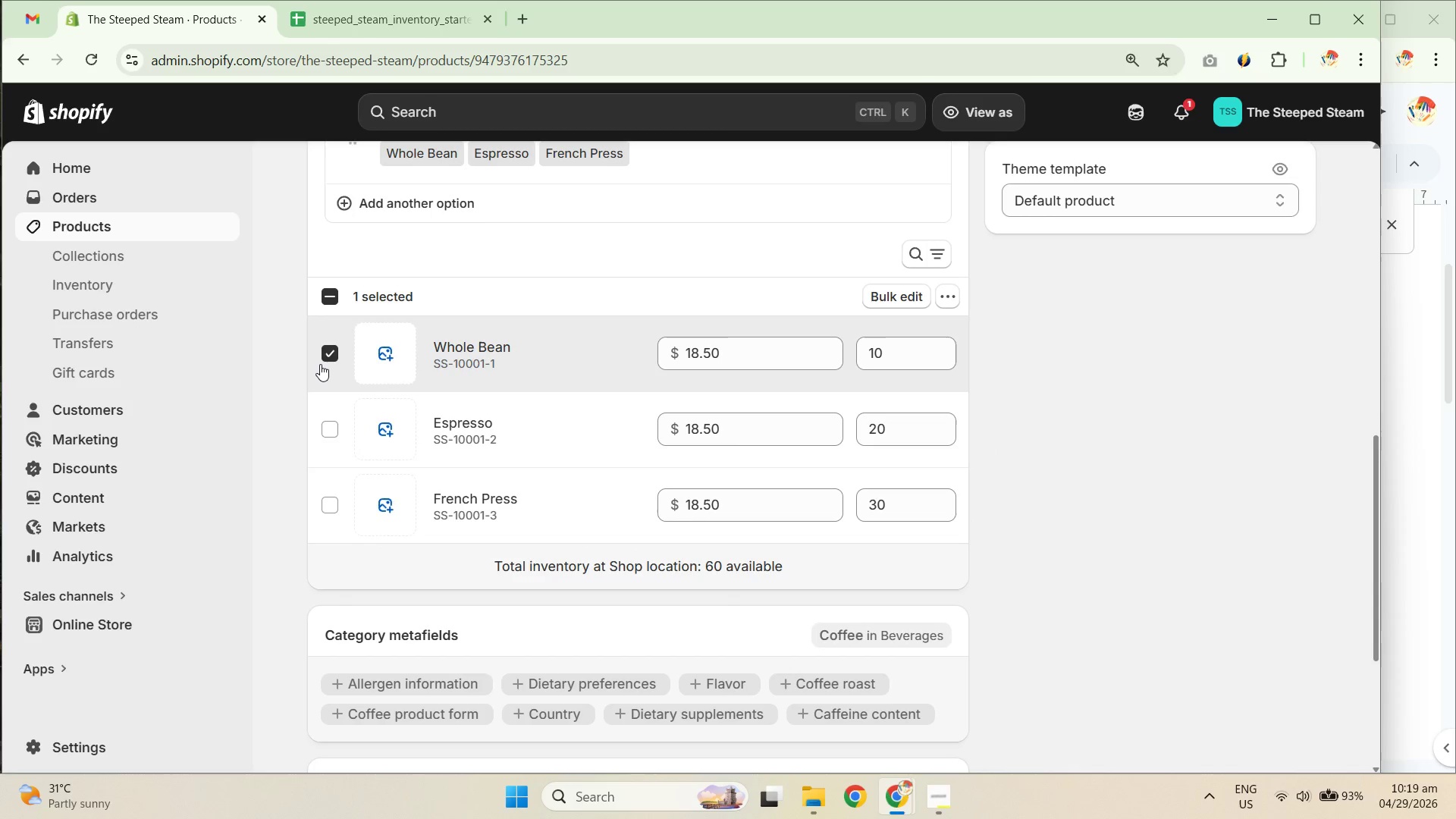 
left_click([883, 514])
 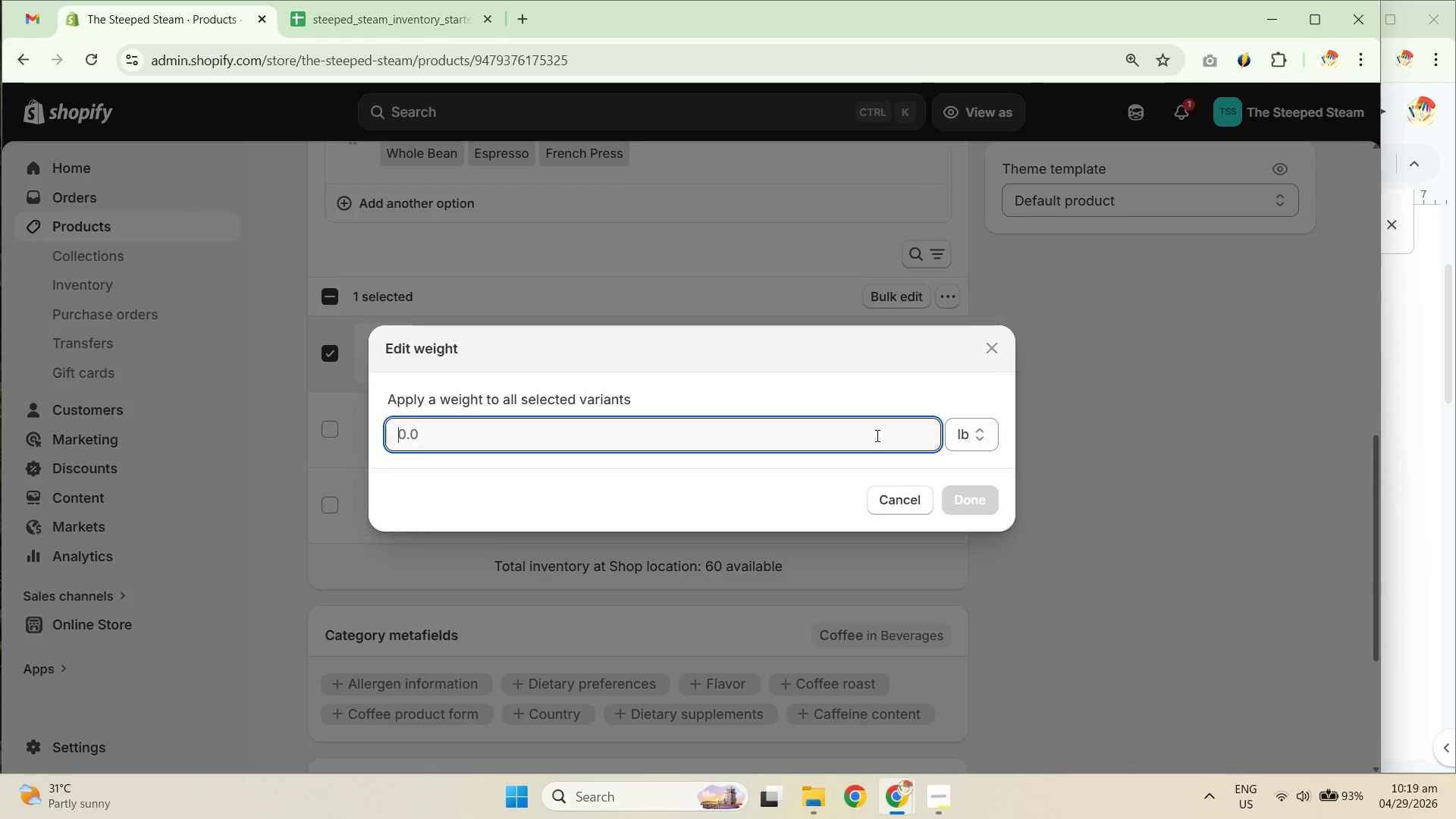 
left_click_drag(start_coordinate=[803, 440], to_coordinate=[327, 440])
 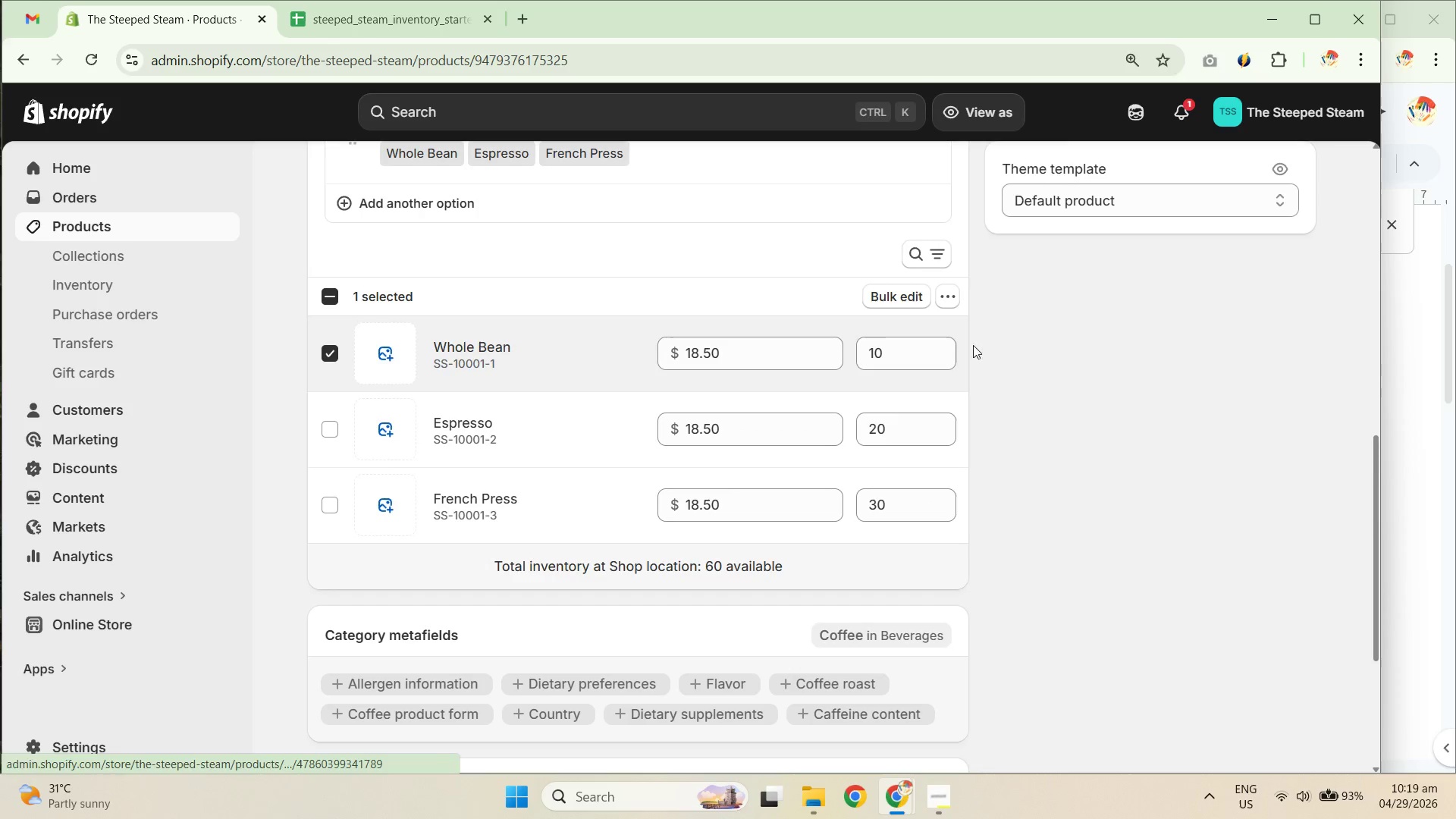 
left_click([940, 294])
 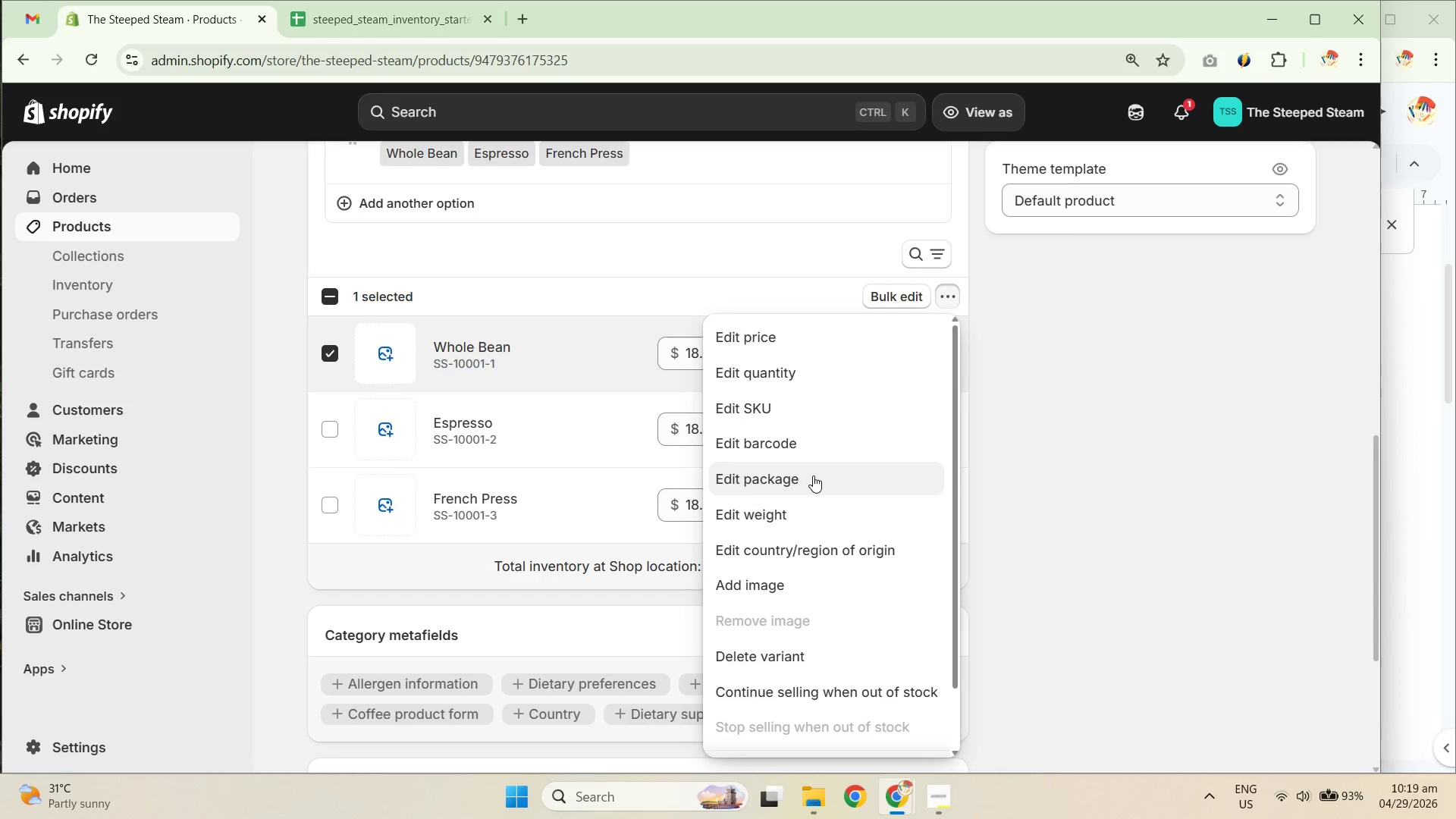 
left_click([792, 508])
 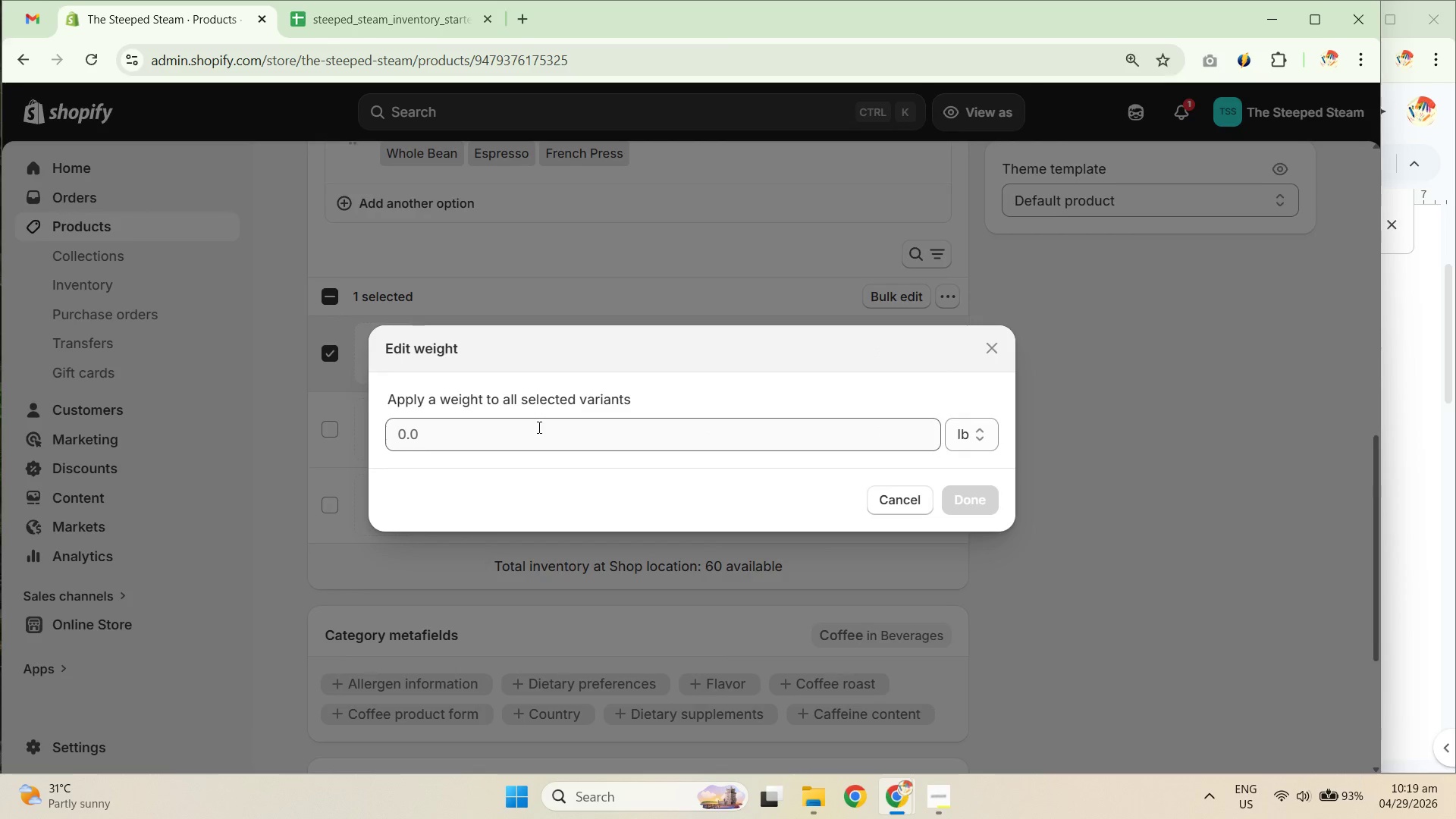 
left_click([538, 427])
 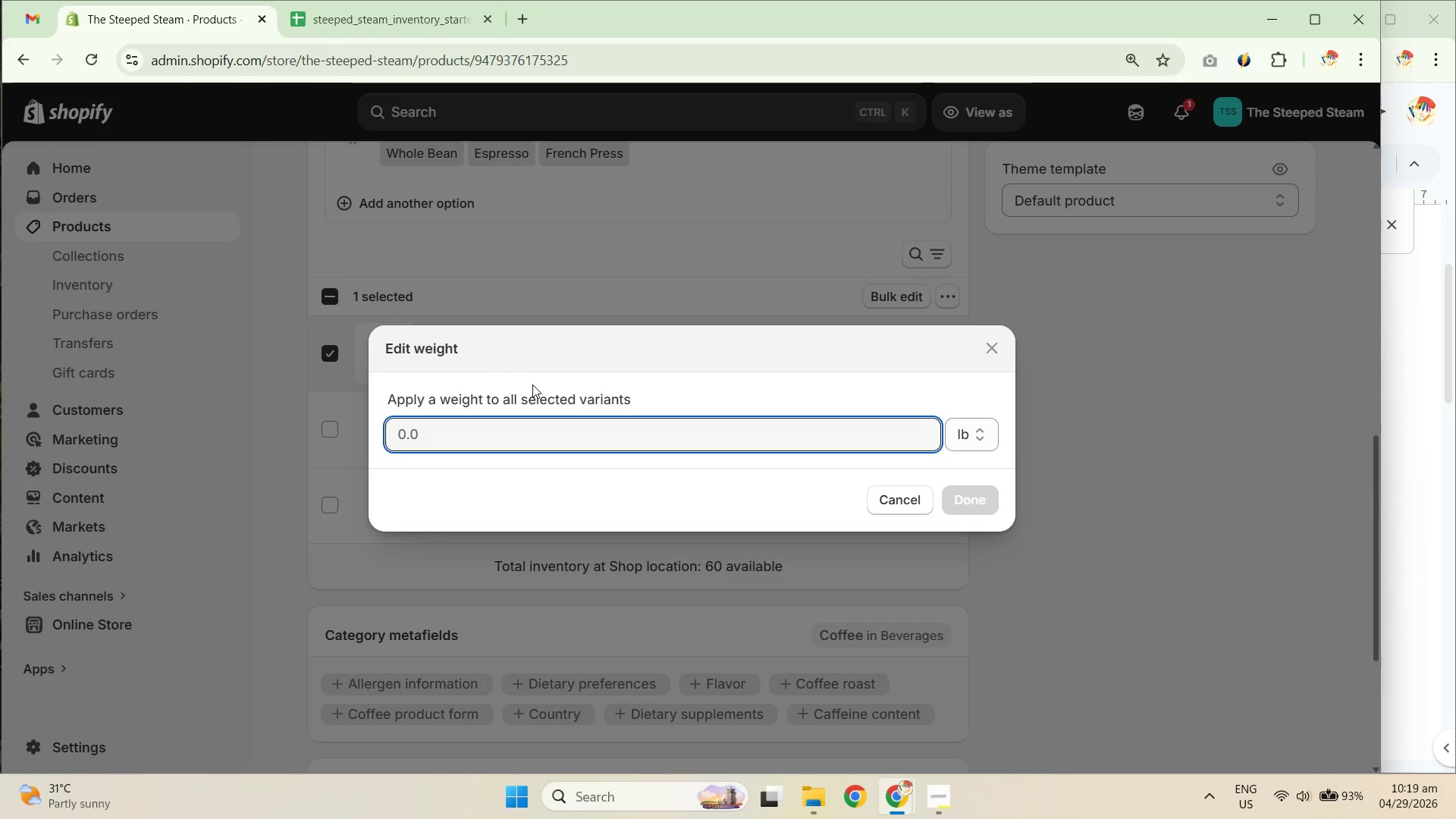 
key(Numpad0)
 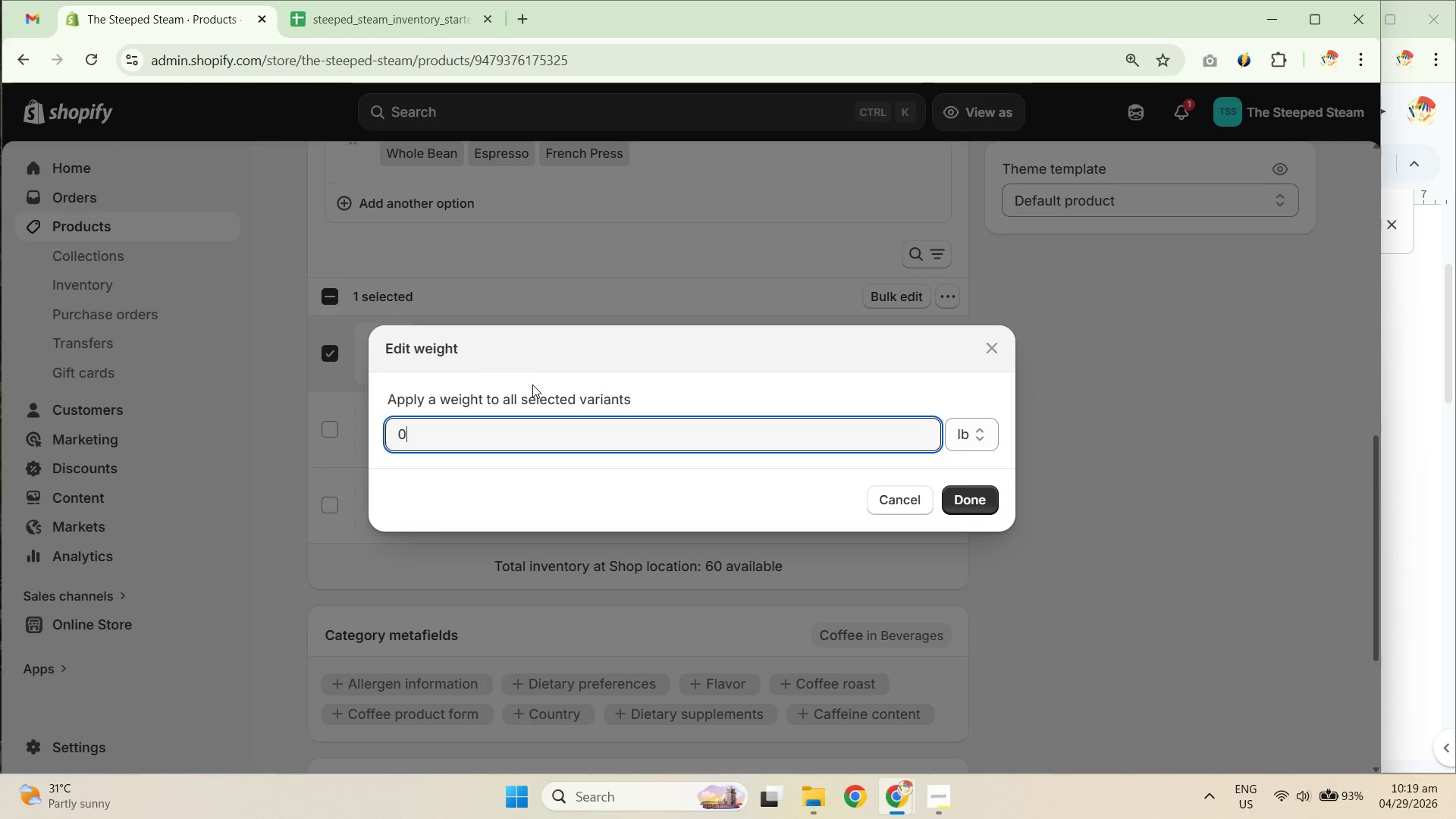 
key(NumpadDecimal)
 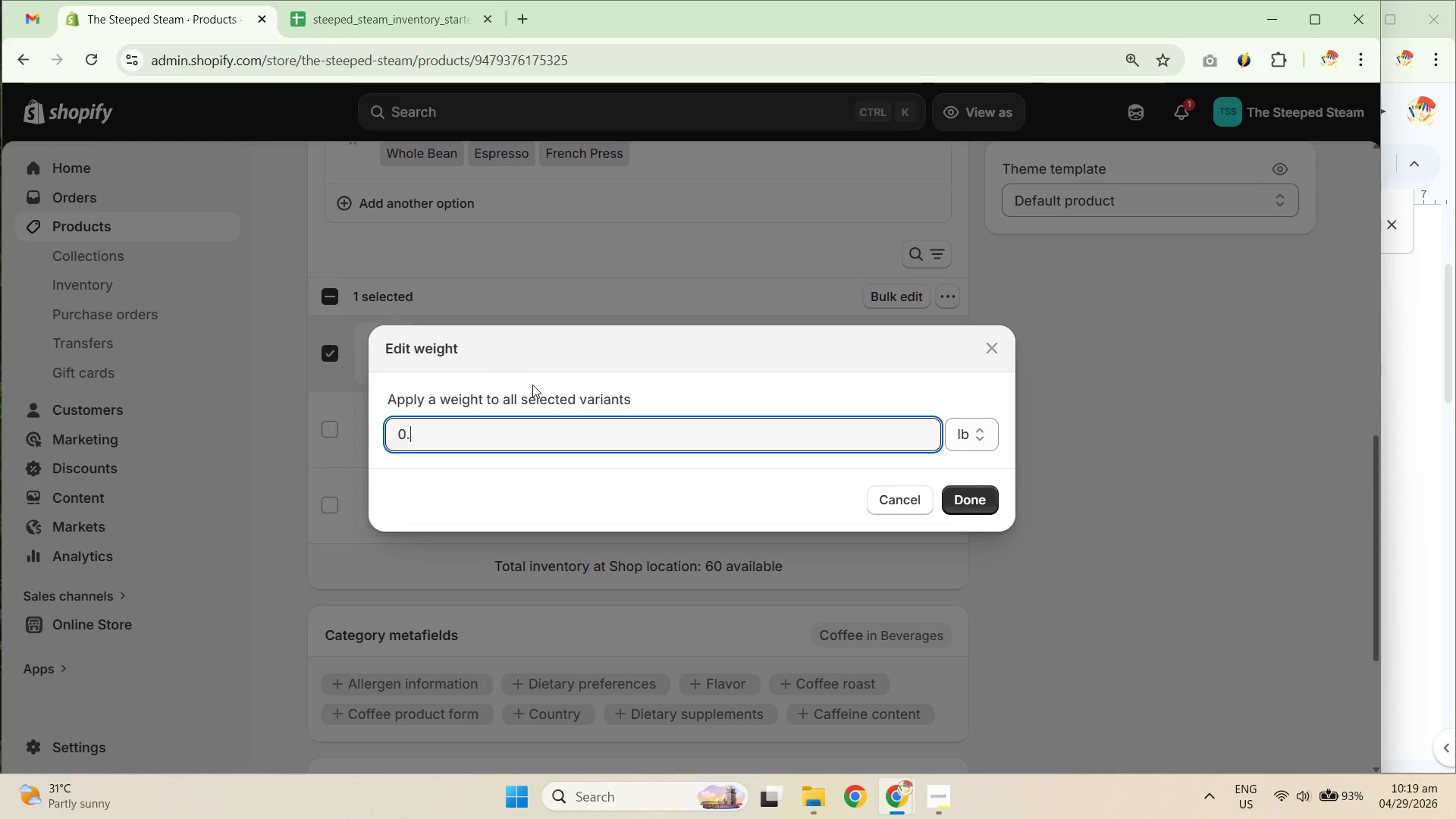 
key(Numpad1)
 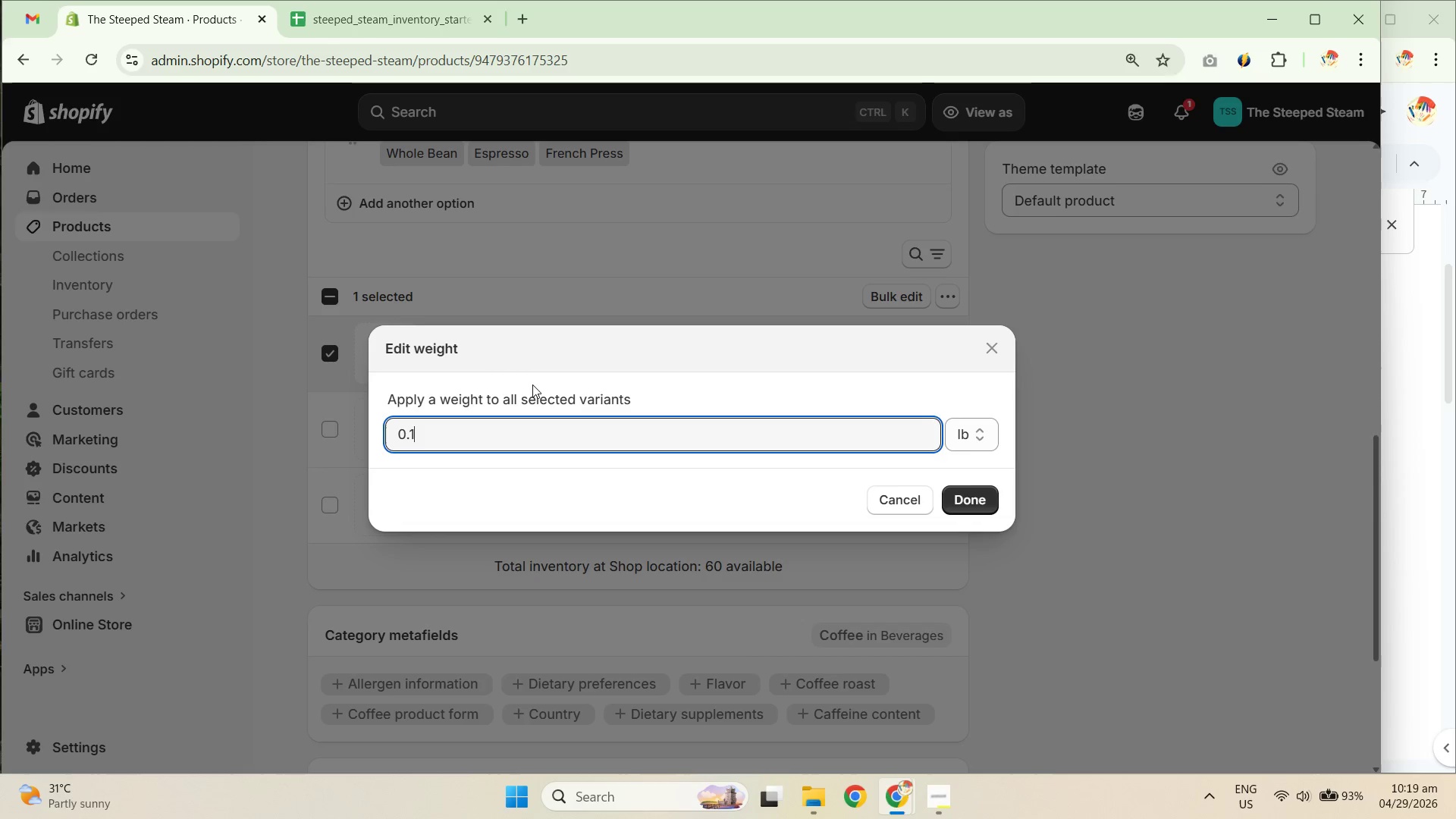 
key(Numpad1)
 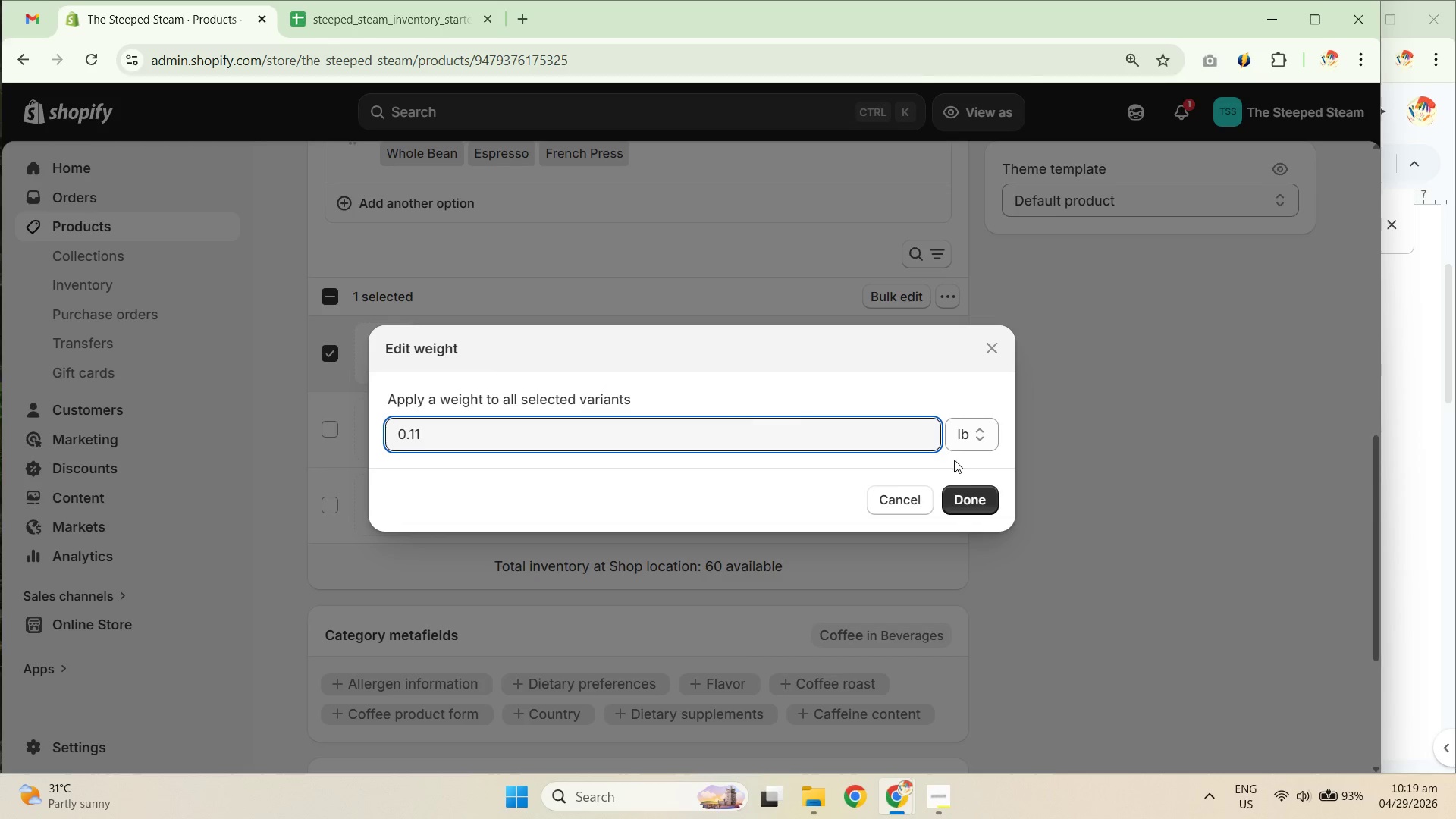 
left_click([973, 433])
 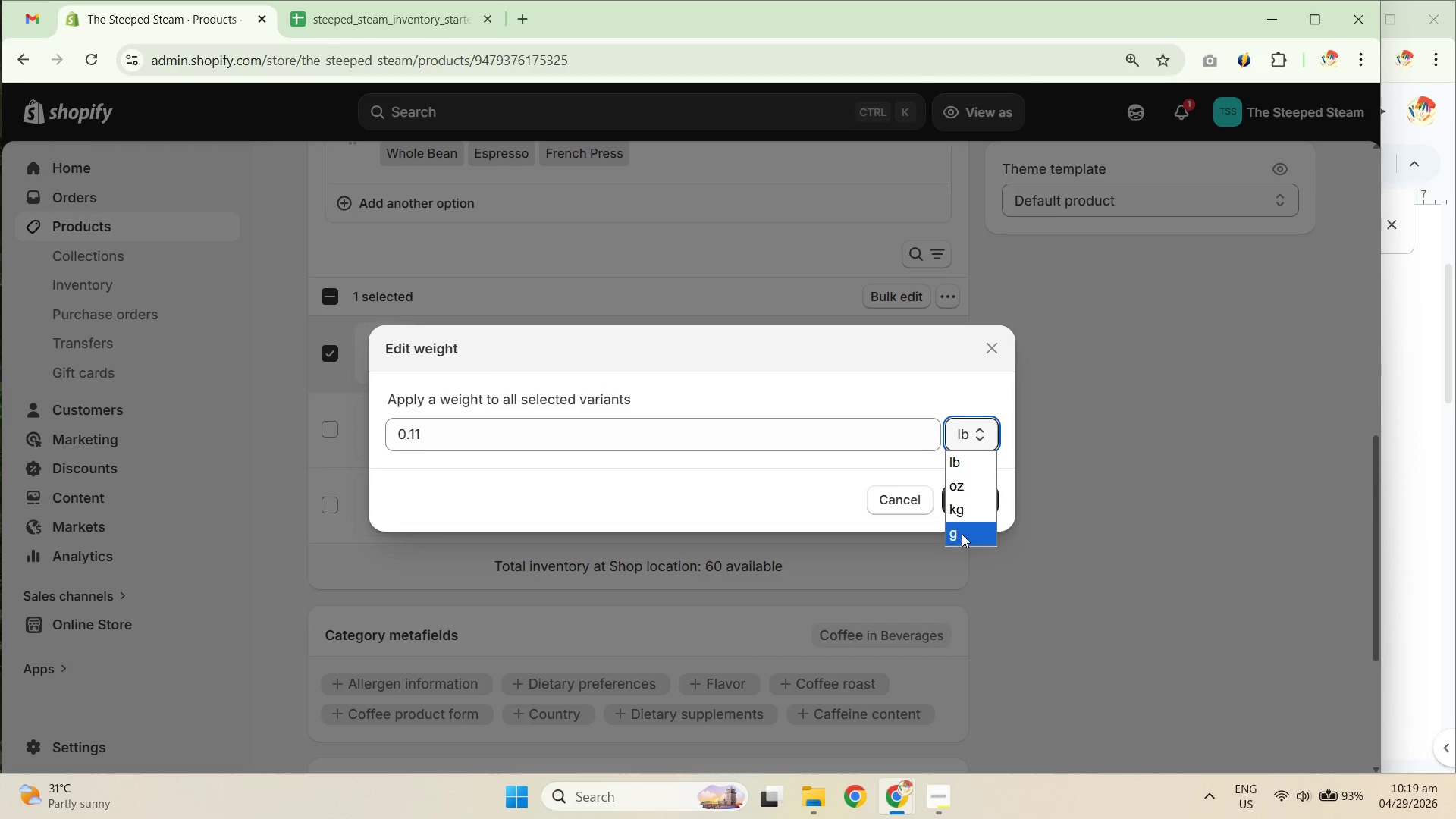 
left_click([950, 527])
 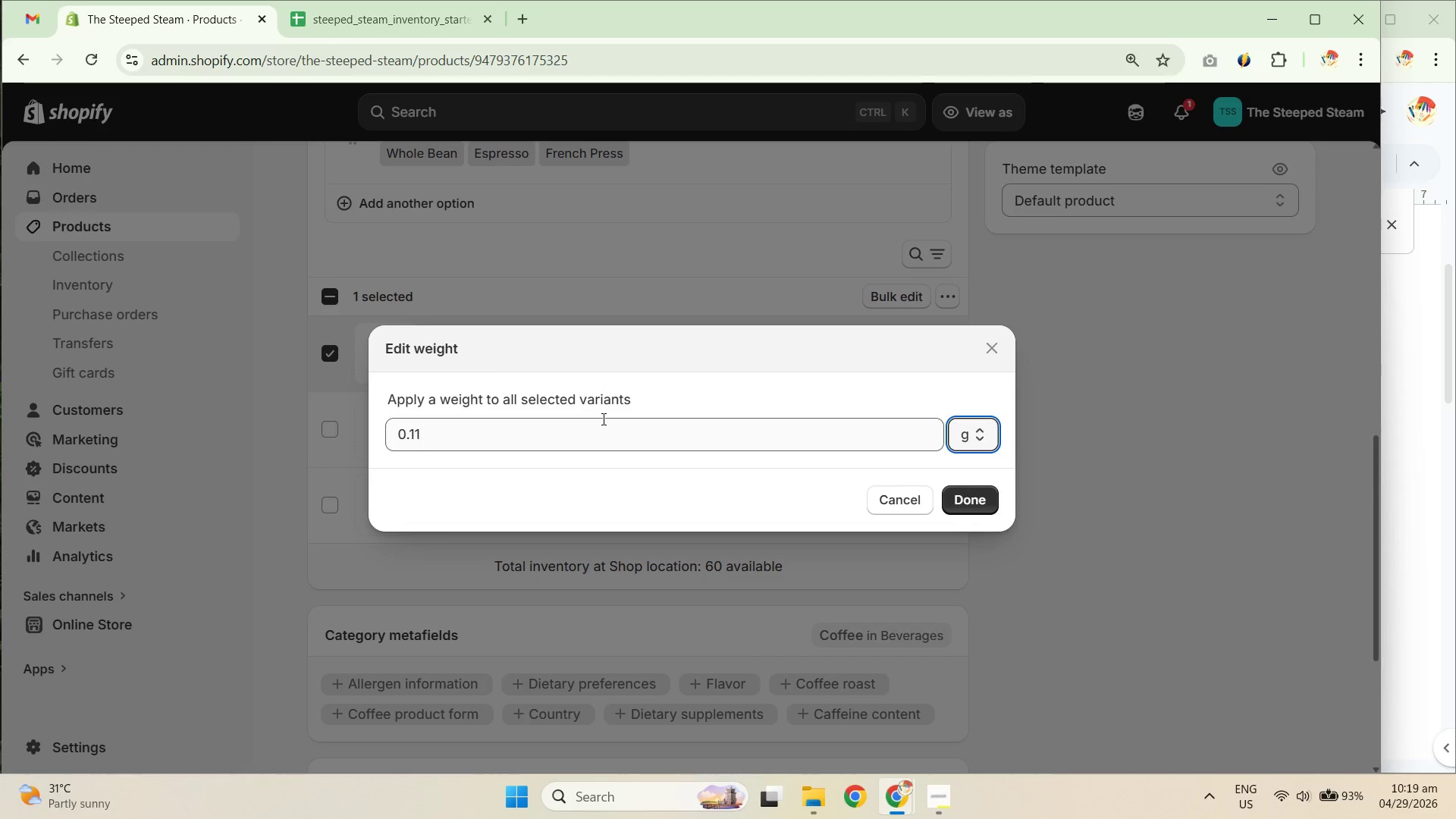 
left_click([601, 422])
 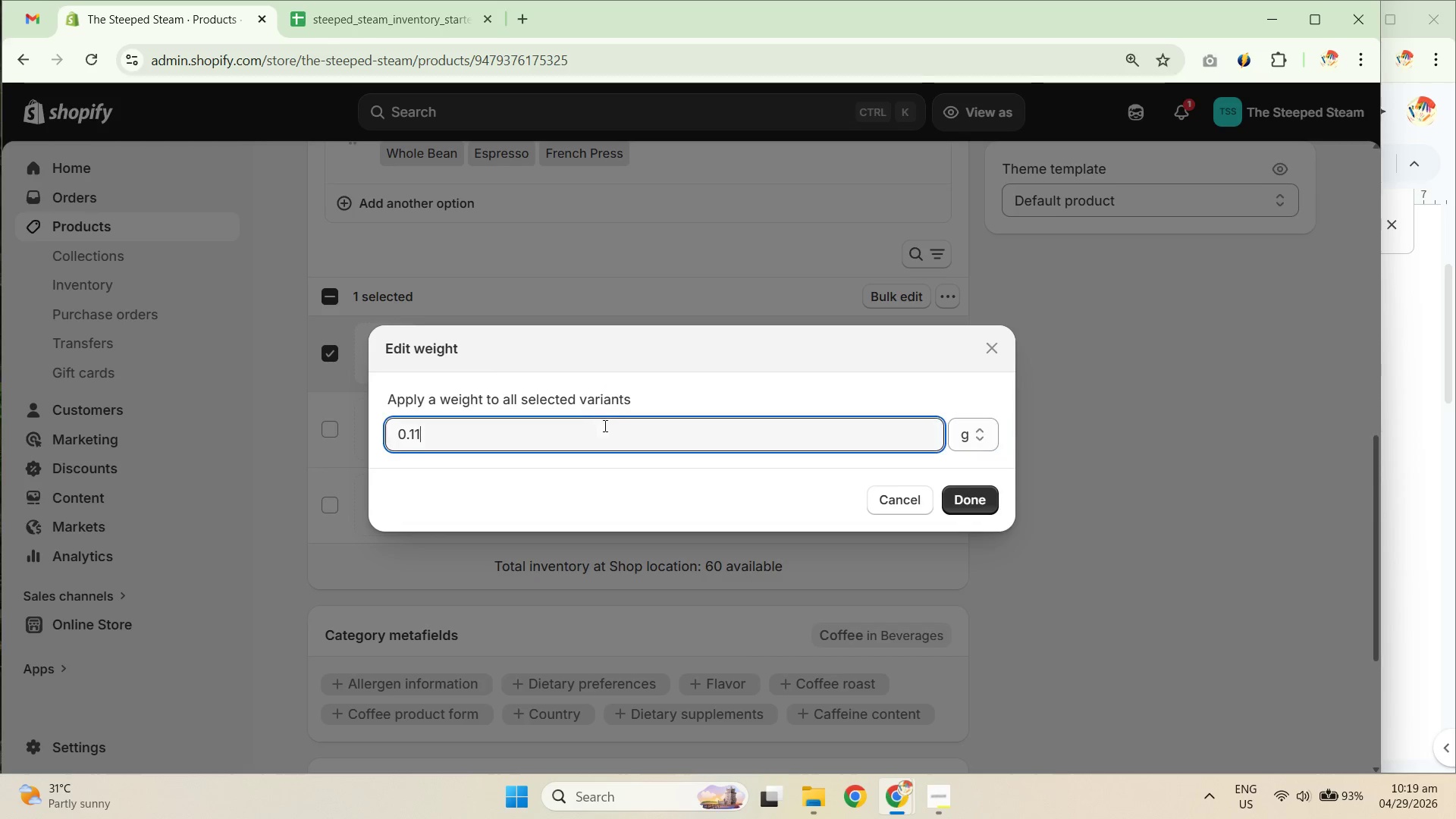 
key(Control+A)
 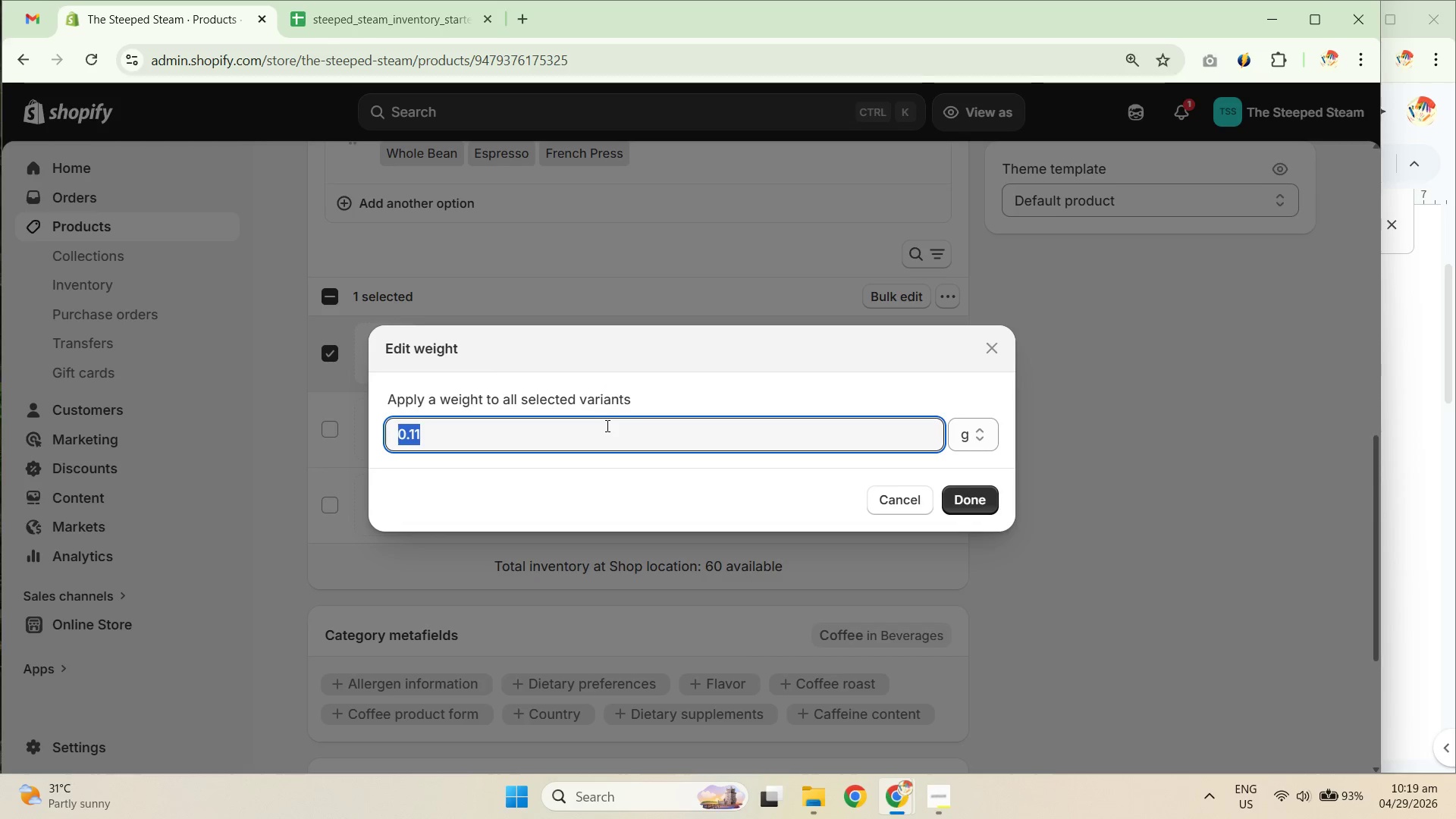 
key(Numpad5)
 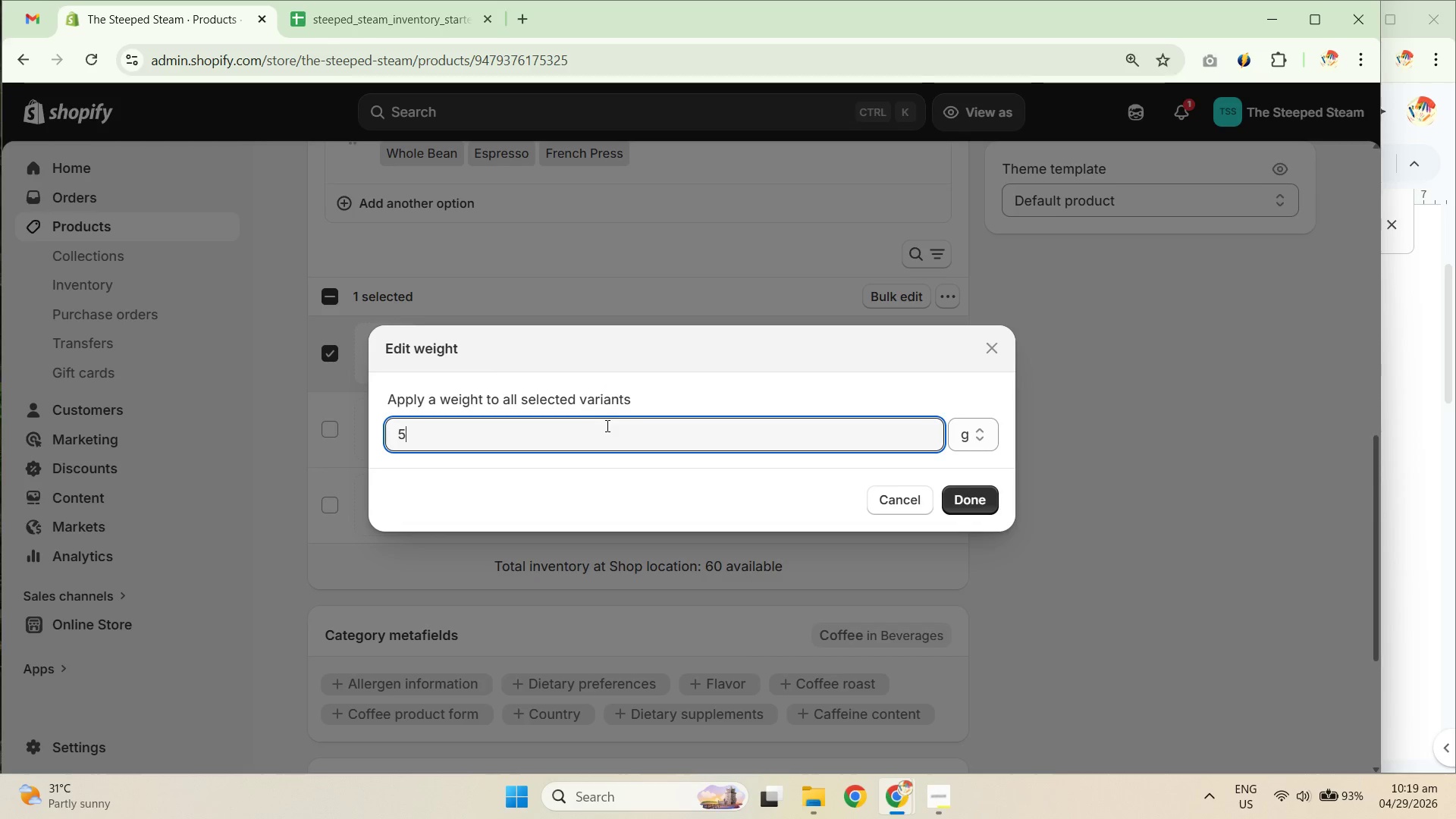 
key(Numpad0)
 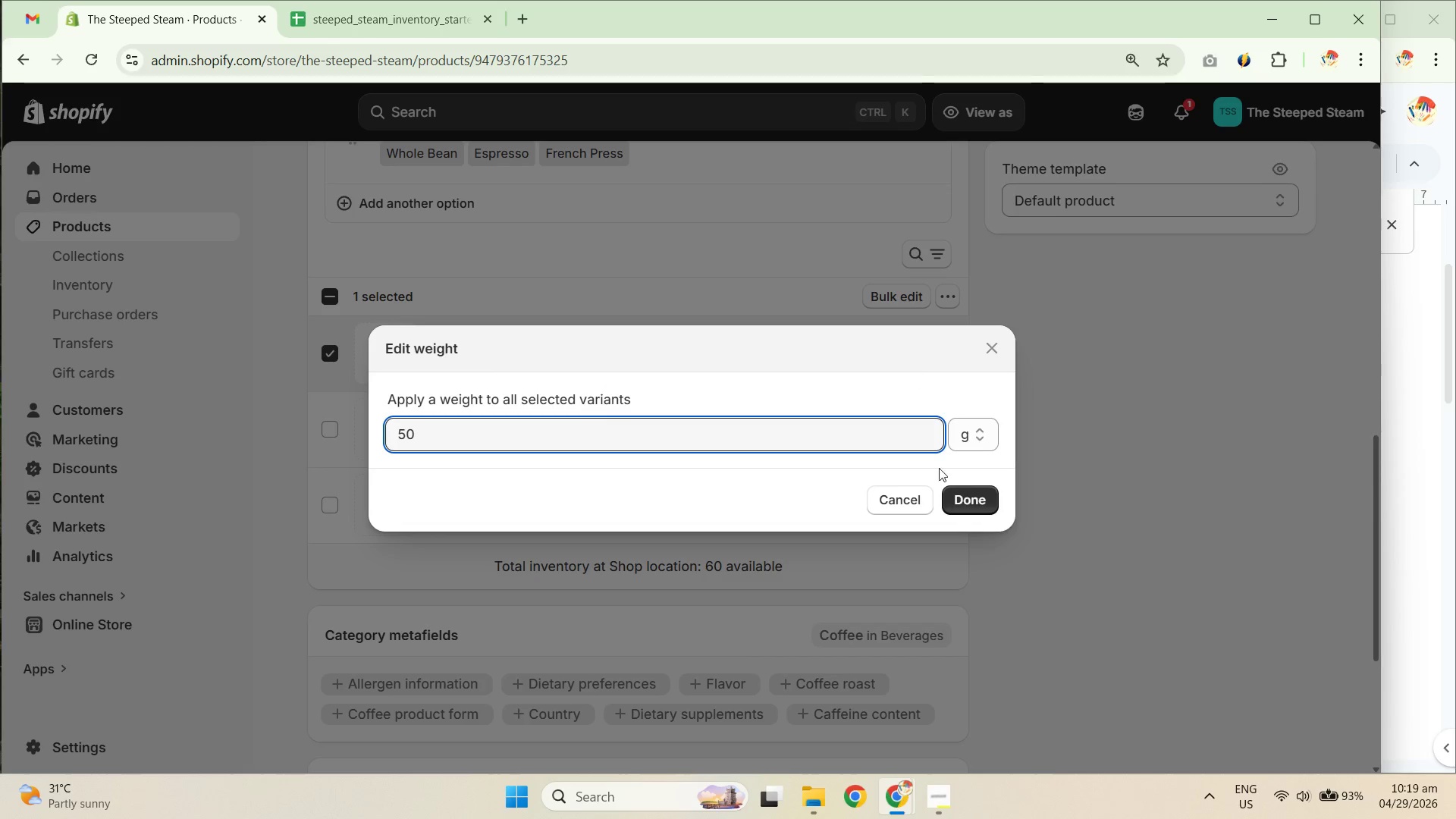 
left_click([954, 504])
 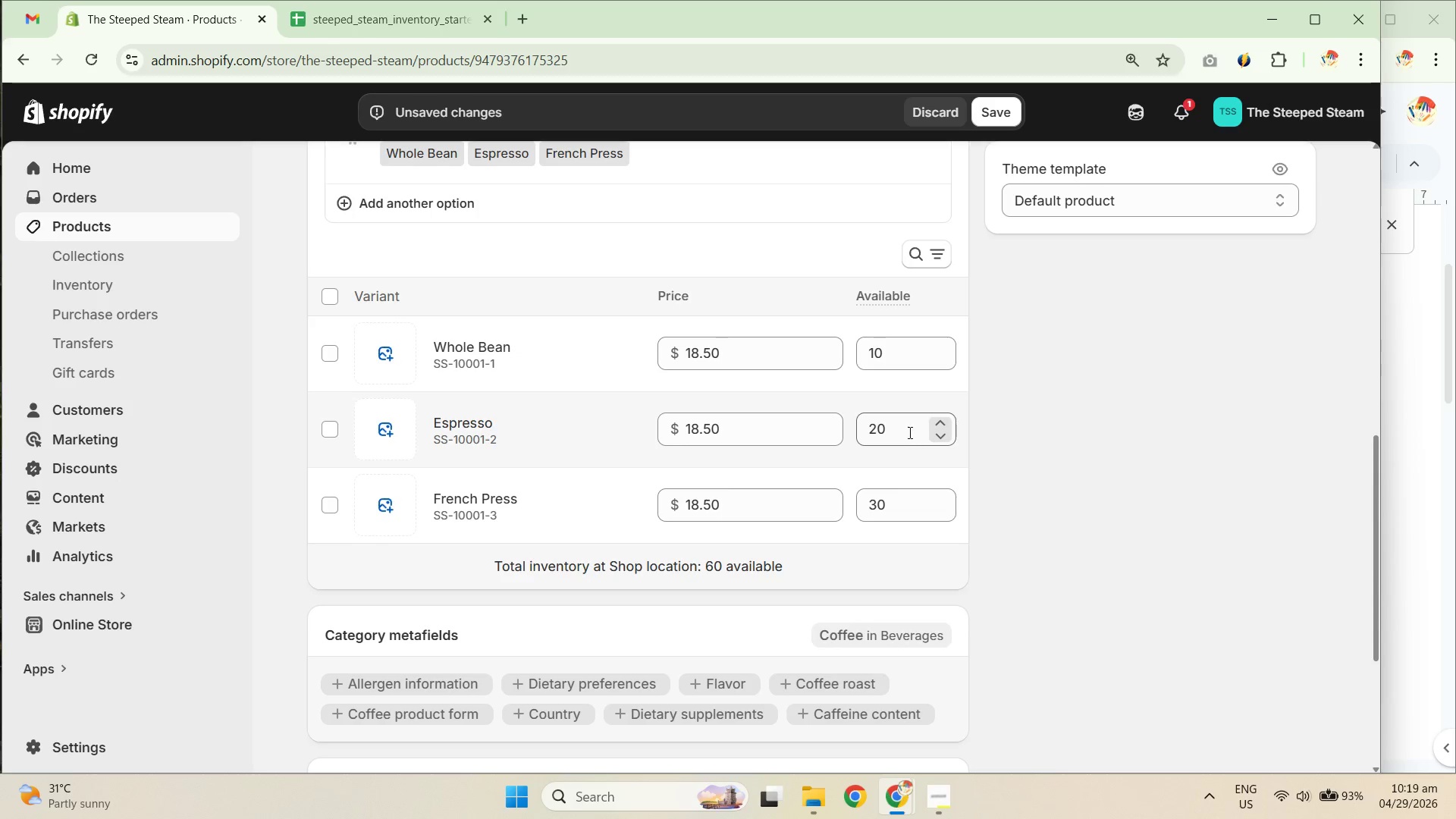 
left_click([333, 422])
 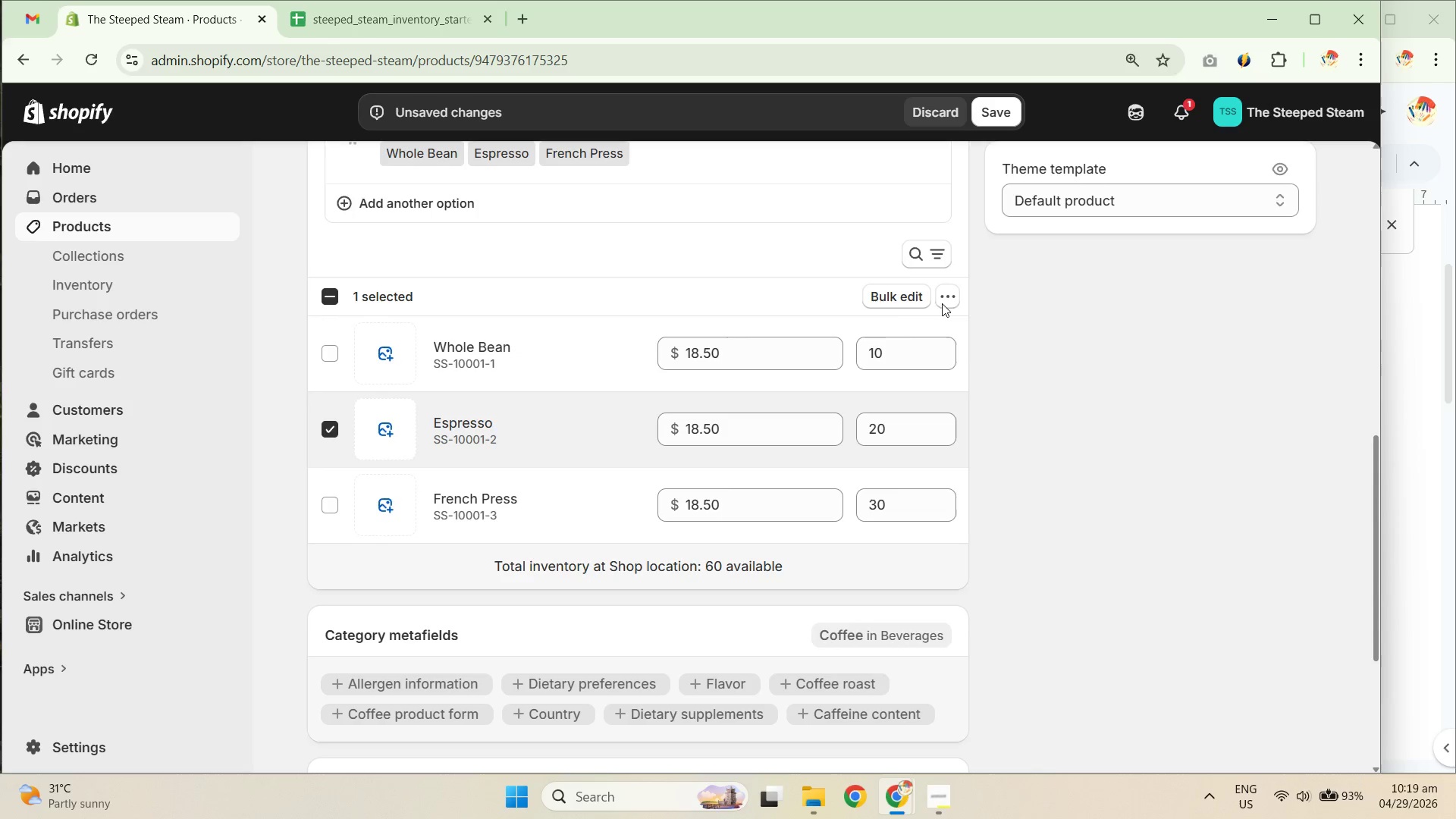 
left_click([950, 304])
 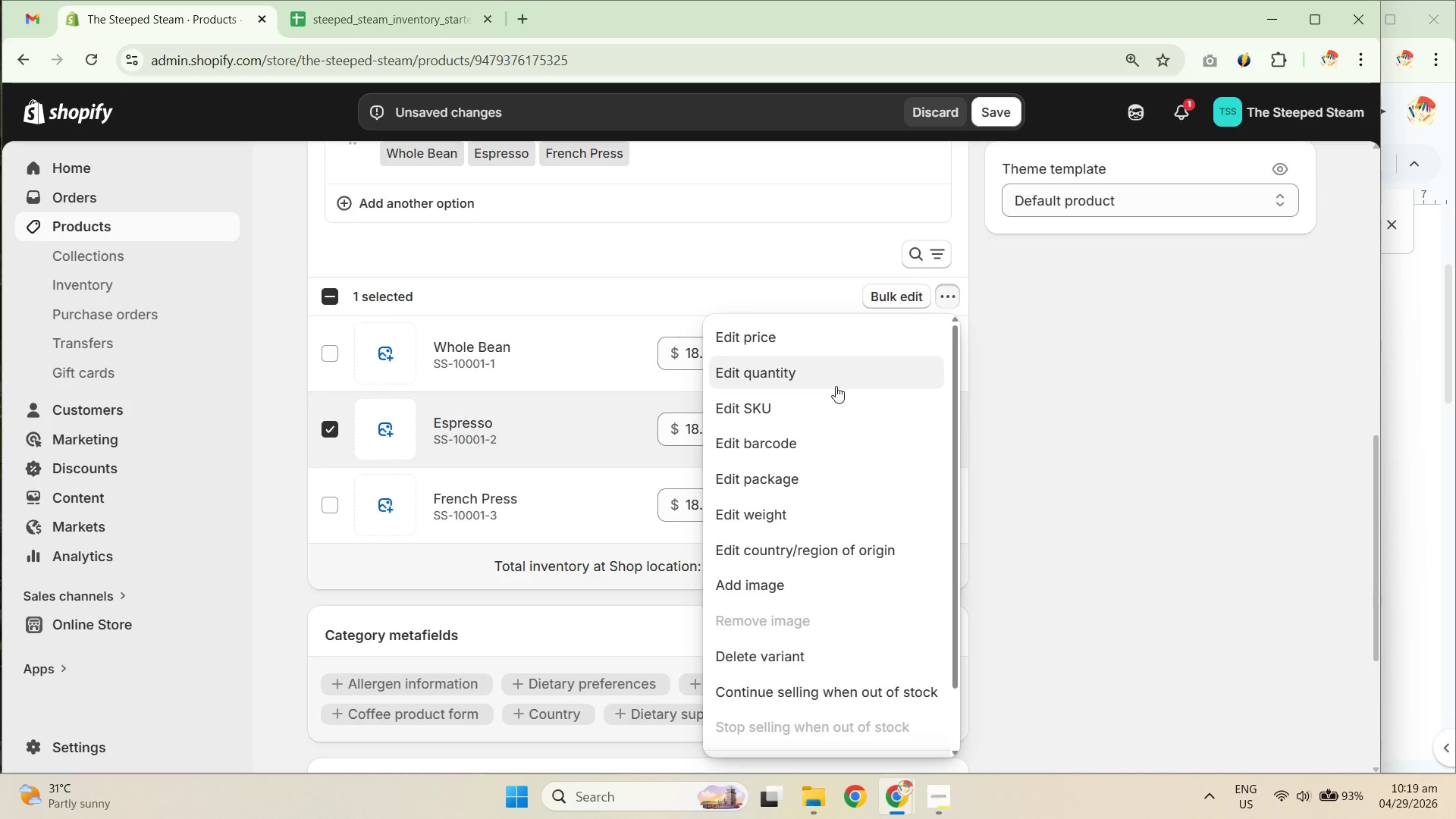 
left_click([839, 518])
 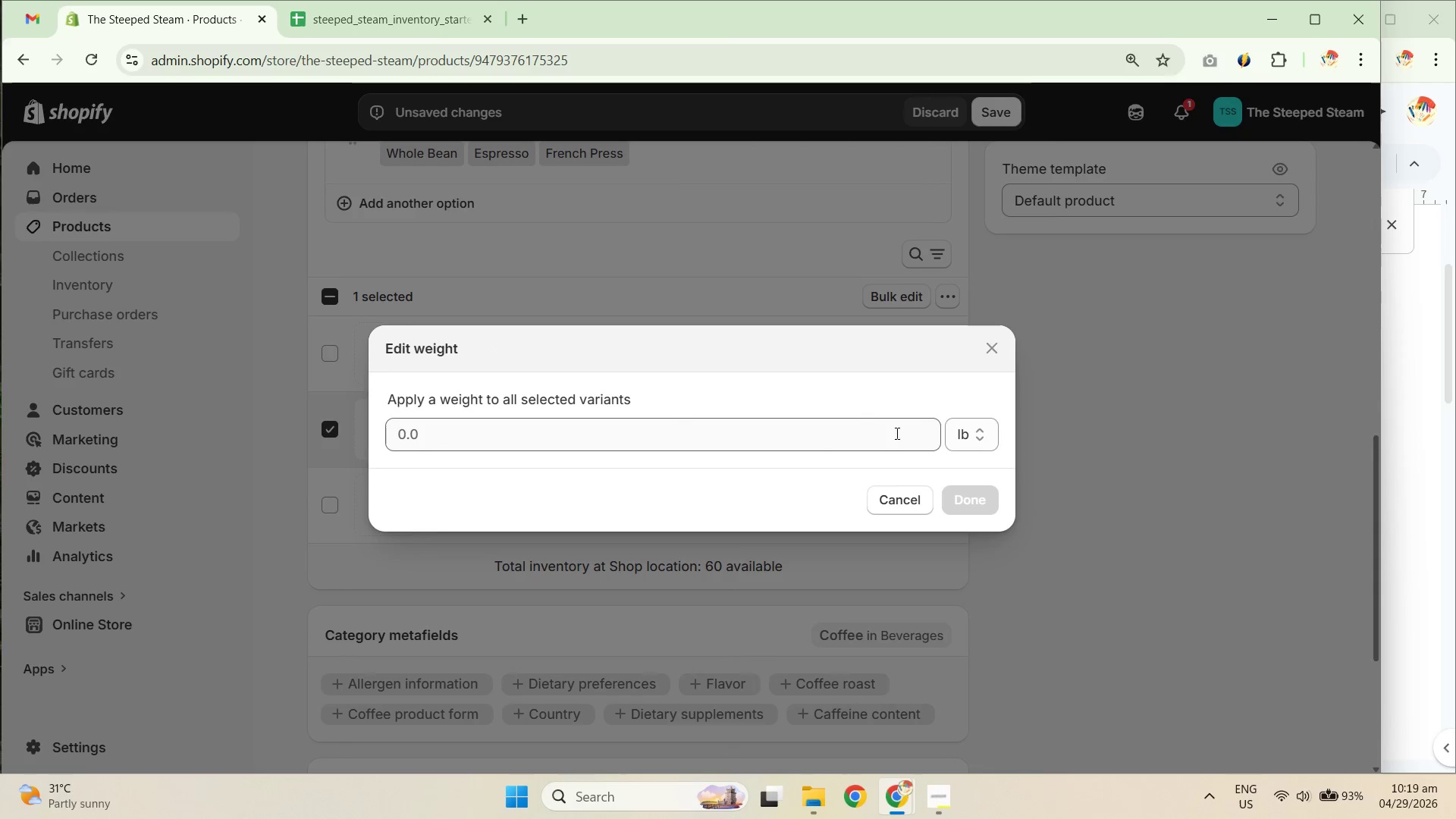 
left_click([965, 438])
 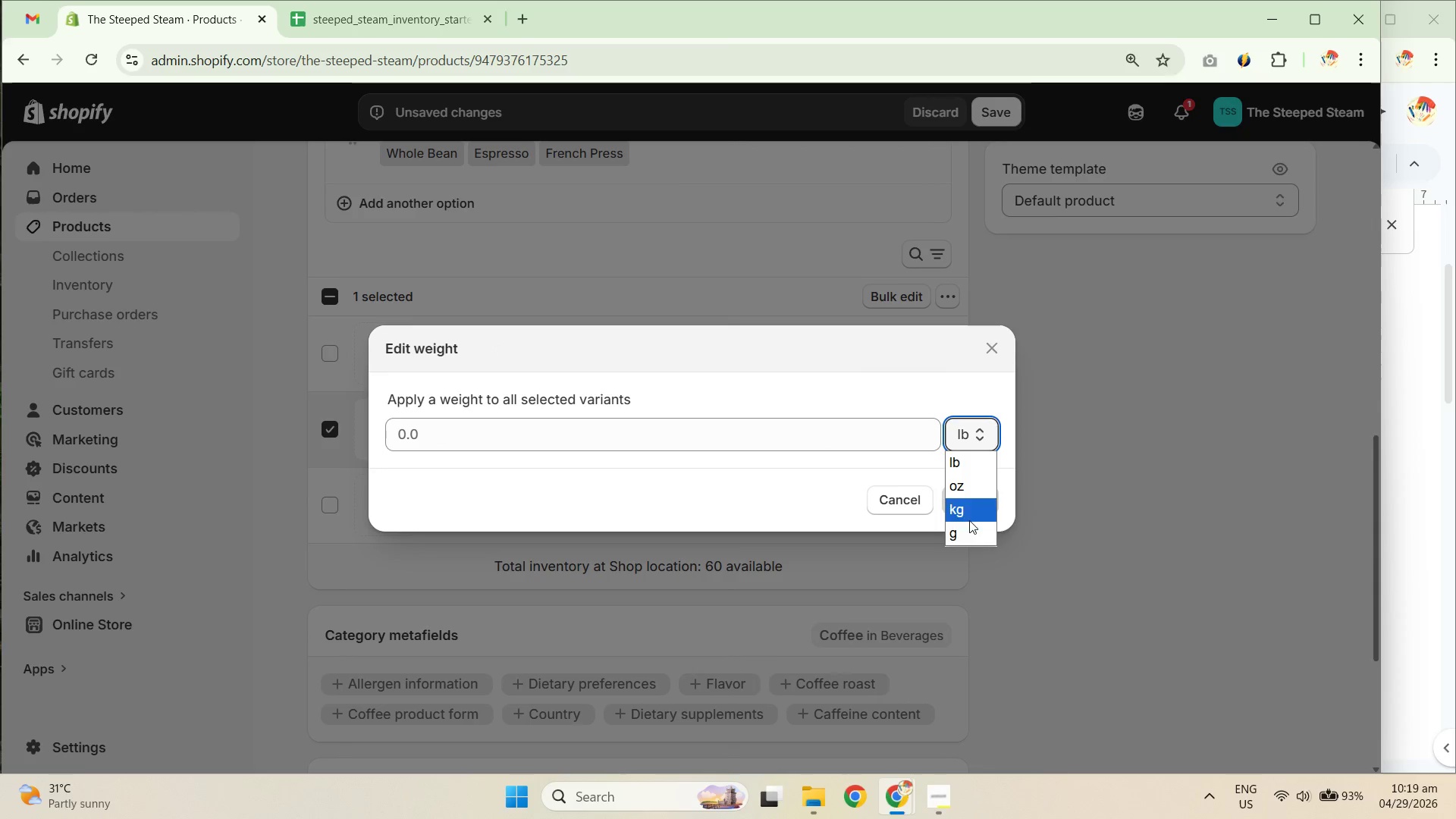 
left_click_drag(start_coordinate=[974, 537], to_coordinate=[974, 532])
 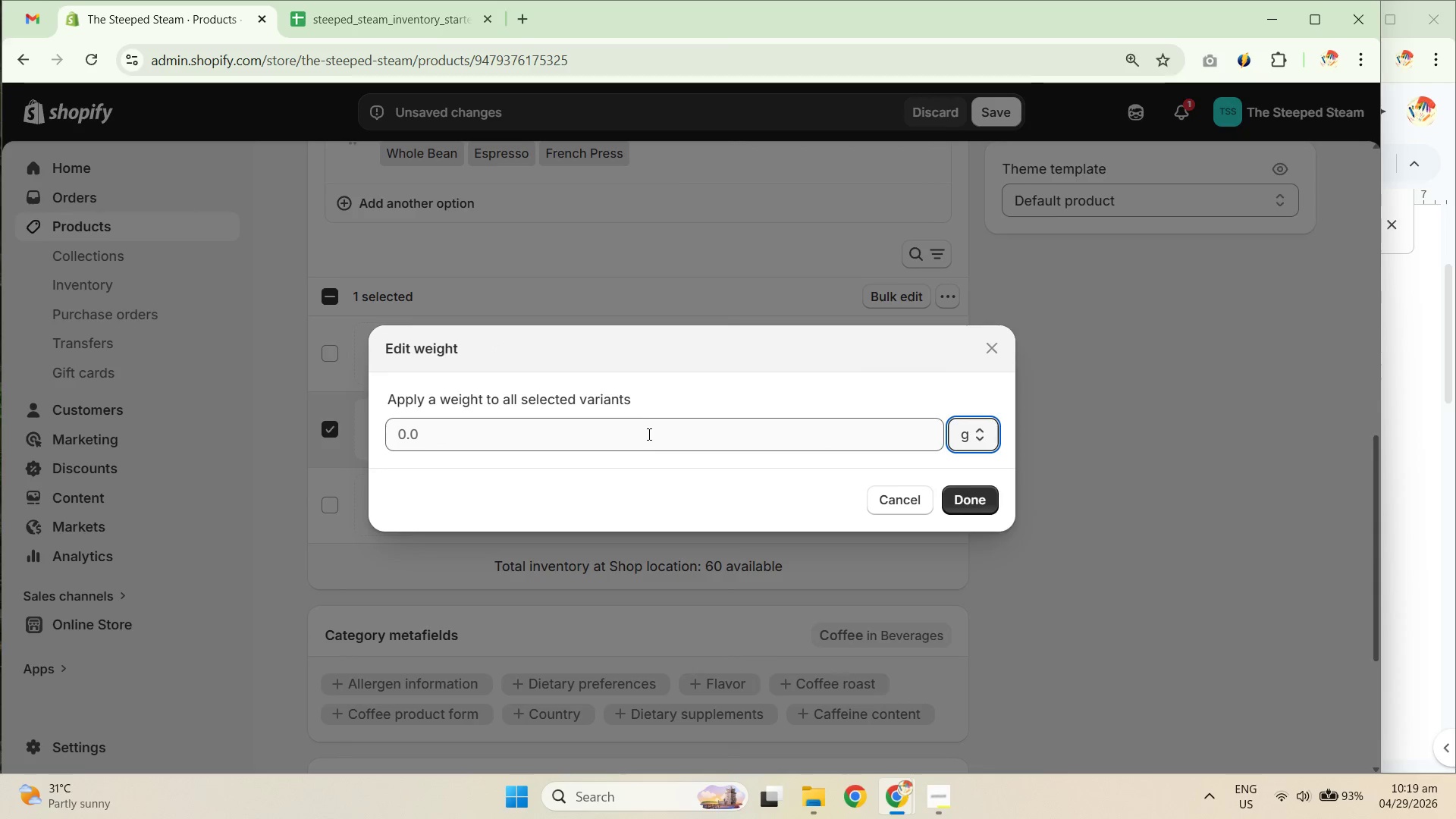 
left_click([661, 430])
 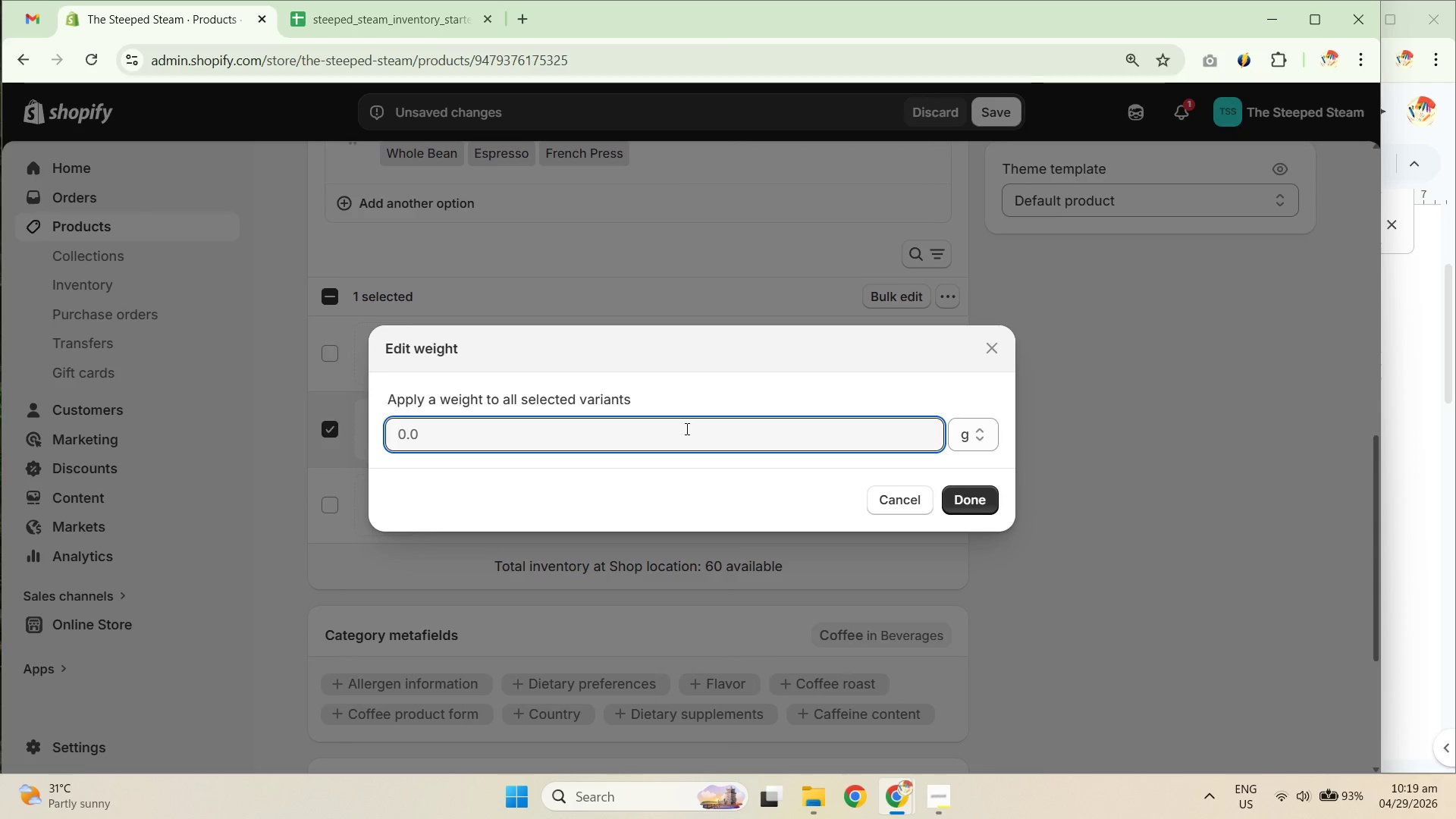 
key(Numpad1)
 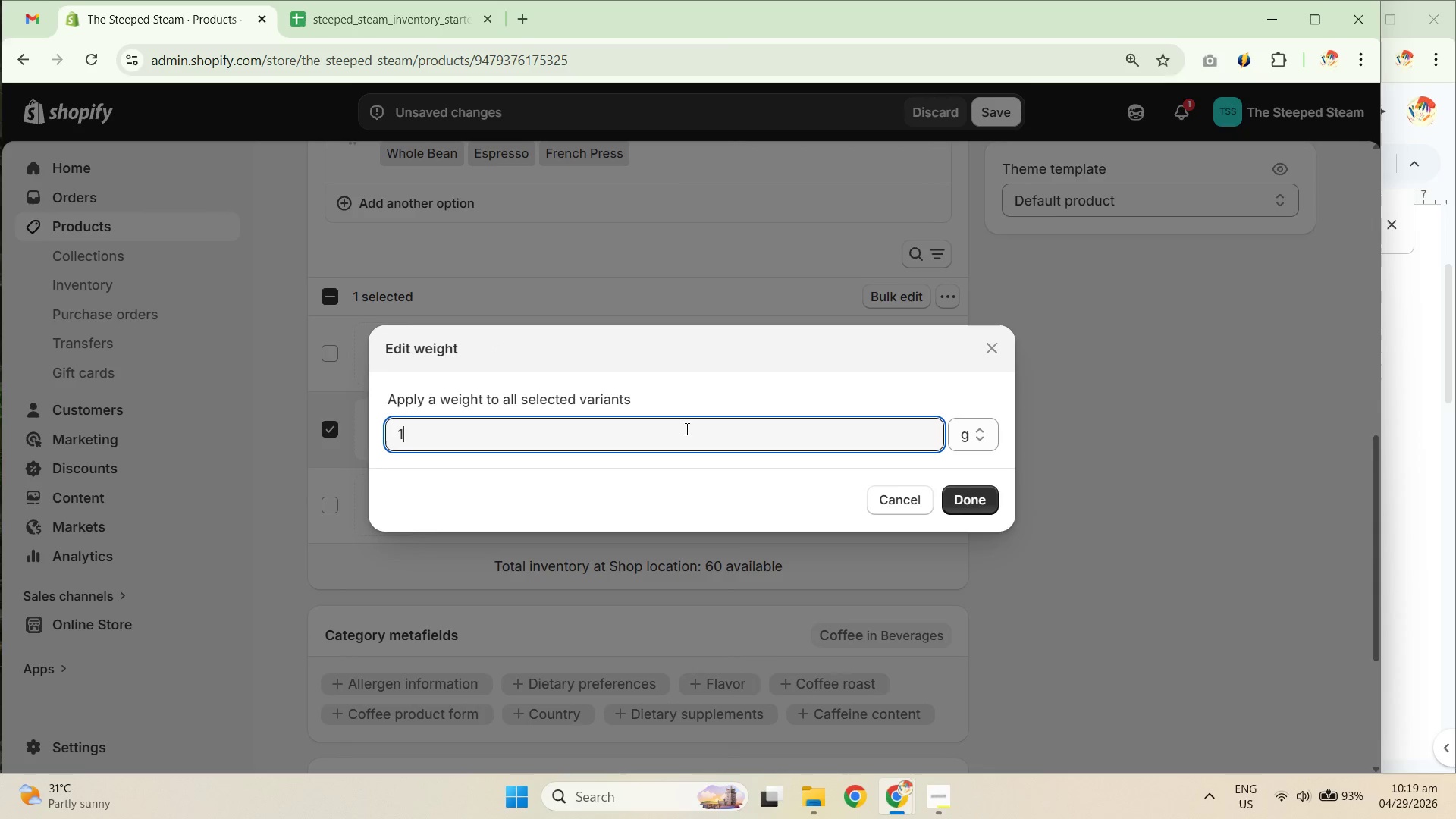 
key(Numpad0)
 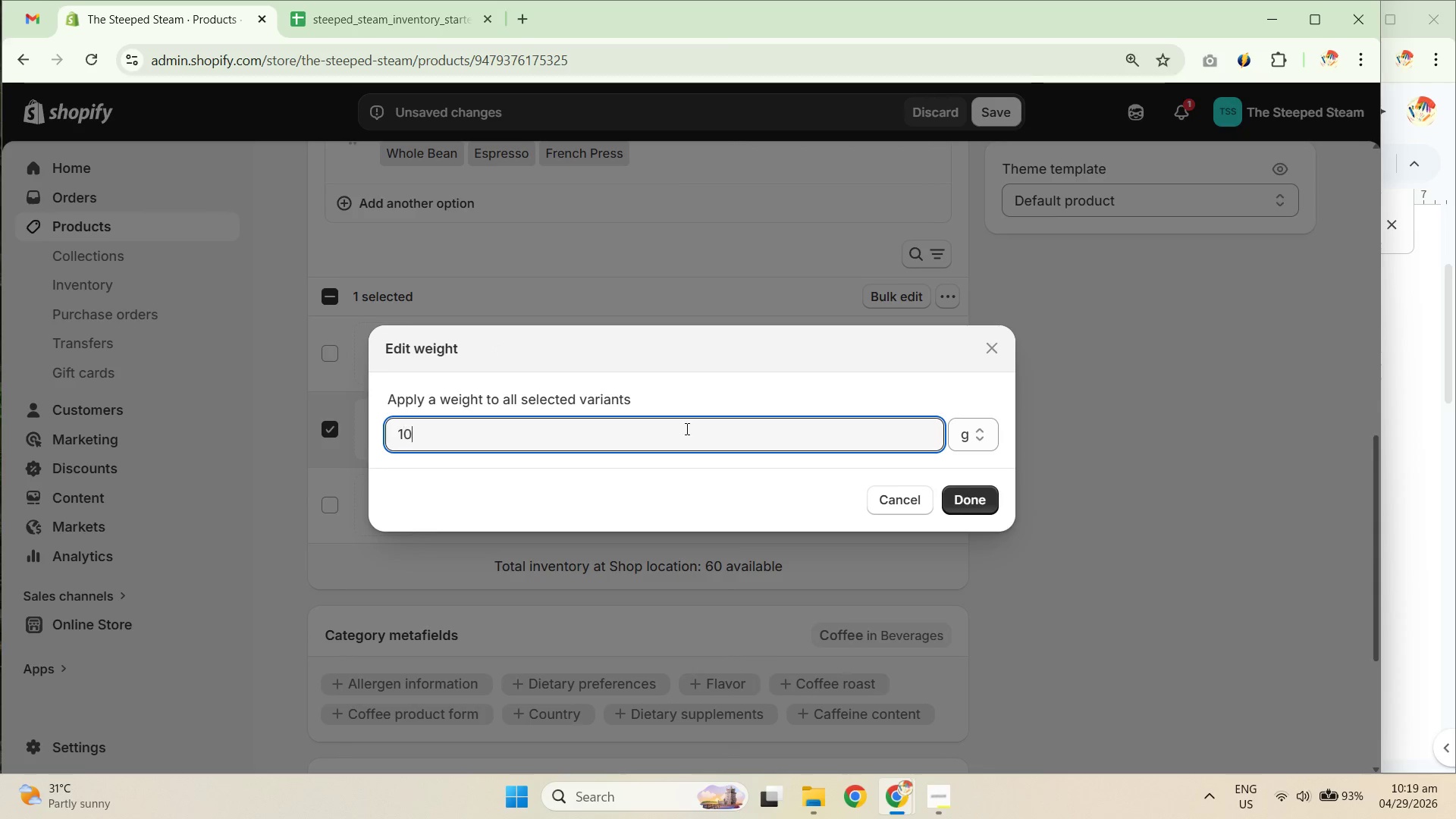 
key(Numpad0)
 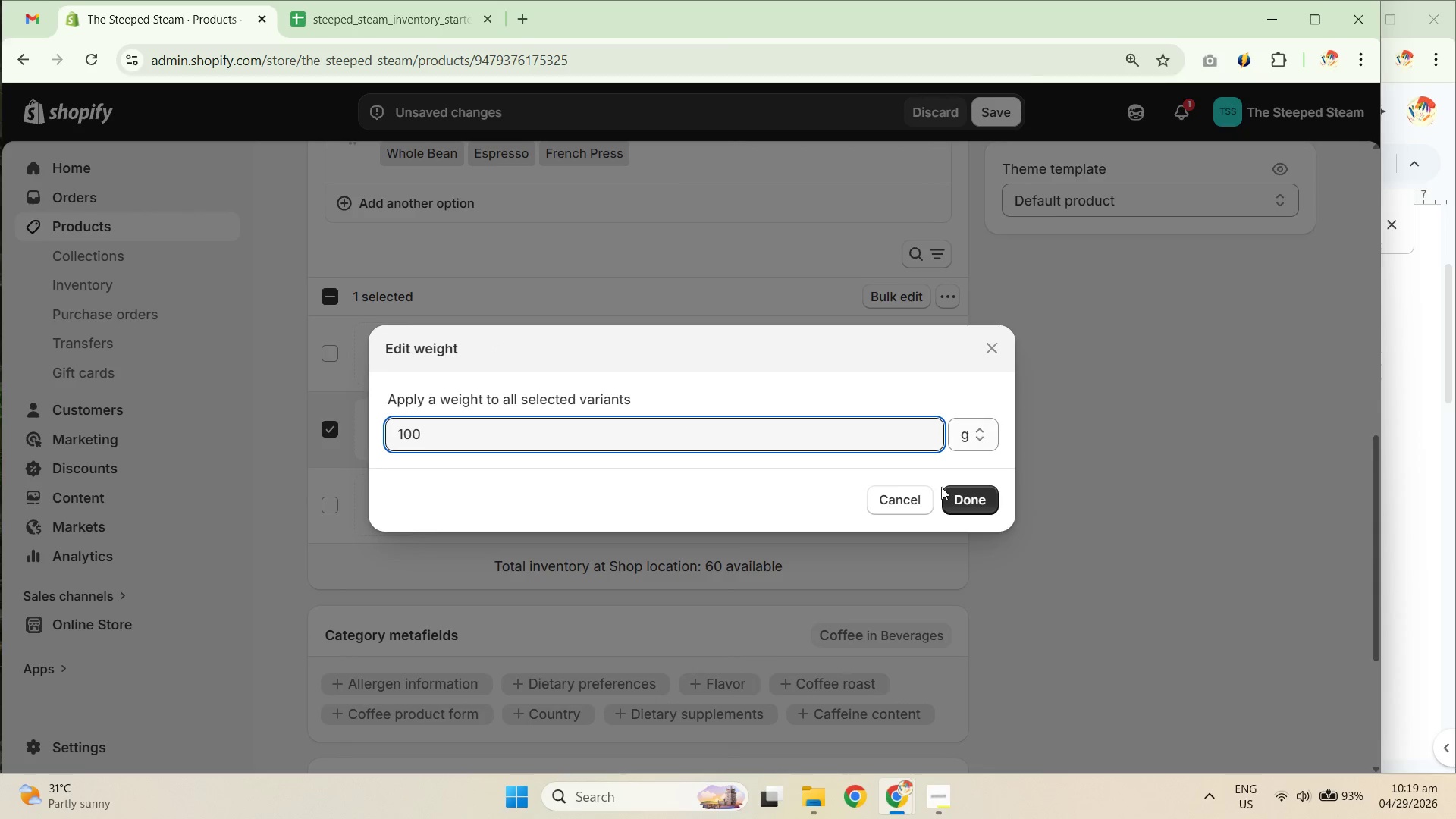 
left_click([974, 507])
 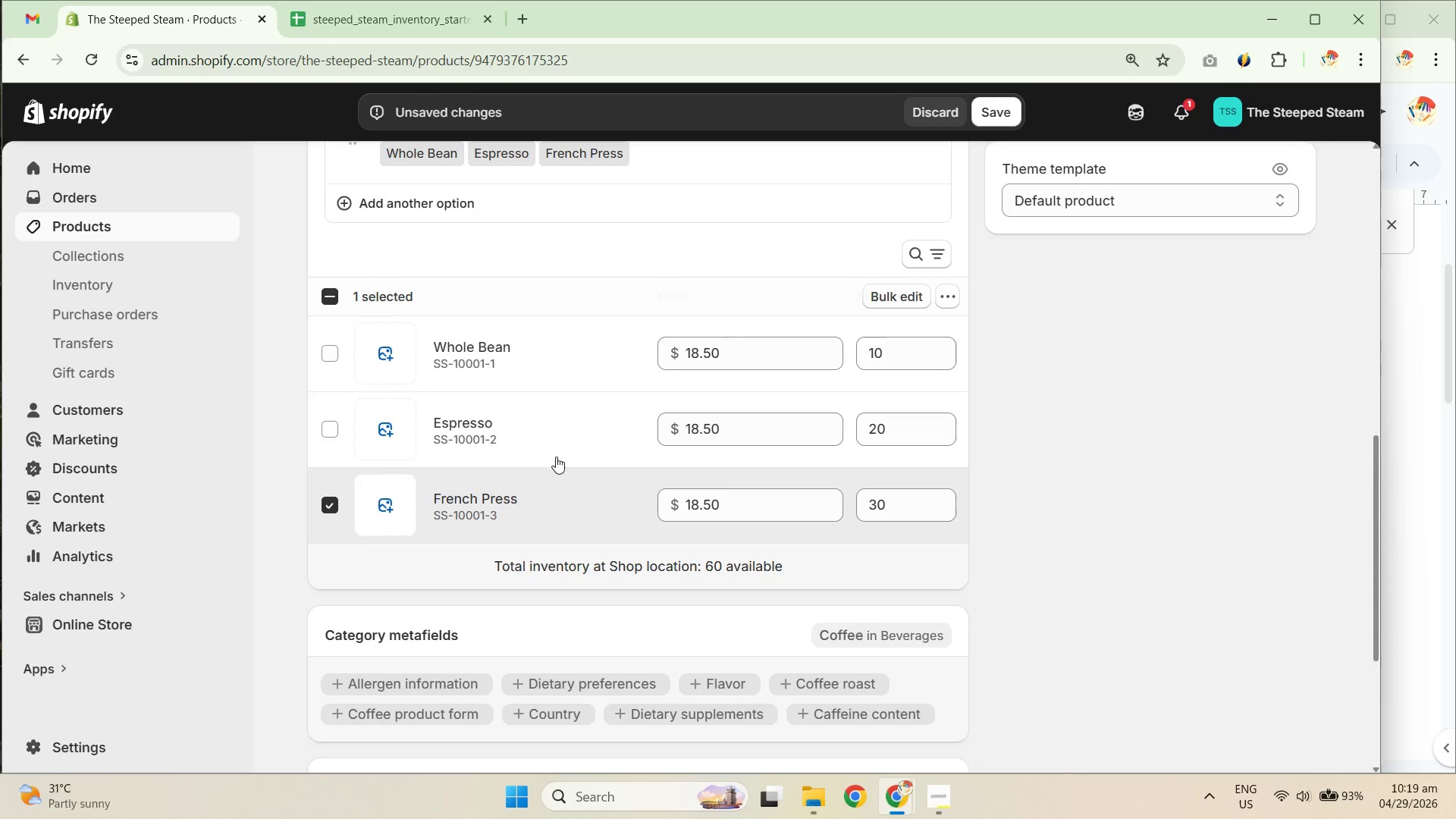 
left_click([952, 290])
 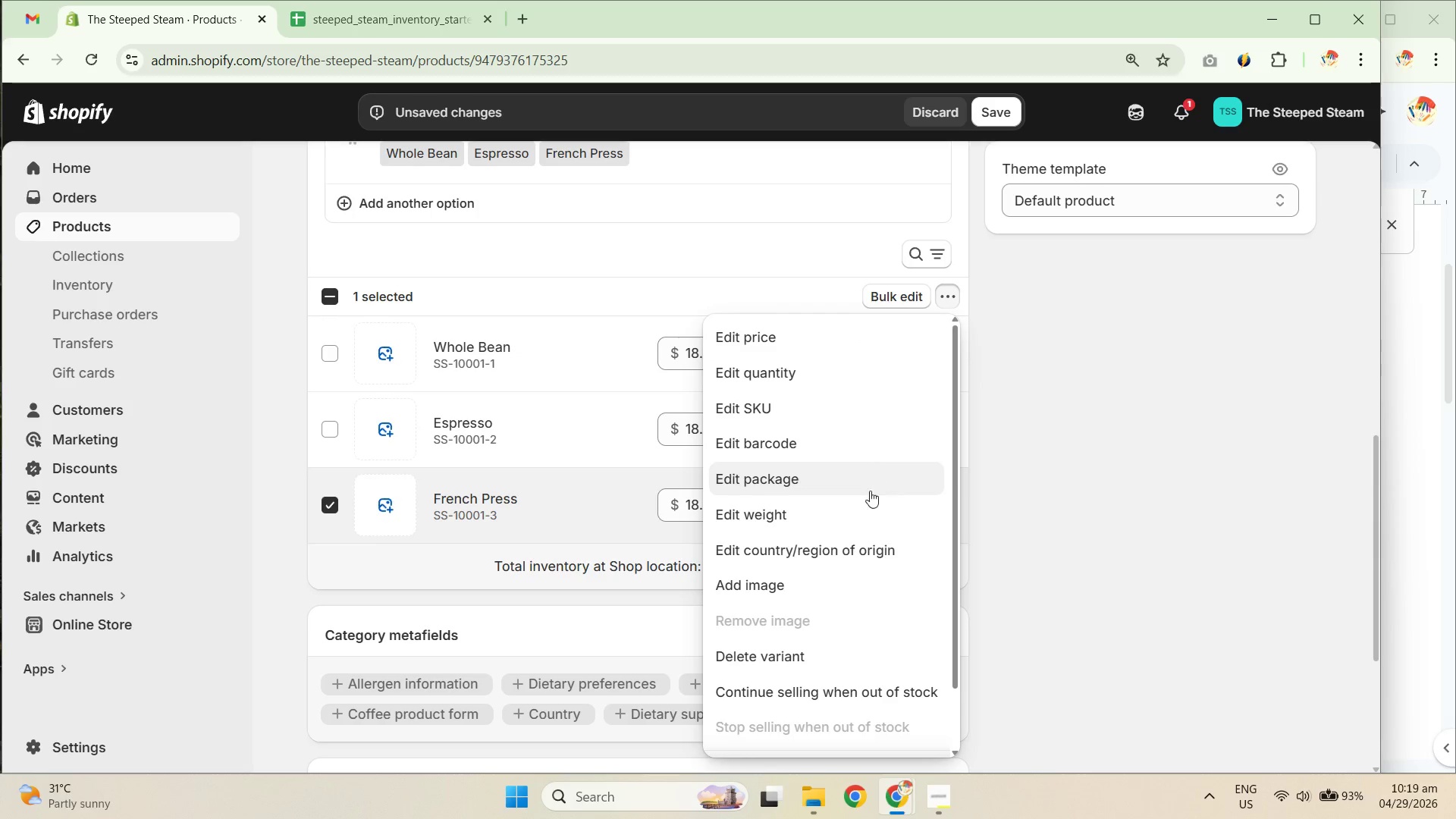 
left_click([863, 511])
 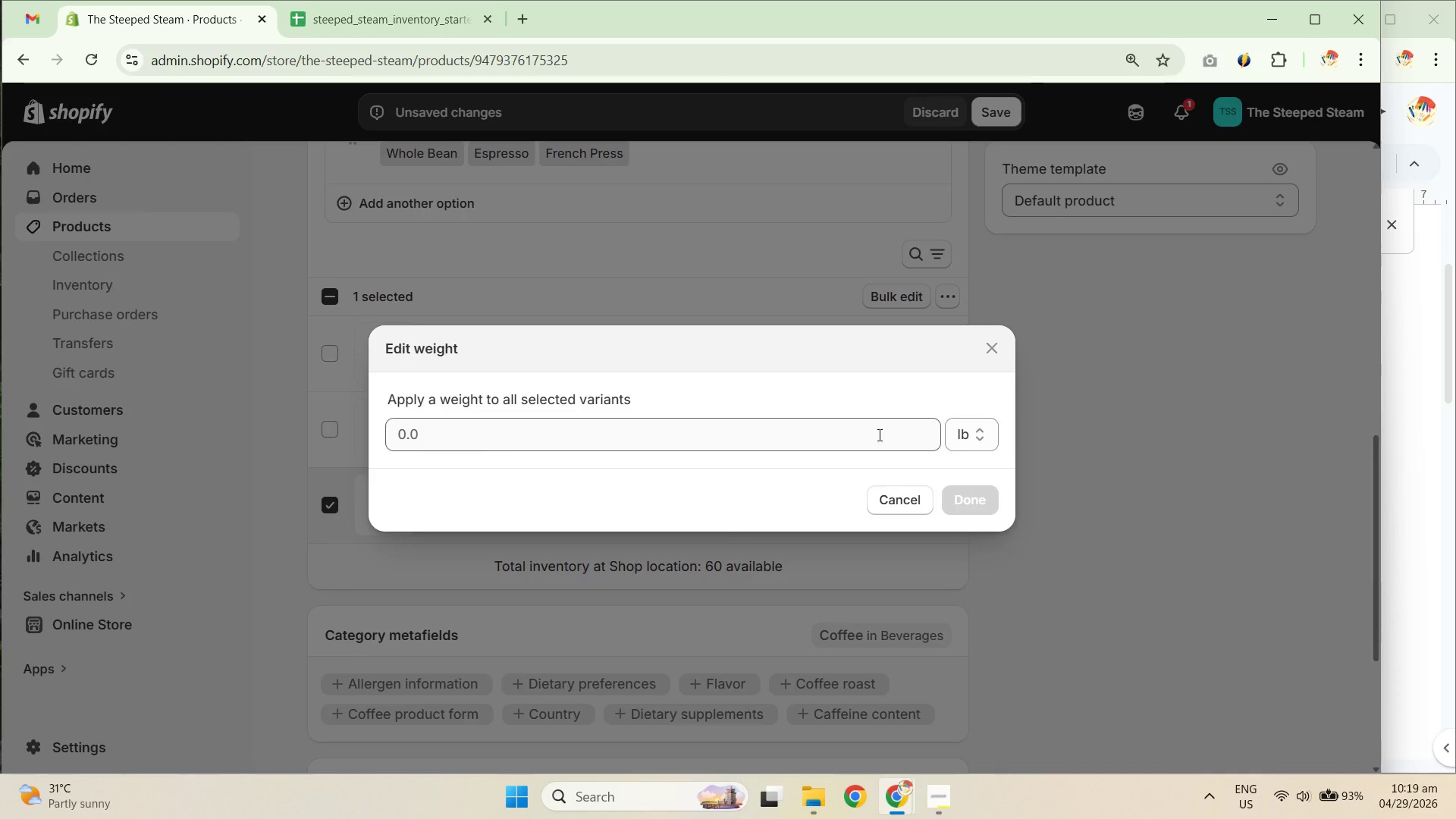 
left_click([855, 434])
 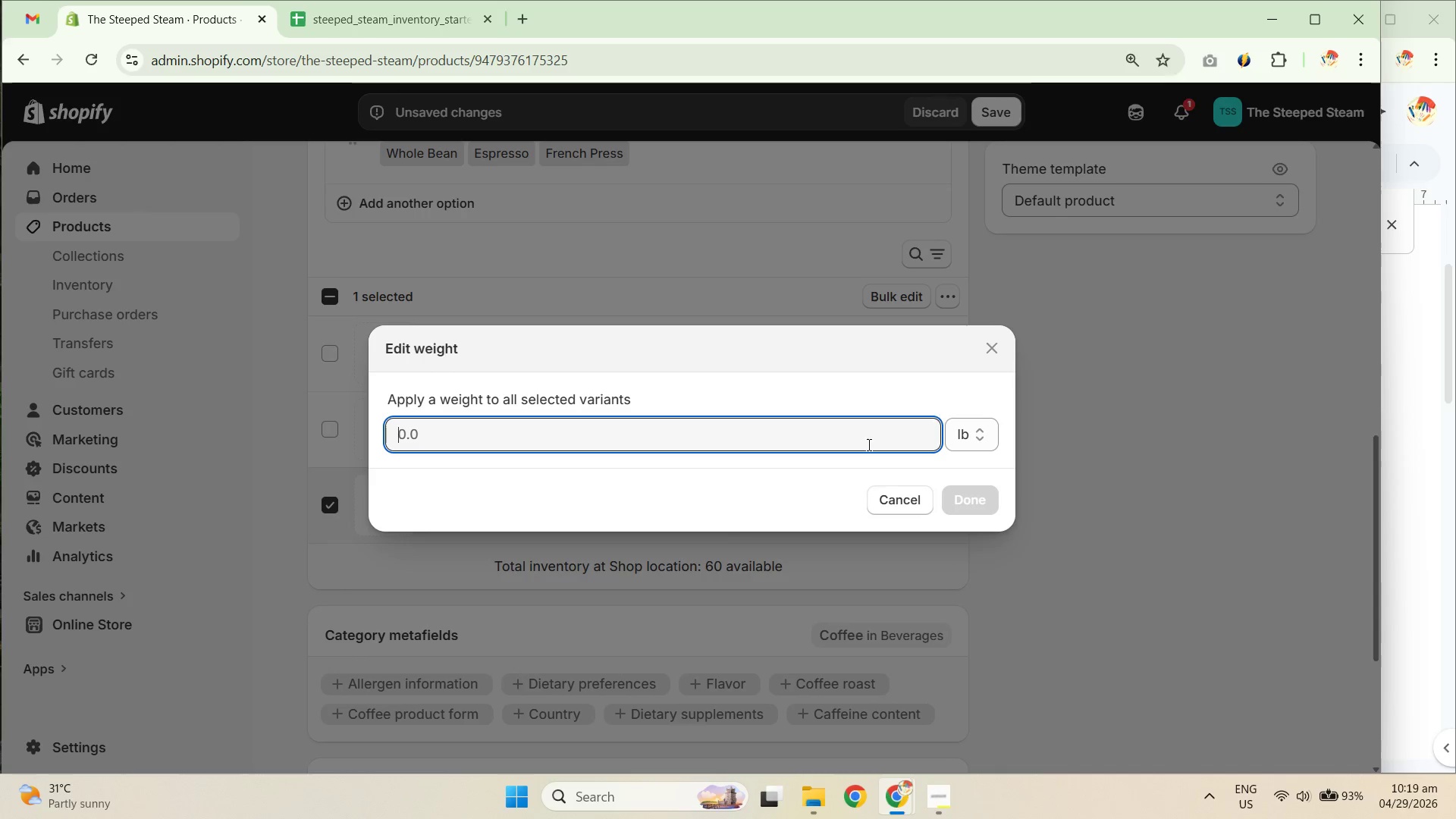 
key(Numpad2)
 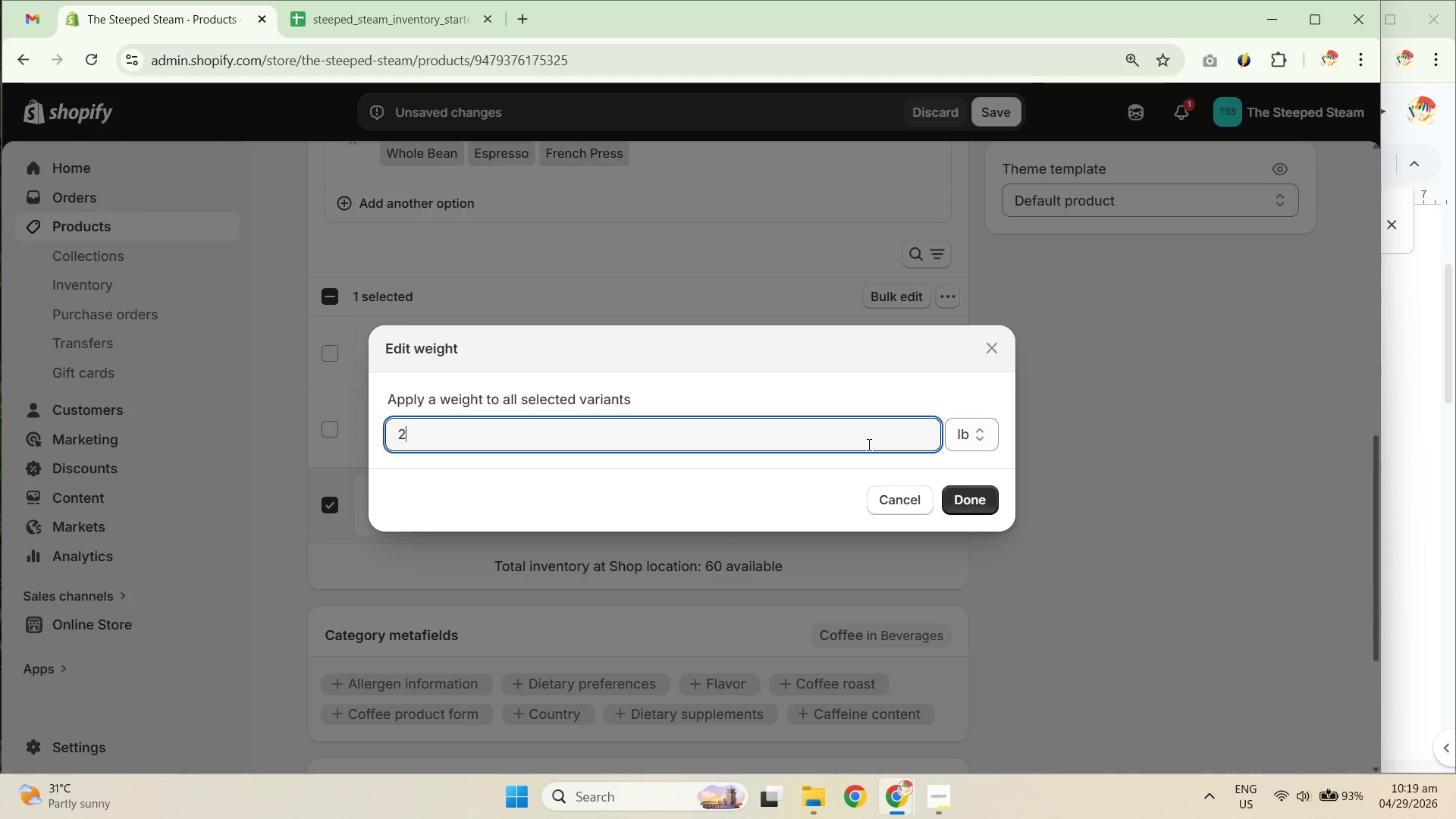 
key(Numpad5)
 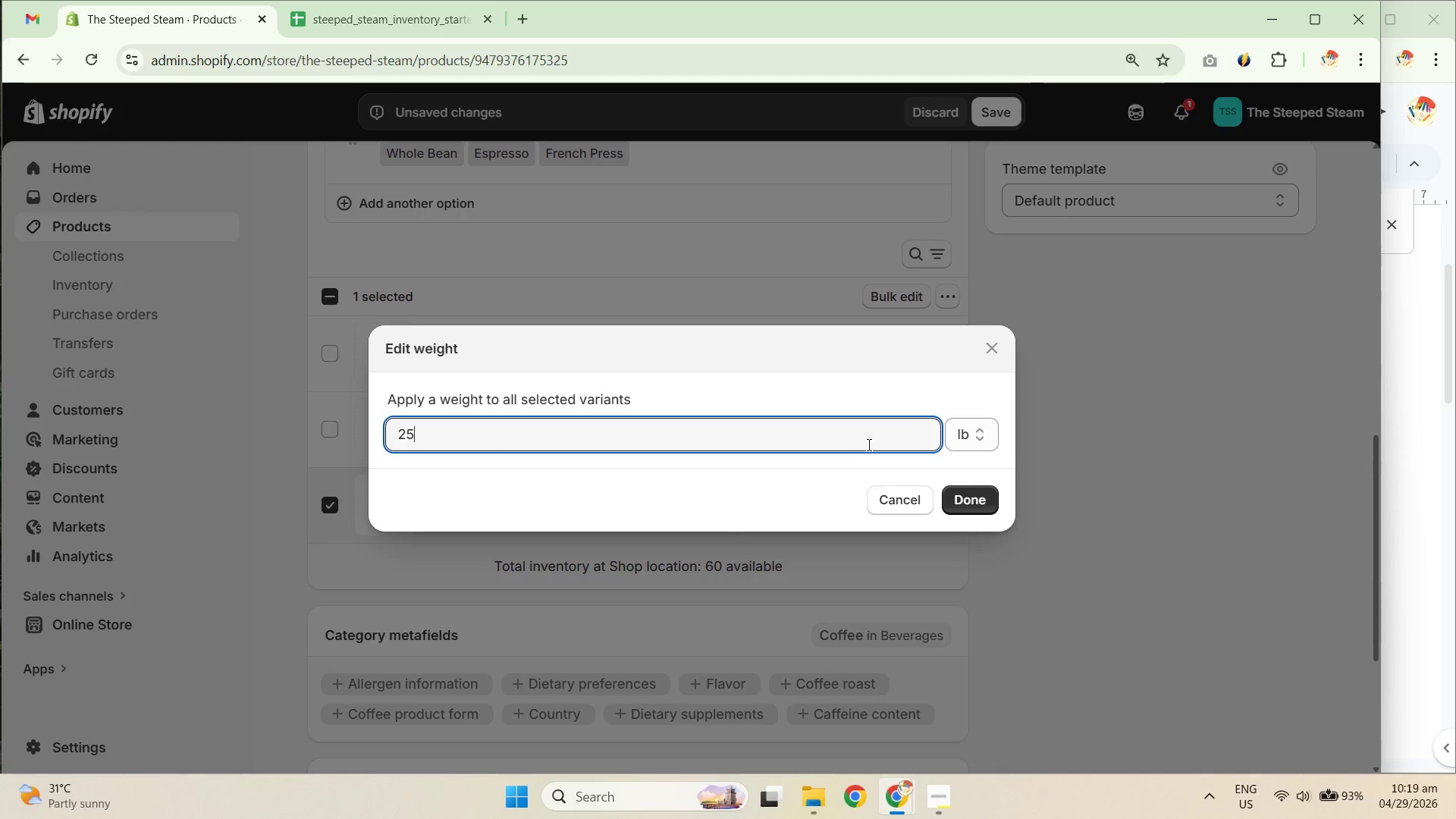 
key(Numpad0)
 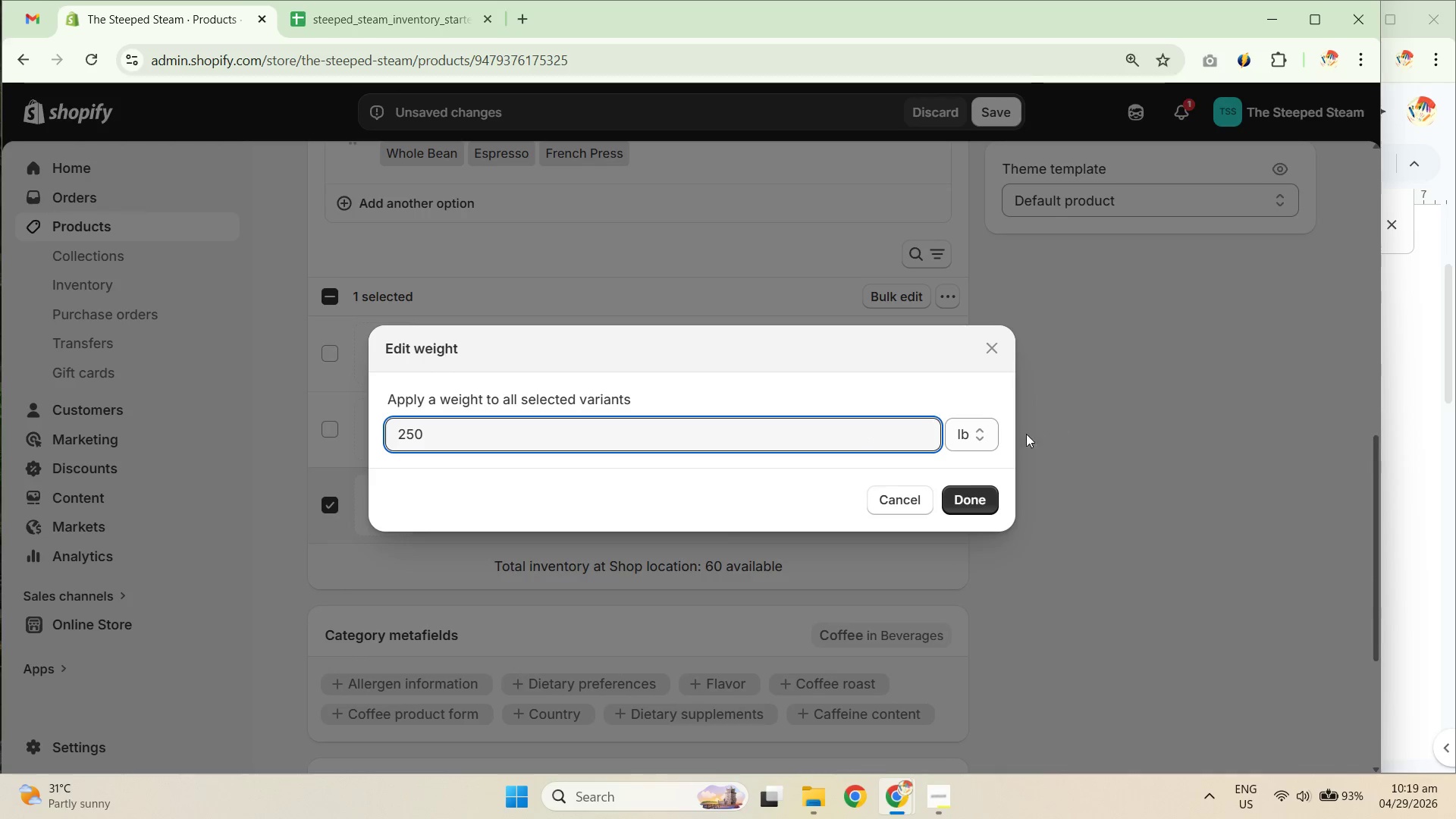 
left_click_drag(start_coordinate=[979, 437], to_coordinate=[974, 437])
 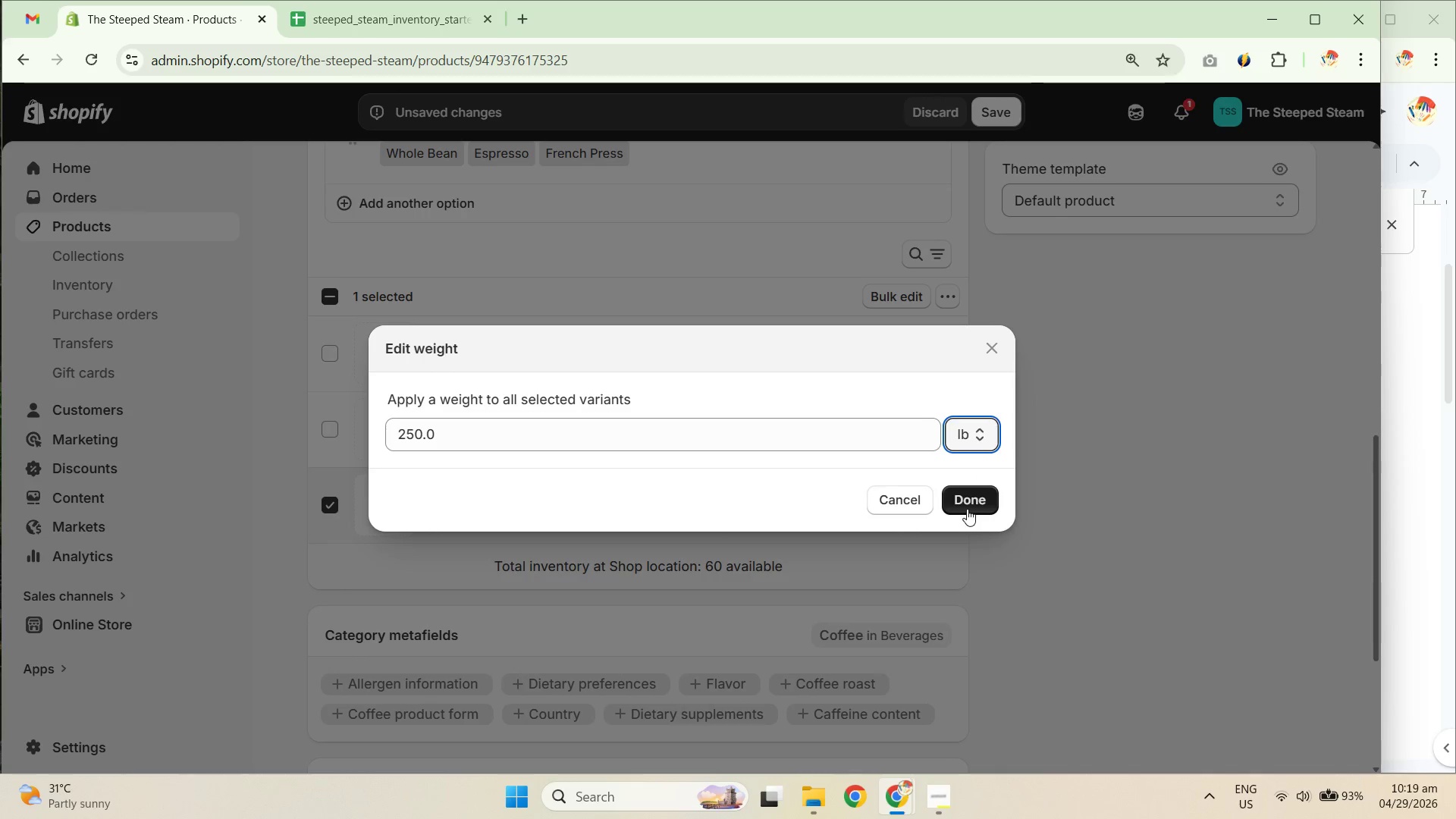 
left_click([974, 444])
 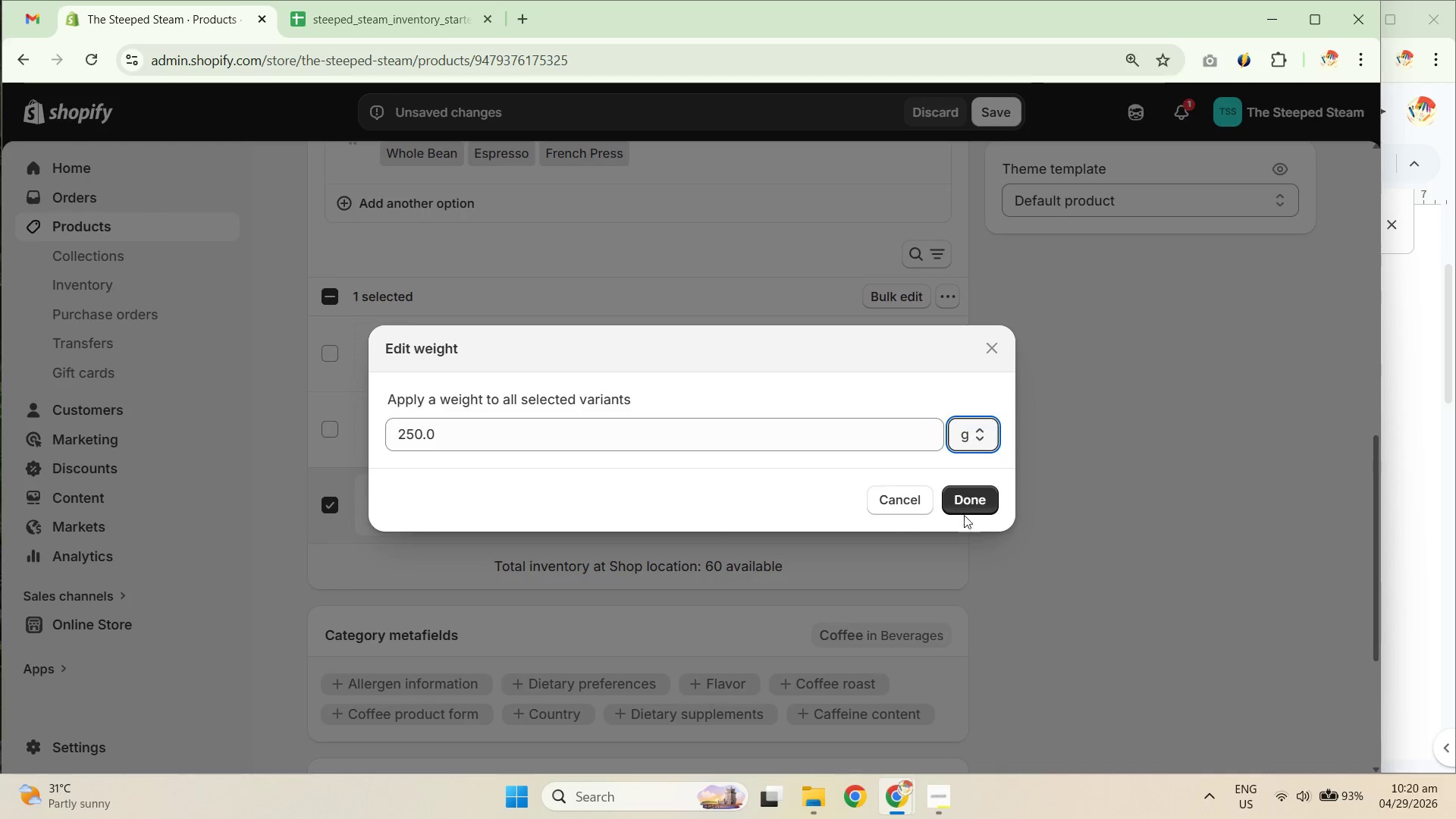 
double_click([958, 497])
 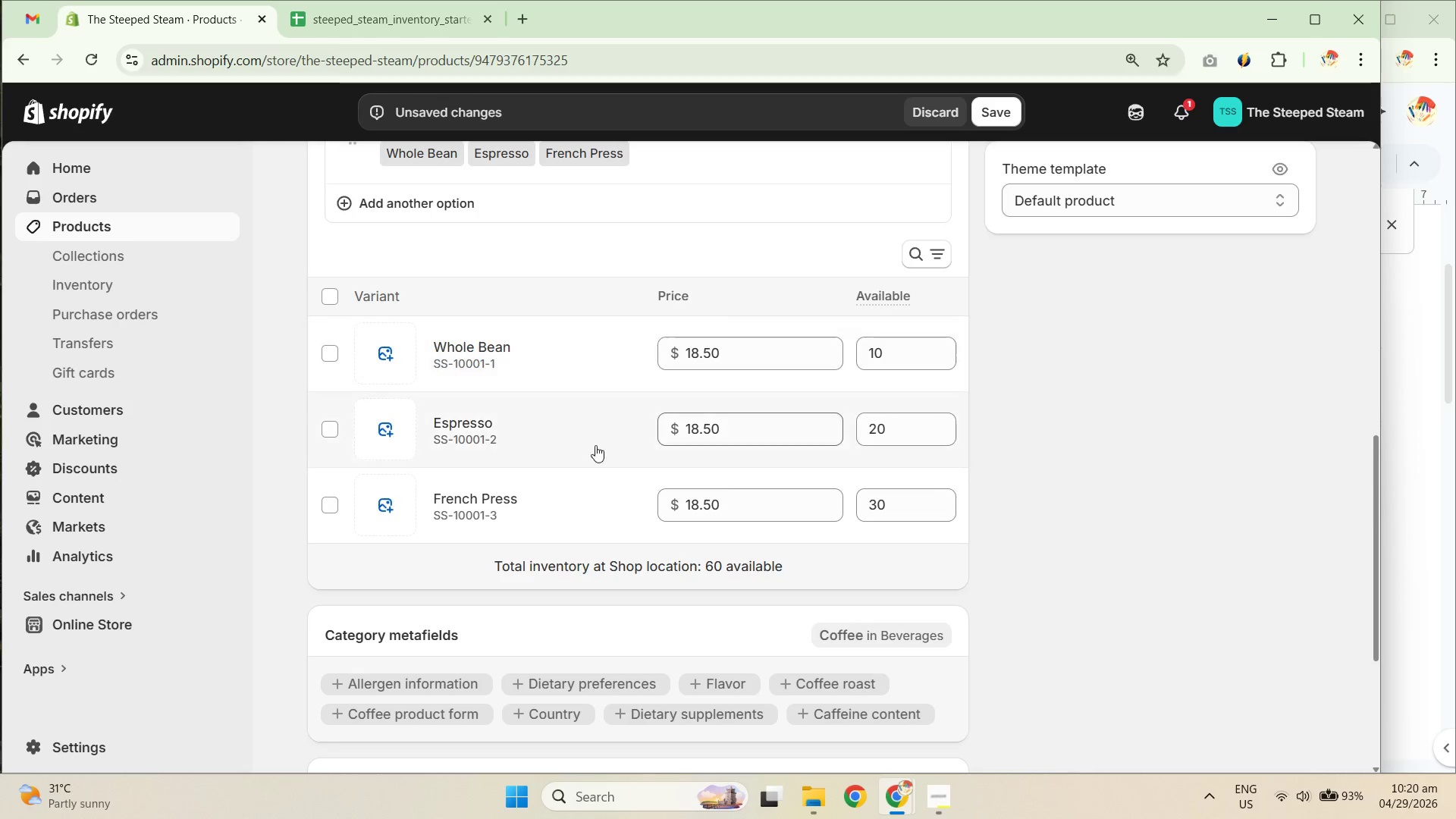 
left_click([333, 437])
 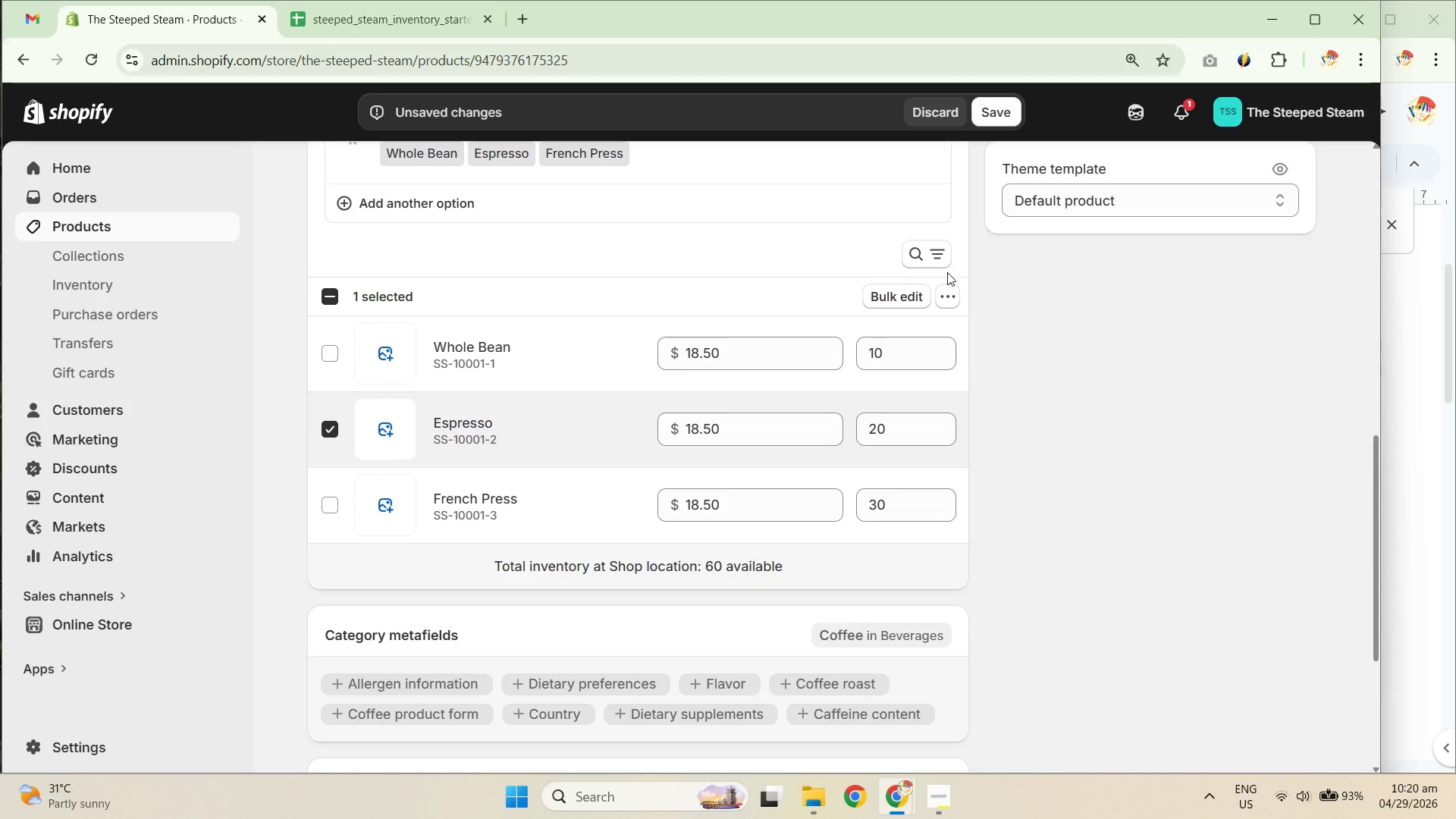 
left_click([947, 303])
 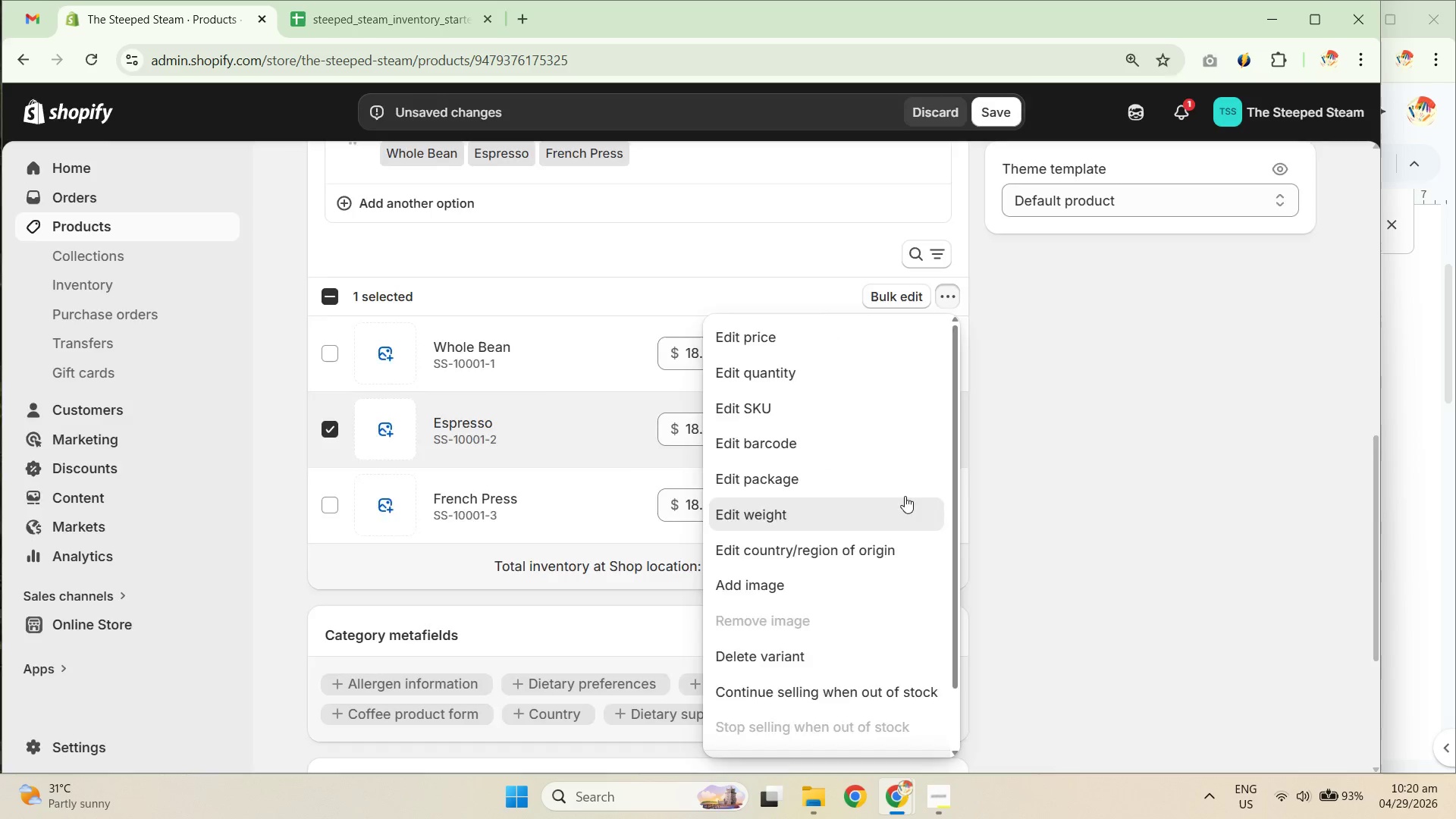 
left_click([973, 443])
 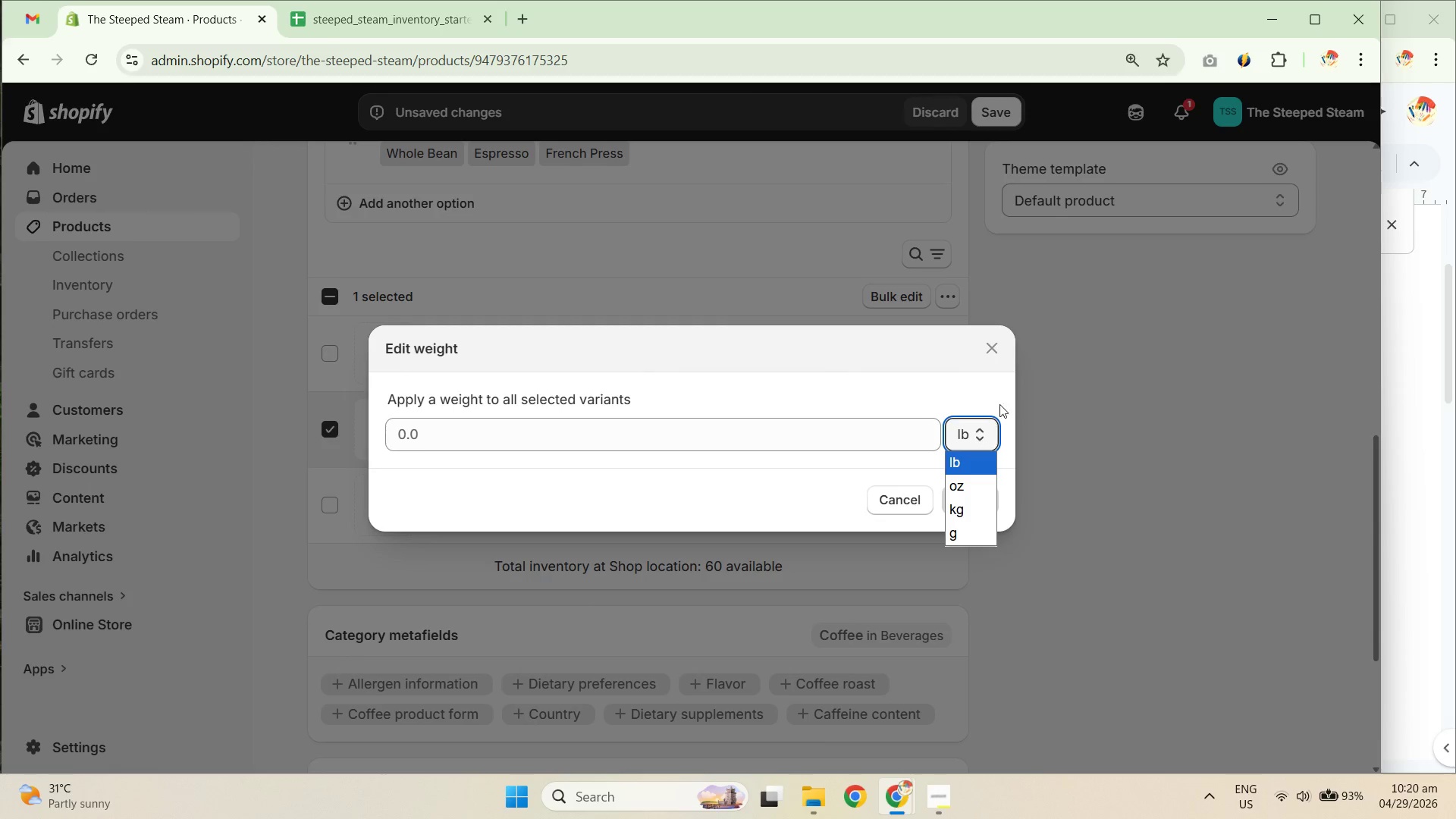 
left_click([984, 337])
 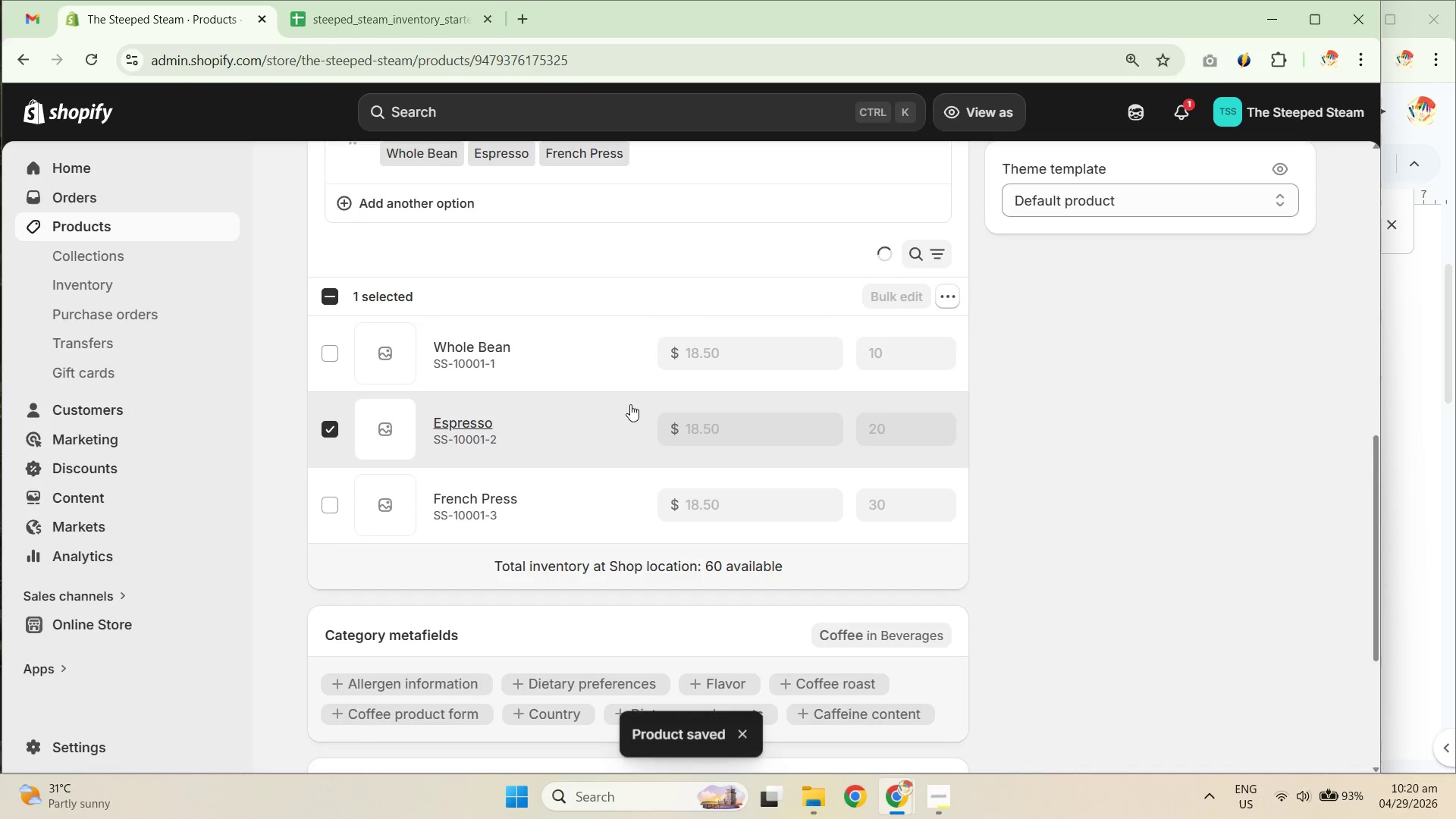 
wait(5.2)
 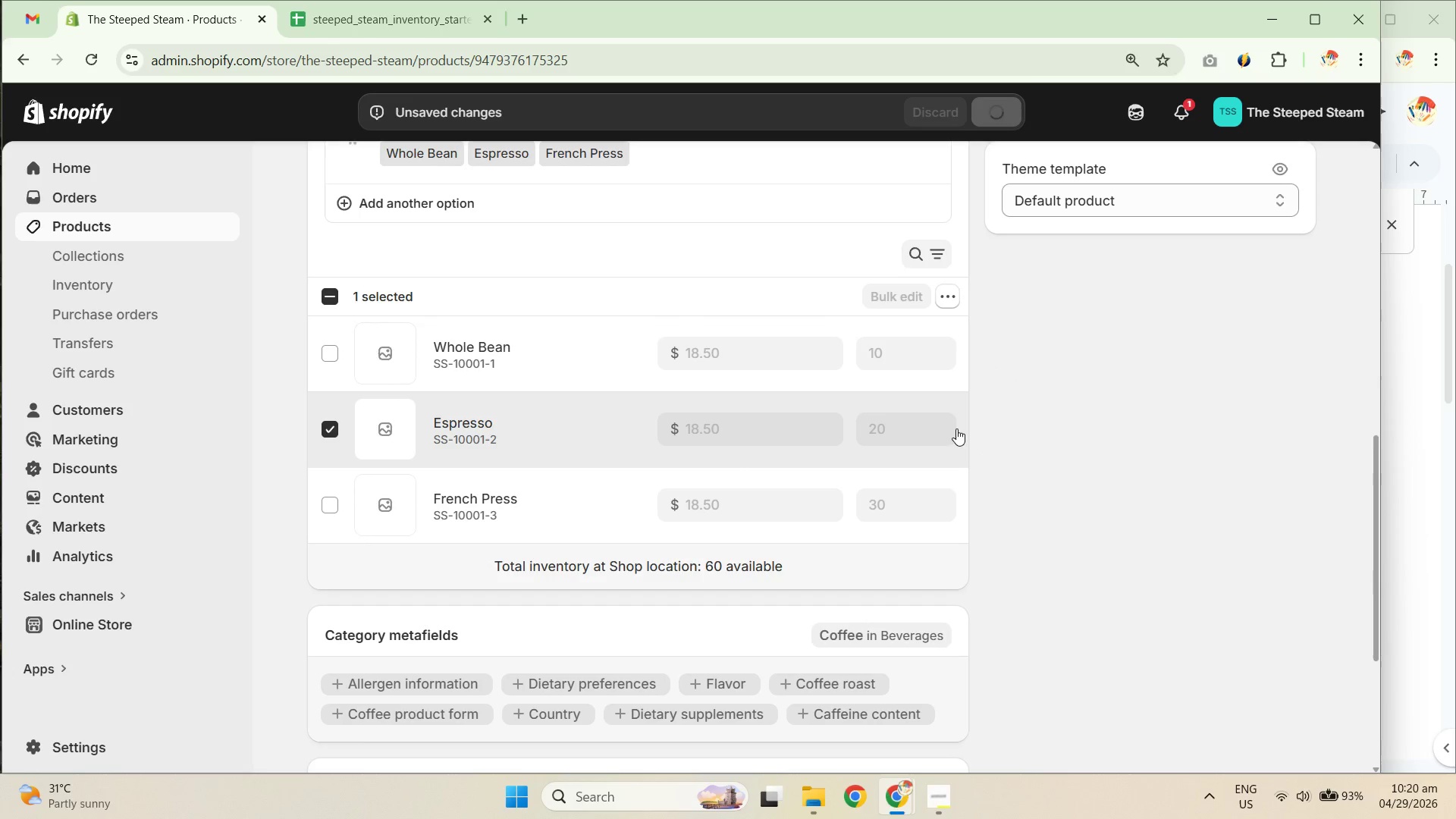 
left_click([328, 297])
 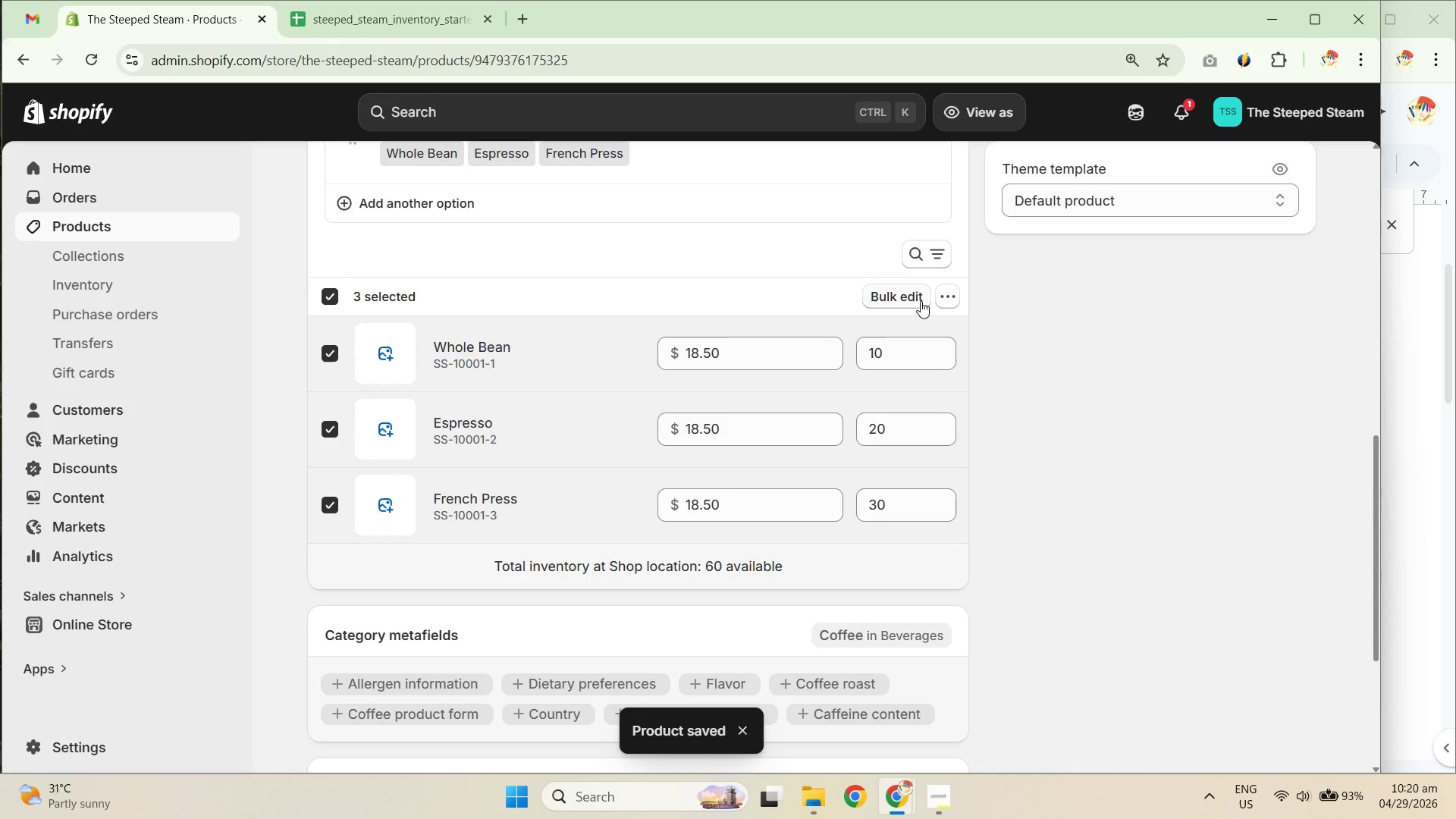 
left_click([954, 301])
 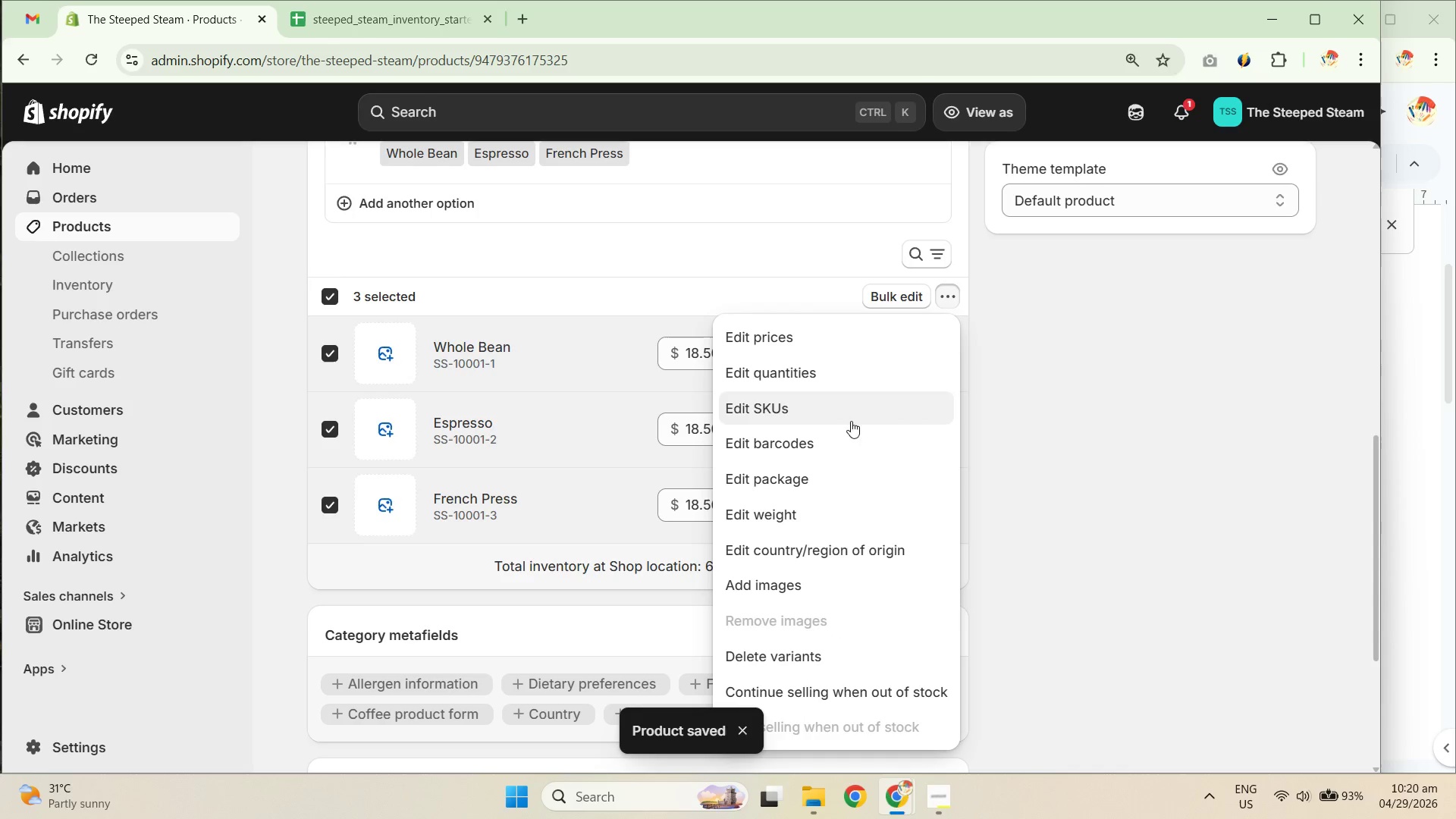 
left_click([836, 514])
 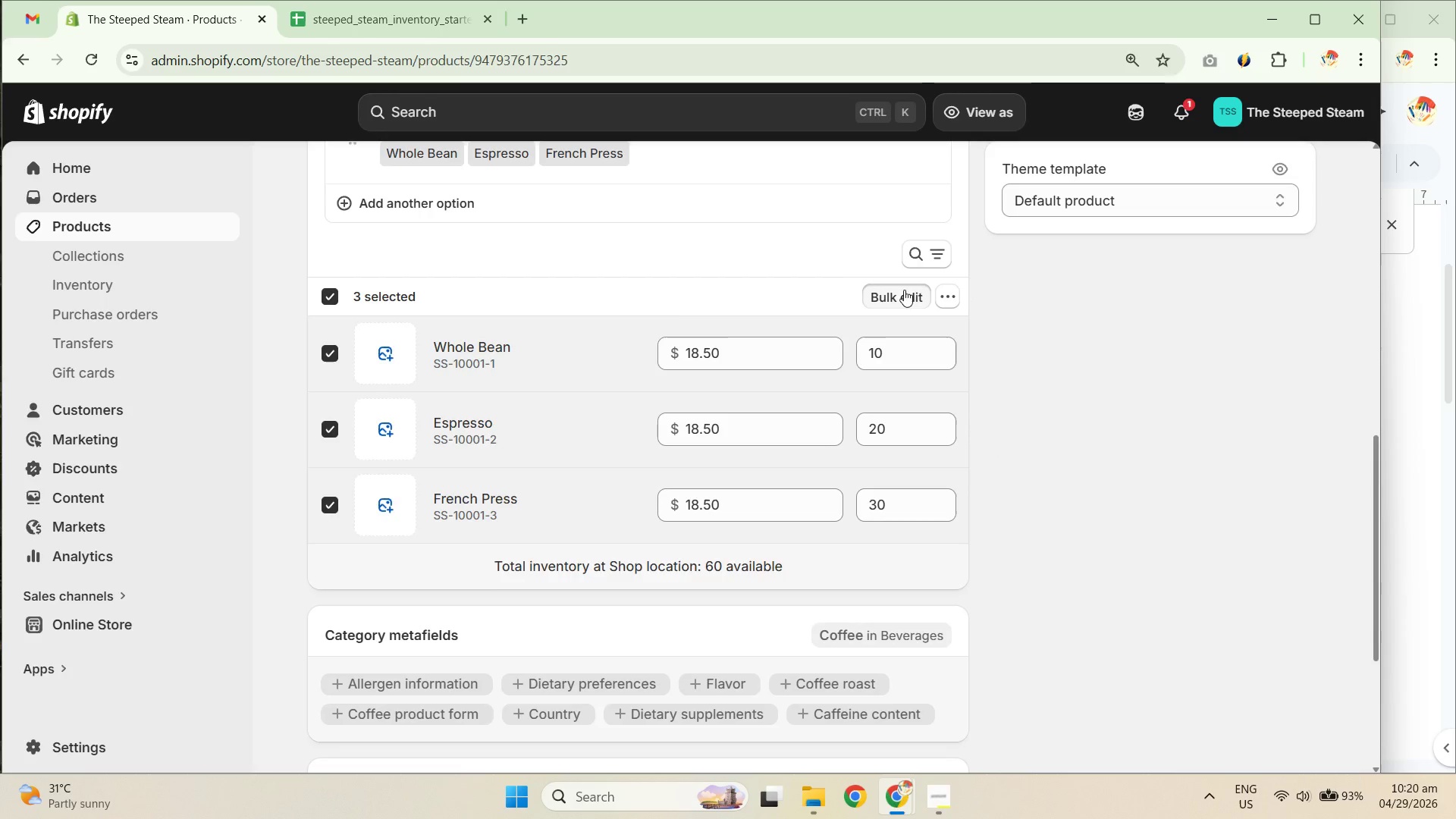 
mouse_move([1319, 145])
 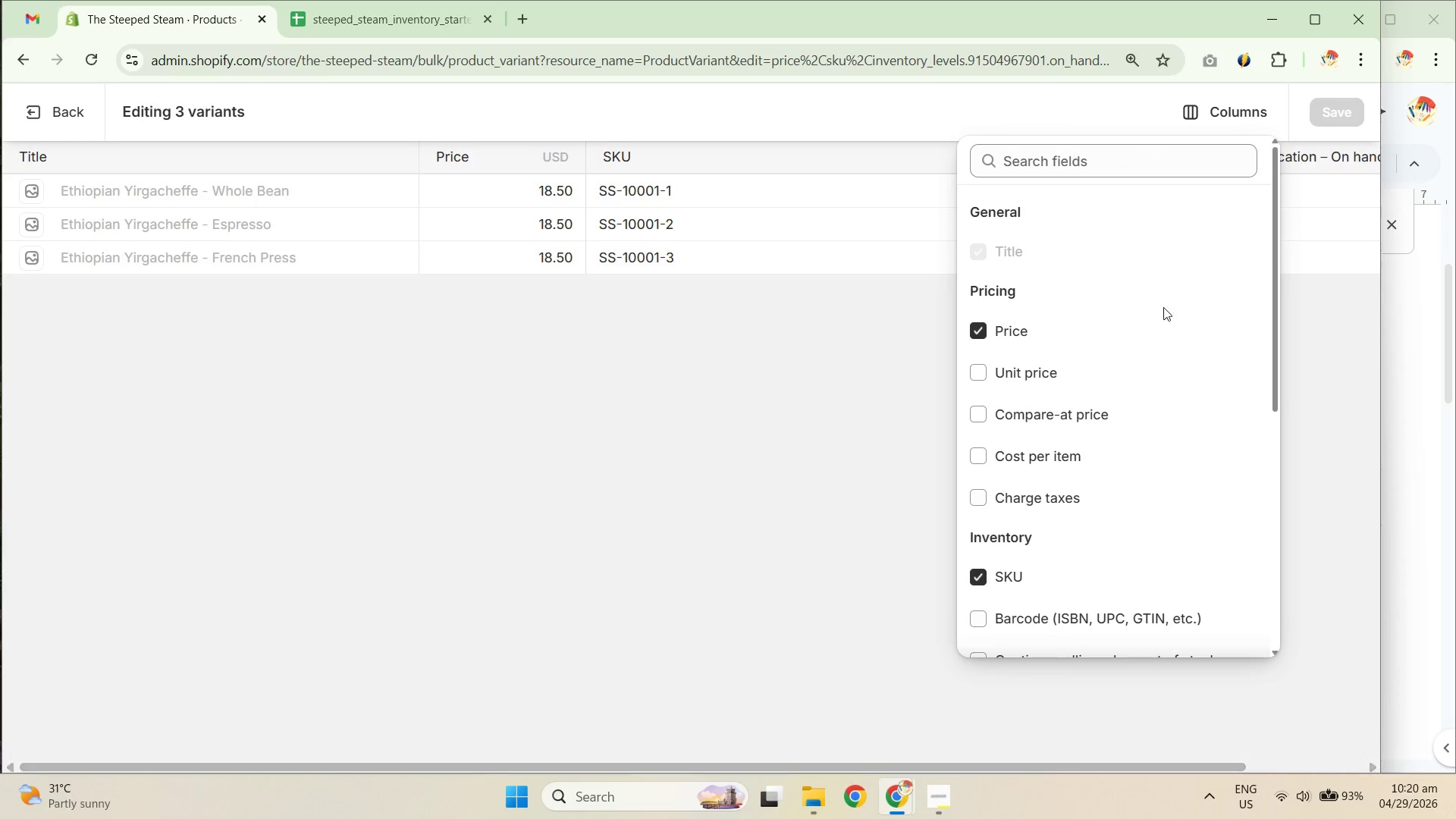 
scroll: coordinate [1067, 451], scroll_direction: down, amount: 1.0
 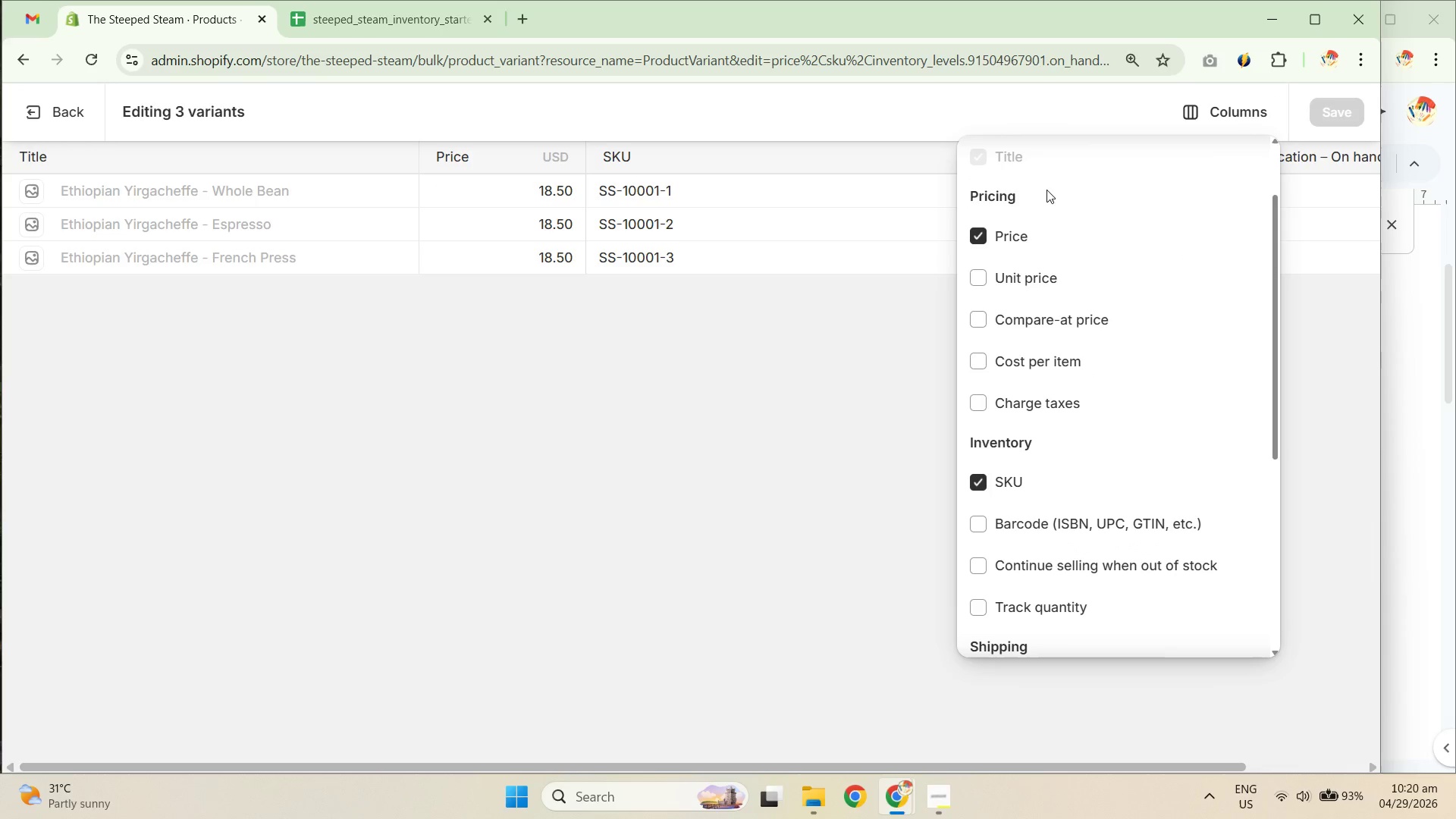 
left_click([1065, 167])
 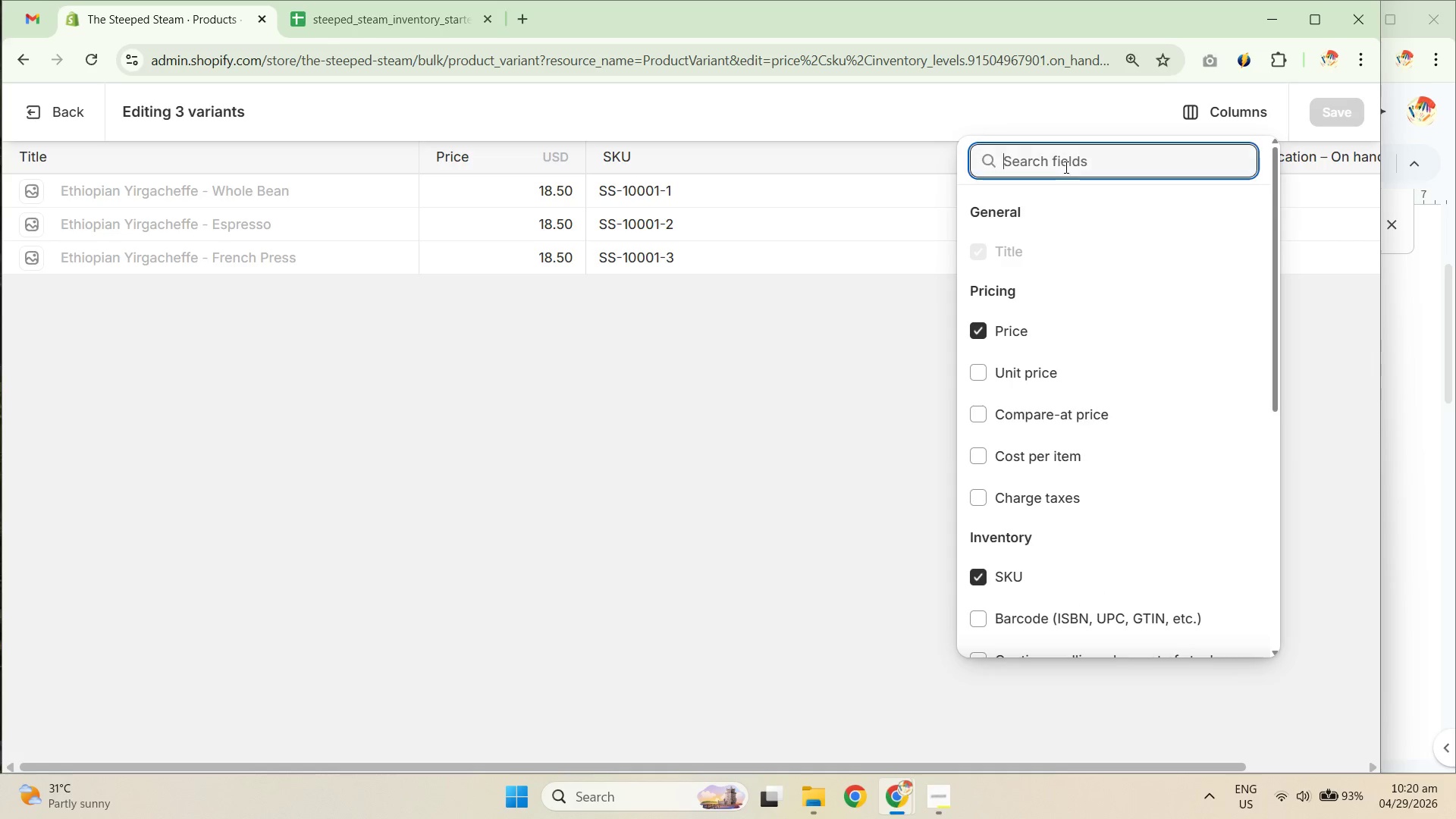 
scroll: coordinate [1090, 283], scroll_direction: up, amount: 4.0
 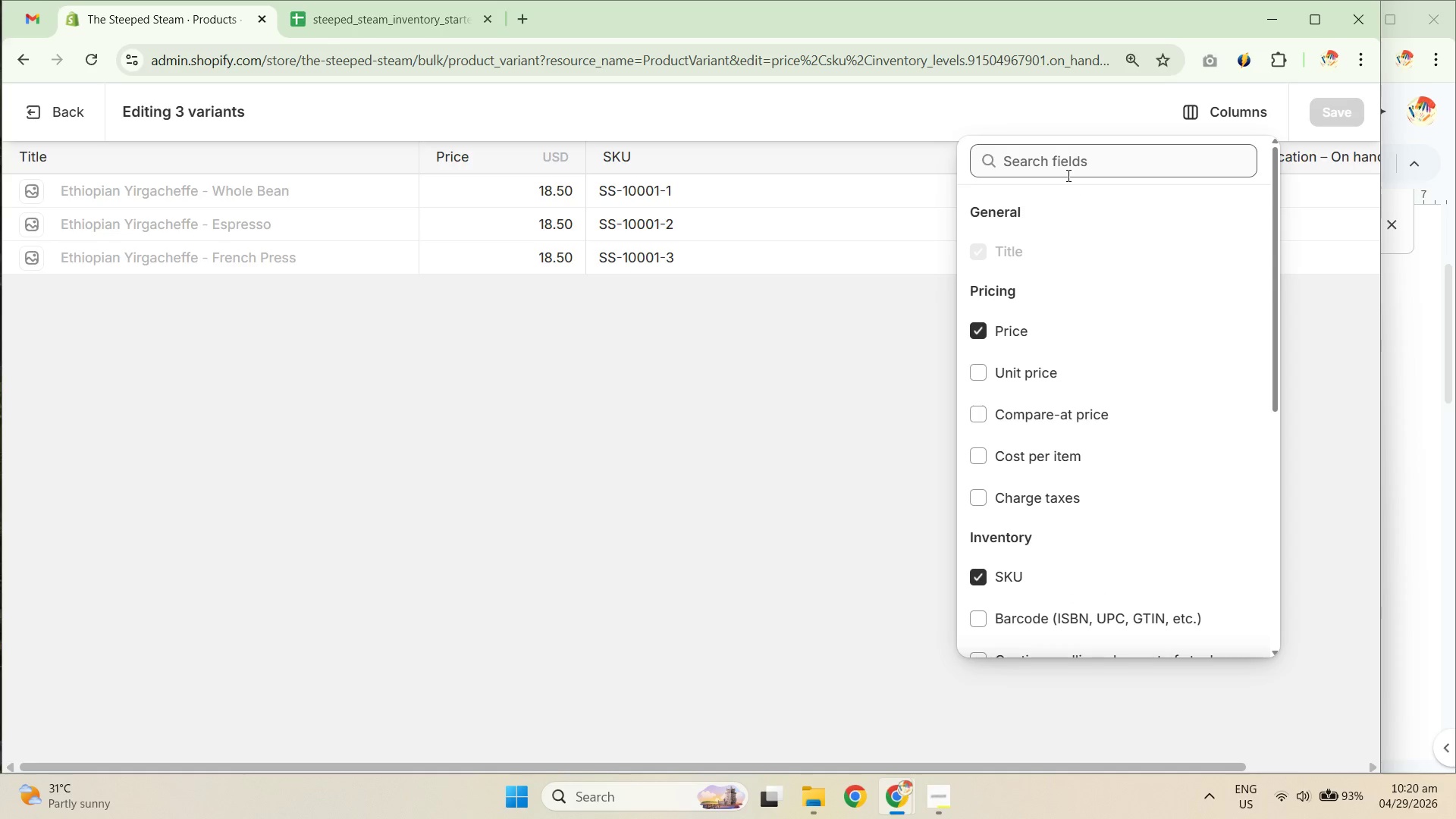 
type(we)
 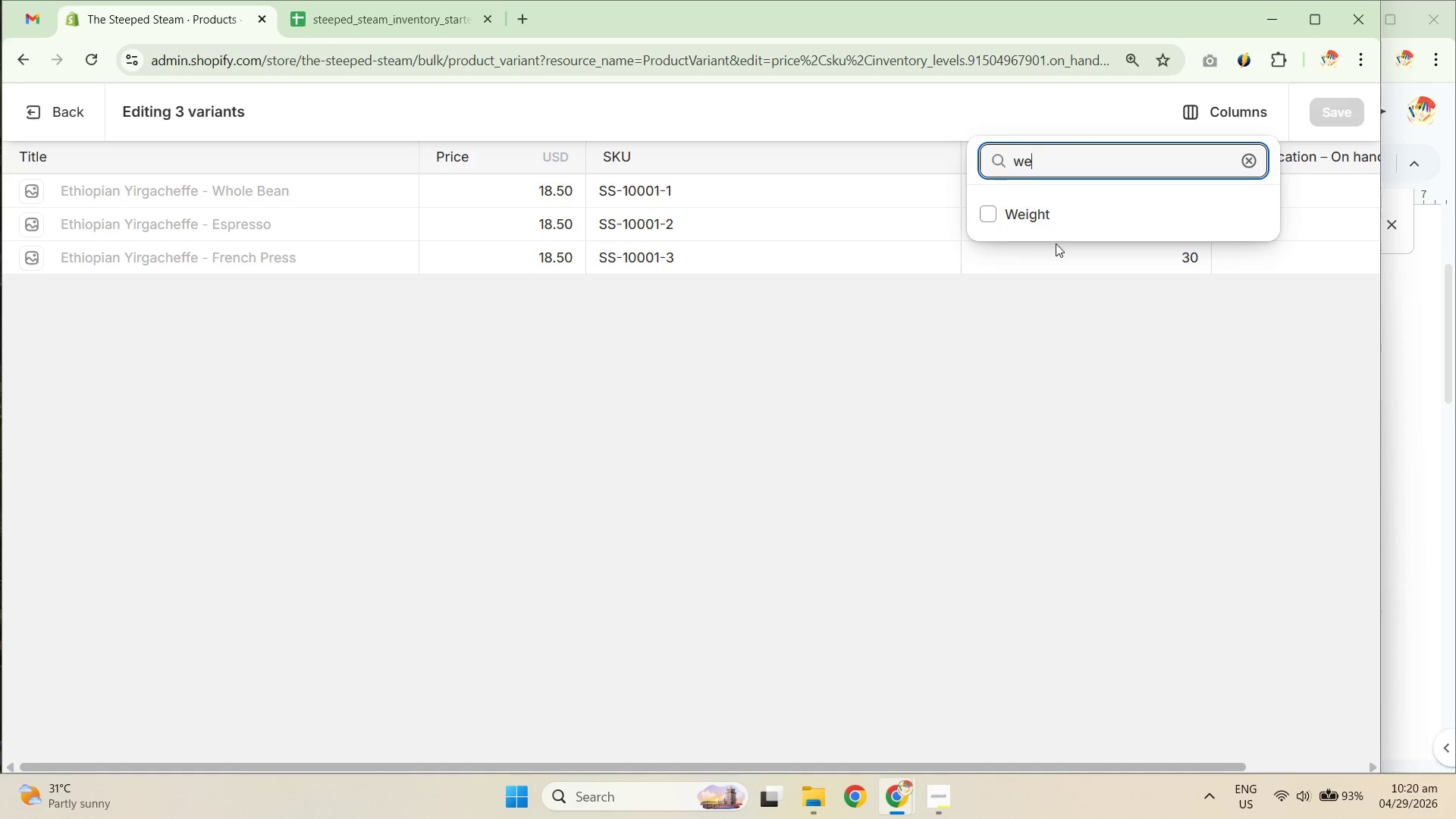 
left_click([1039, 212])
 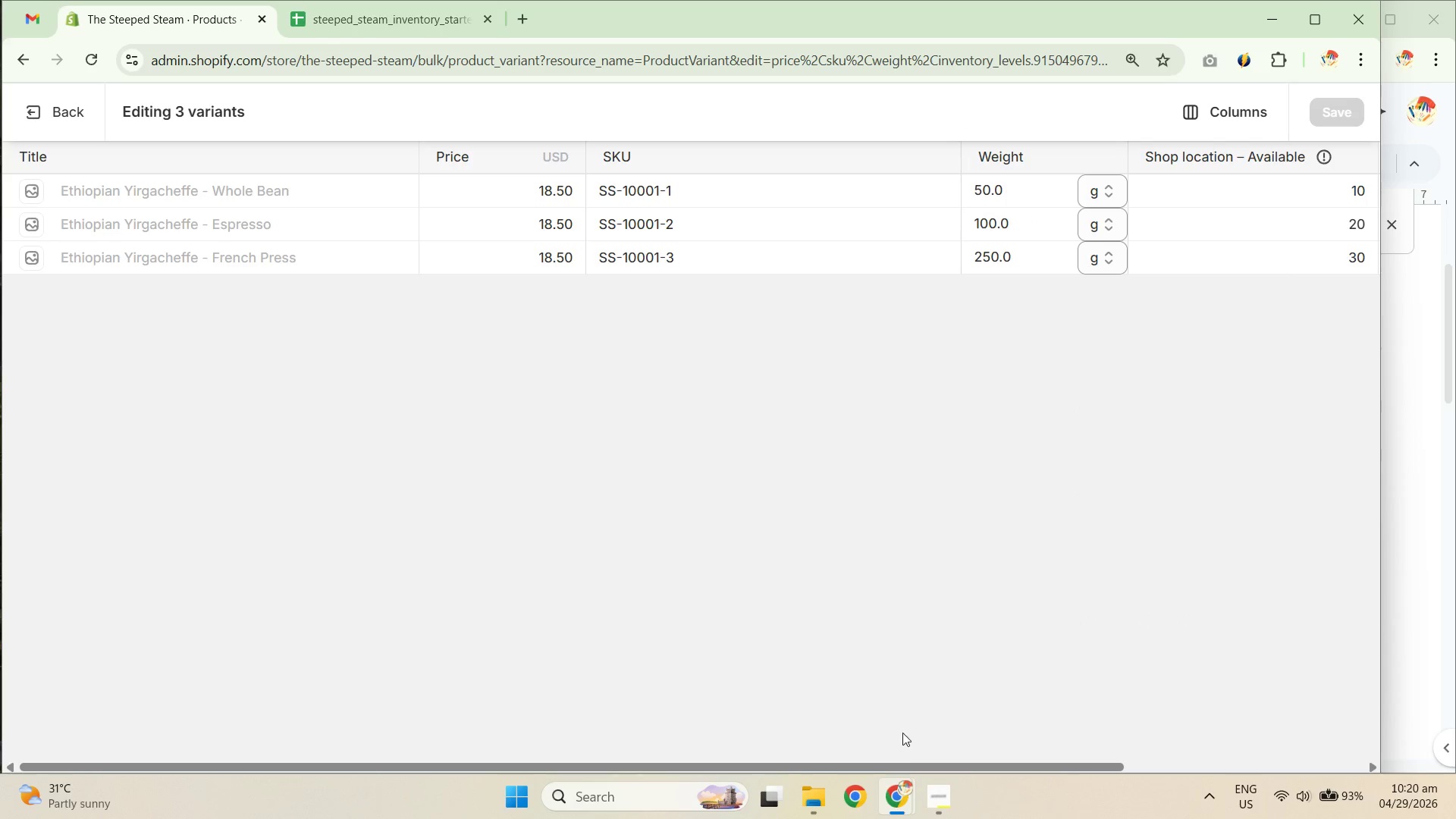 
left_click_drag(start_coordinate=[905, 763], to_coordinate=[938, 770])
 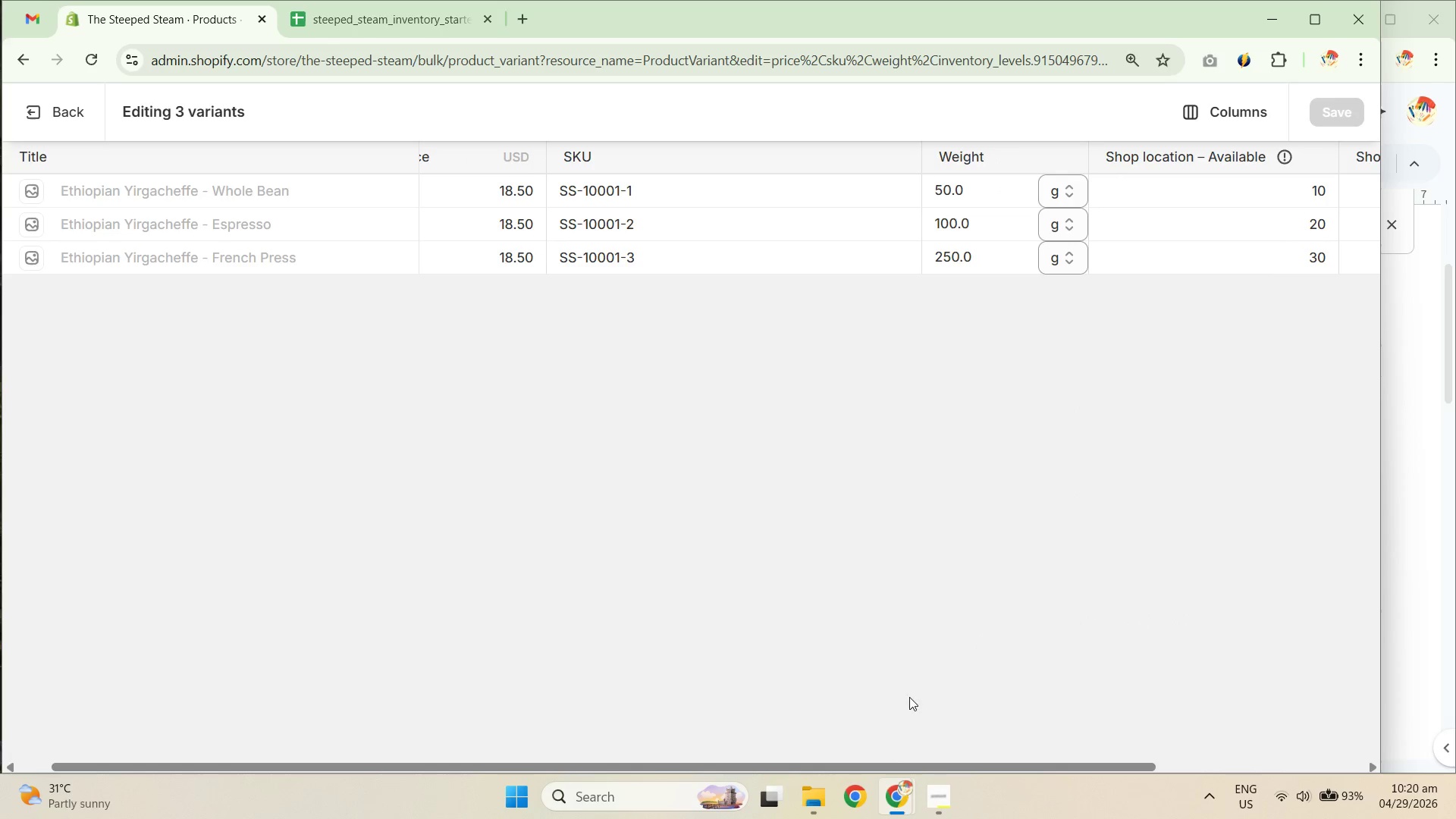 
left_click_drag(start_coordinate=[910, 765], to_coordinate=[343, 740])
 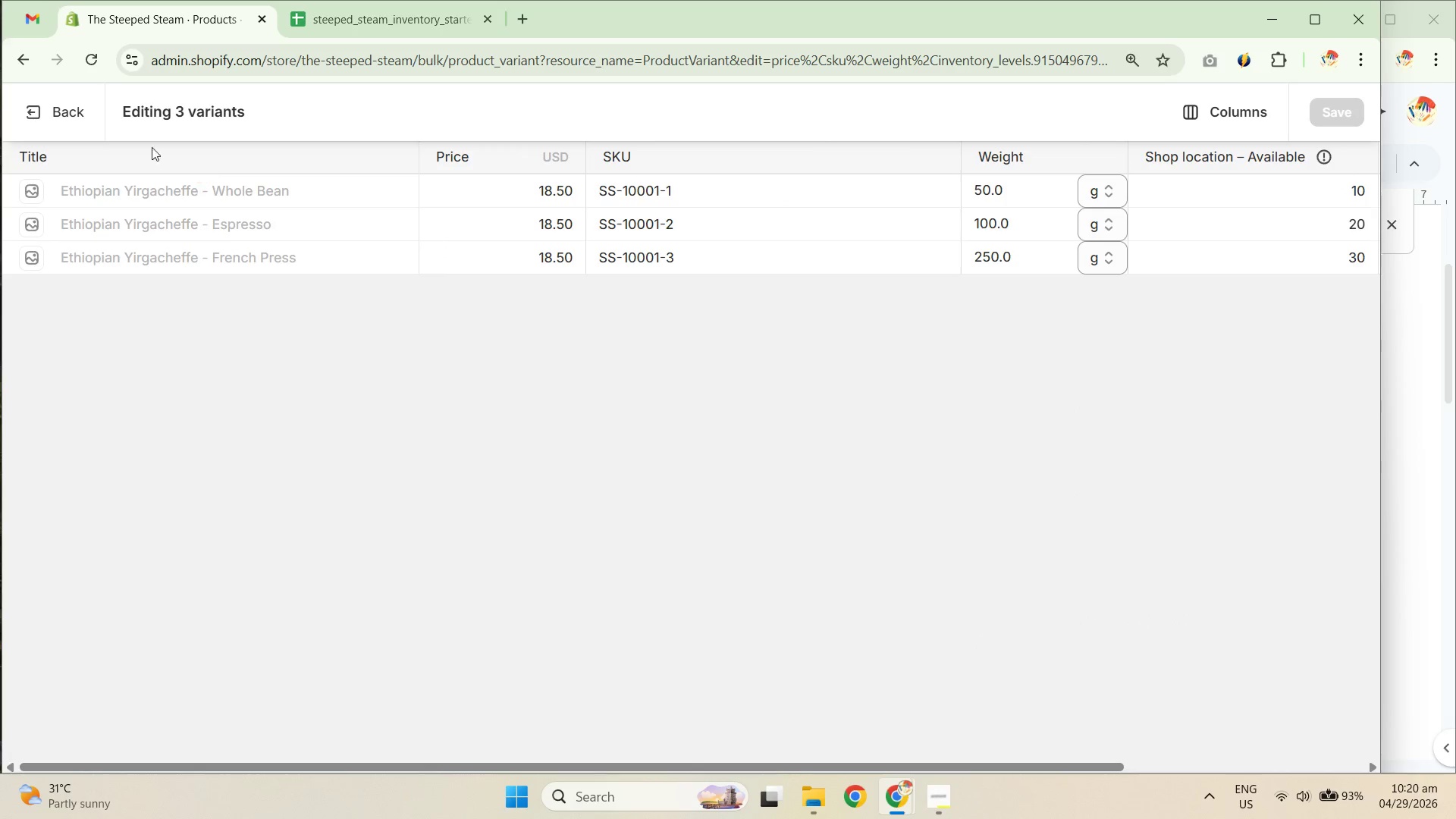 
left_click([21, 98])
 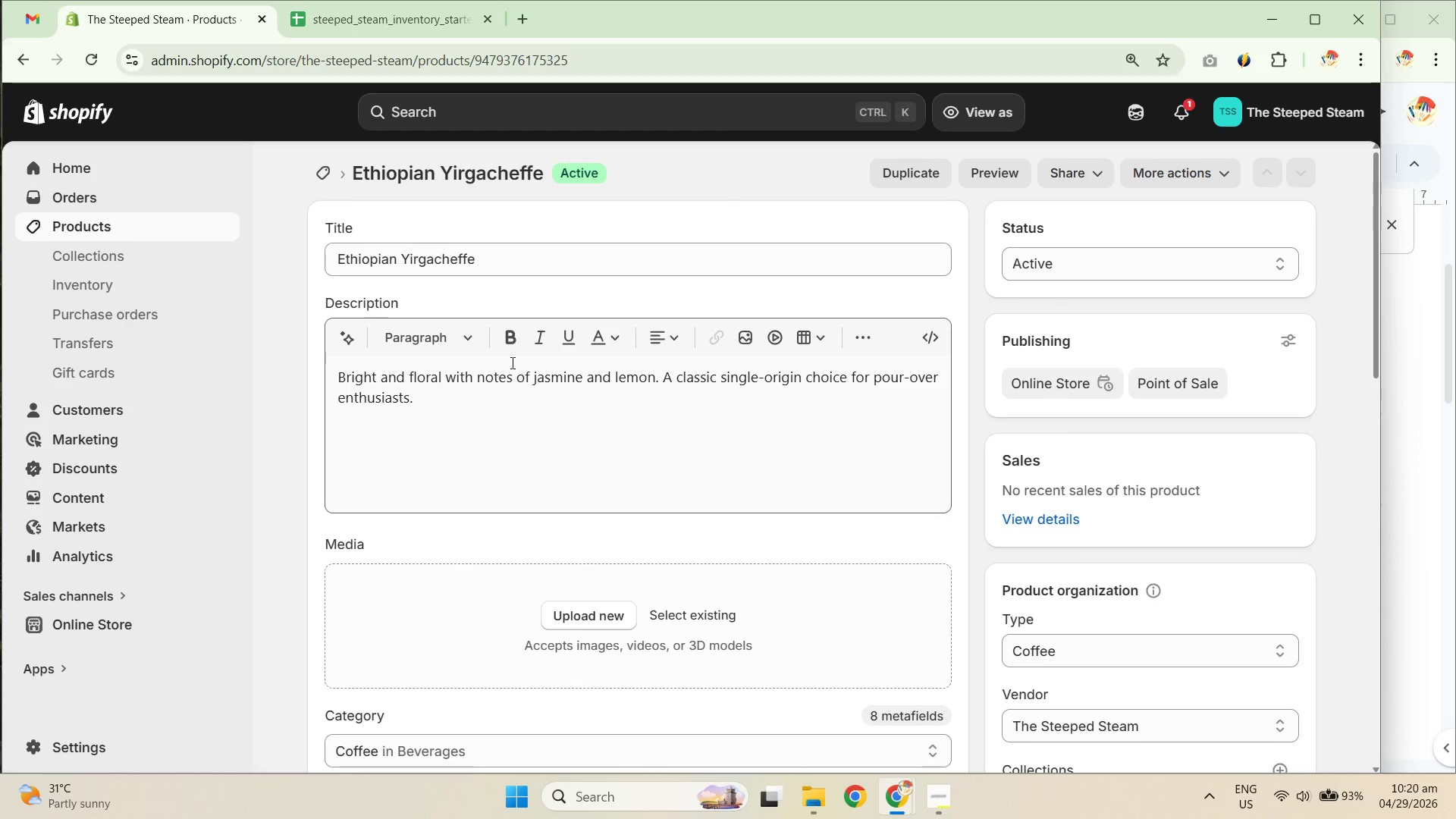 
scroll: coordinate [805, 651], scroll_direction: down, amount: 15.0
 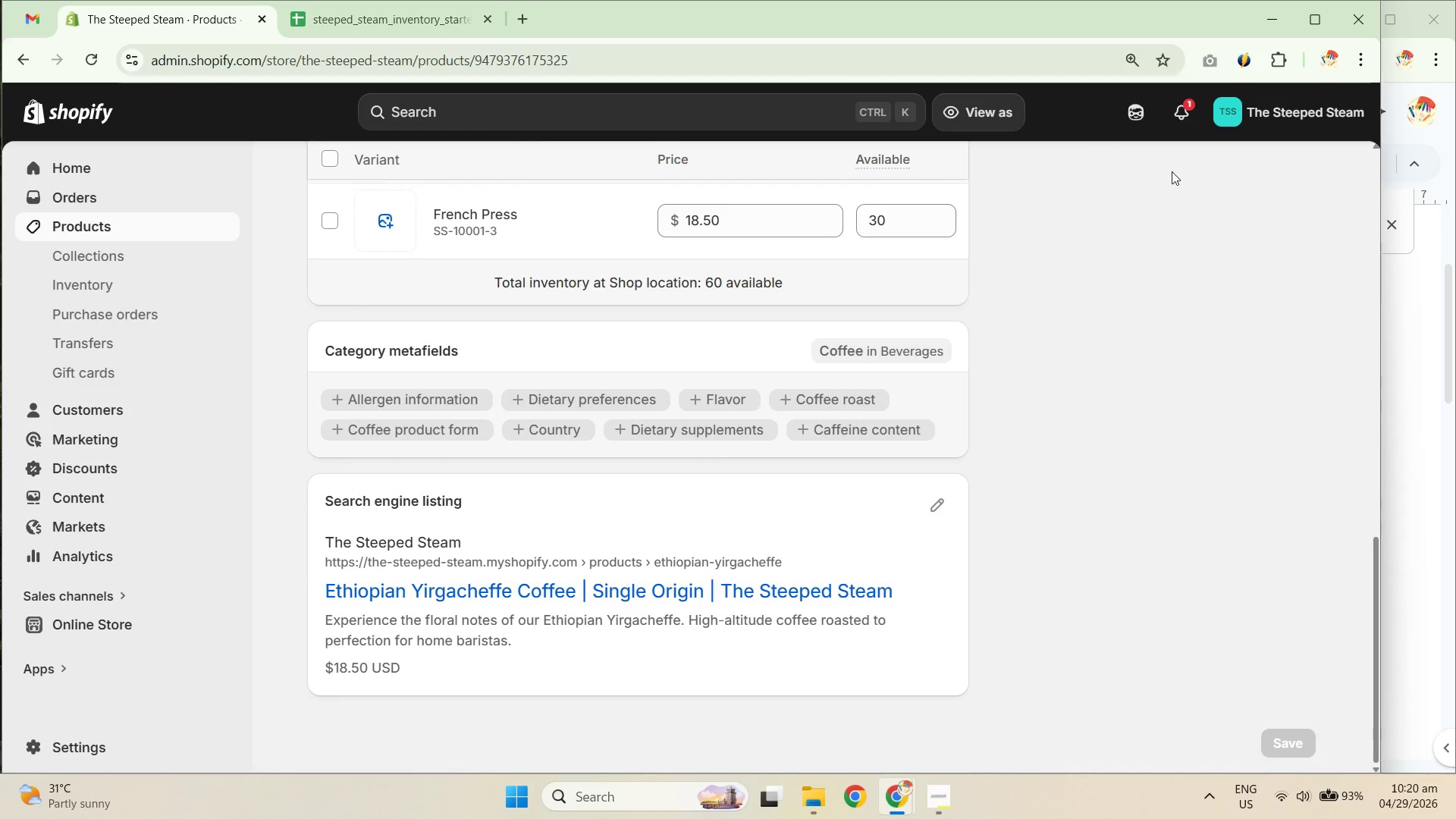 
left_click([1131, 100])
 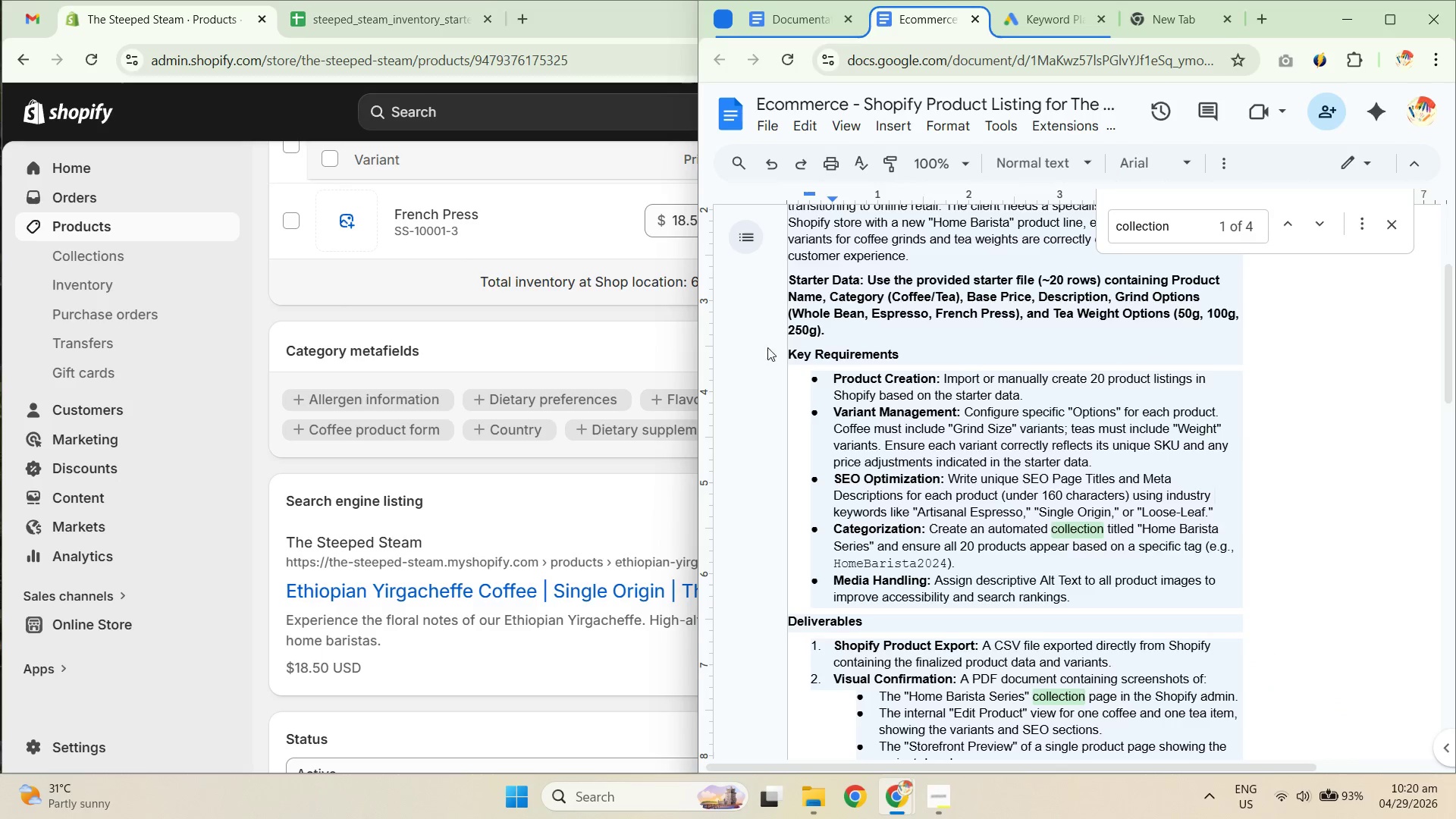 
left_click([564, 36])
 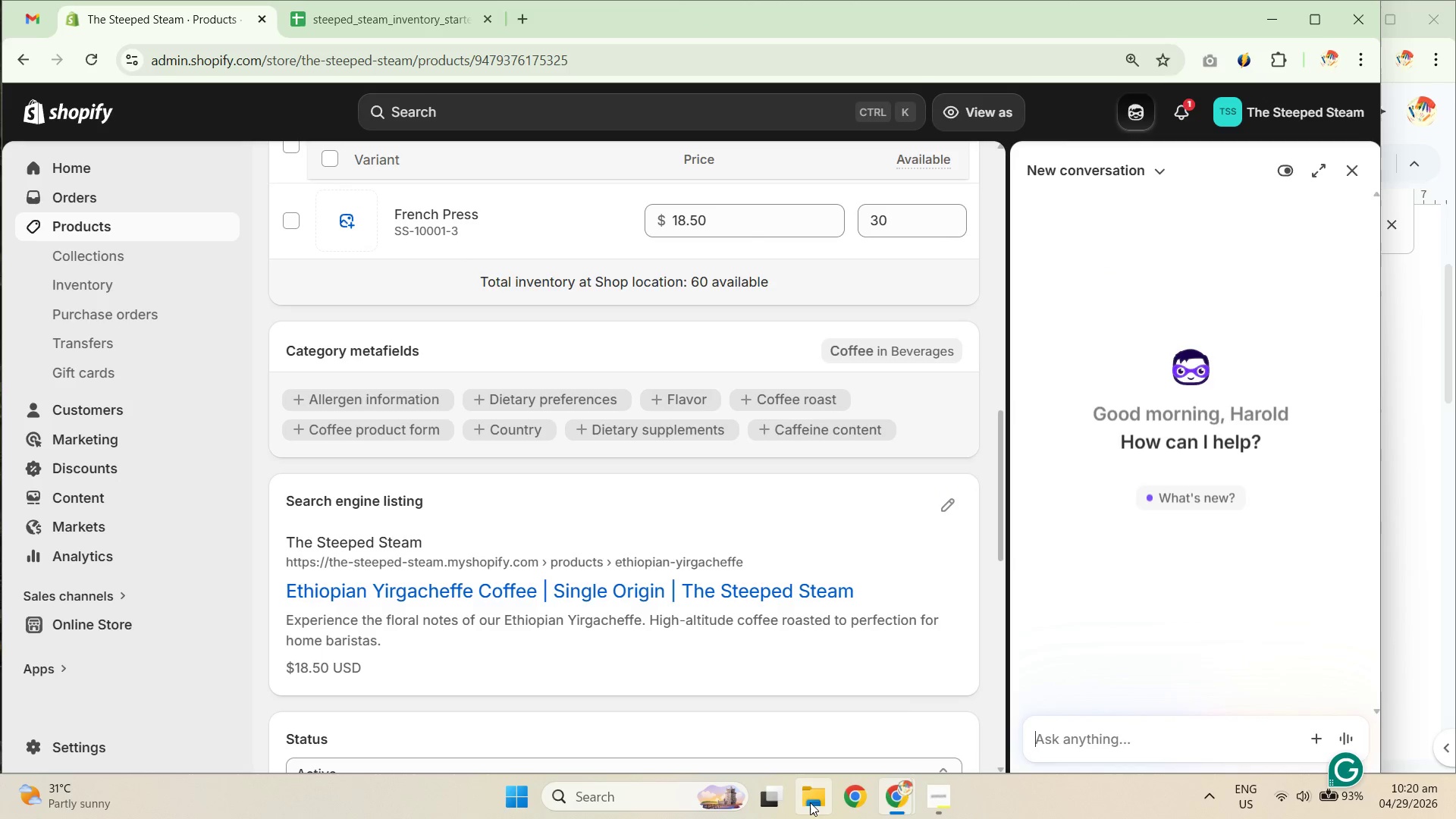 
left_click([805, 805])
 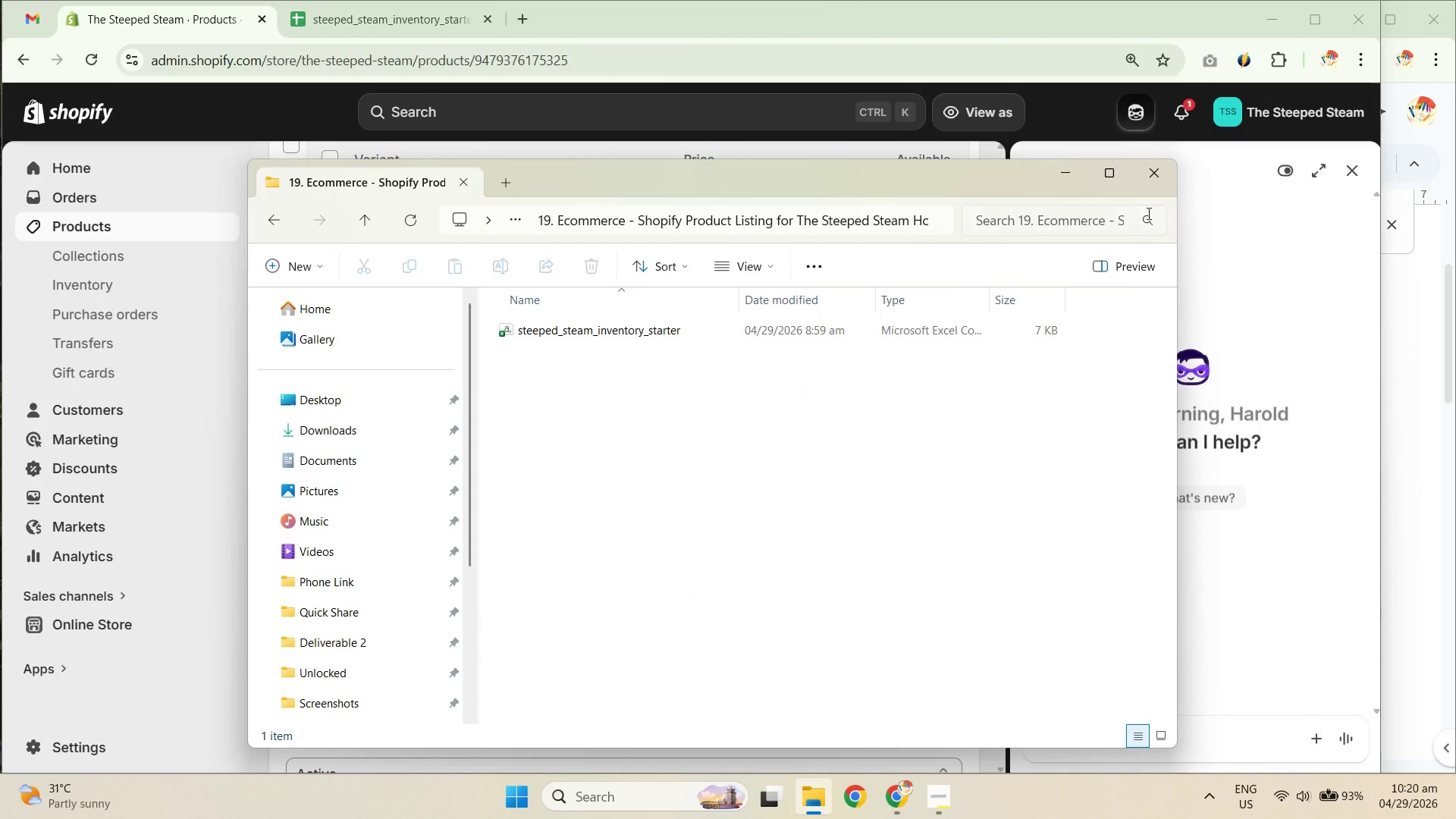 
left_click([1056, 170])
 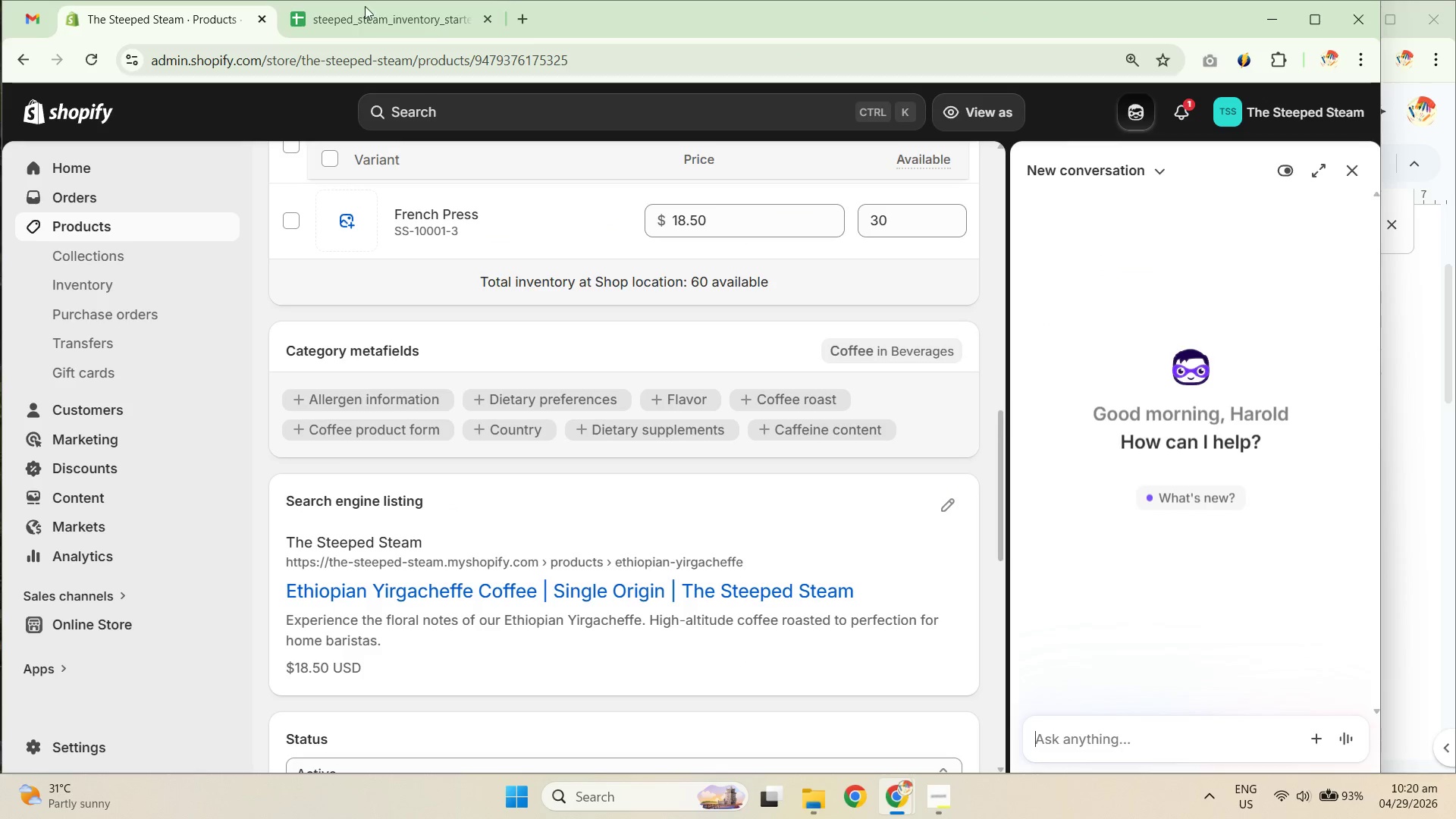 
left_click([367, 17])
 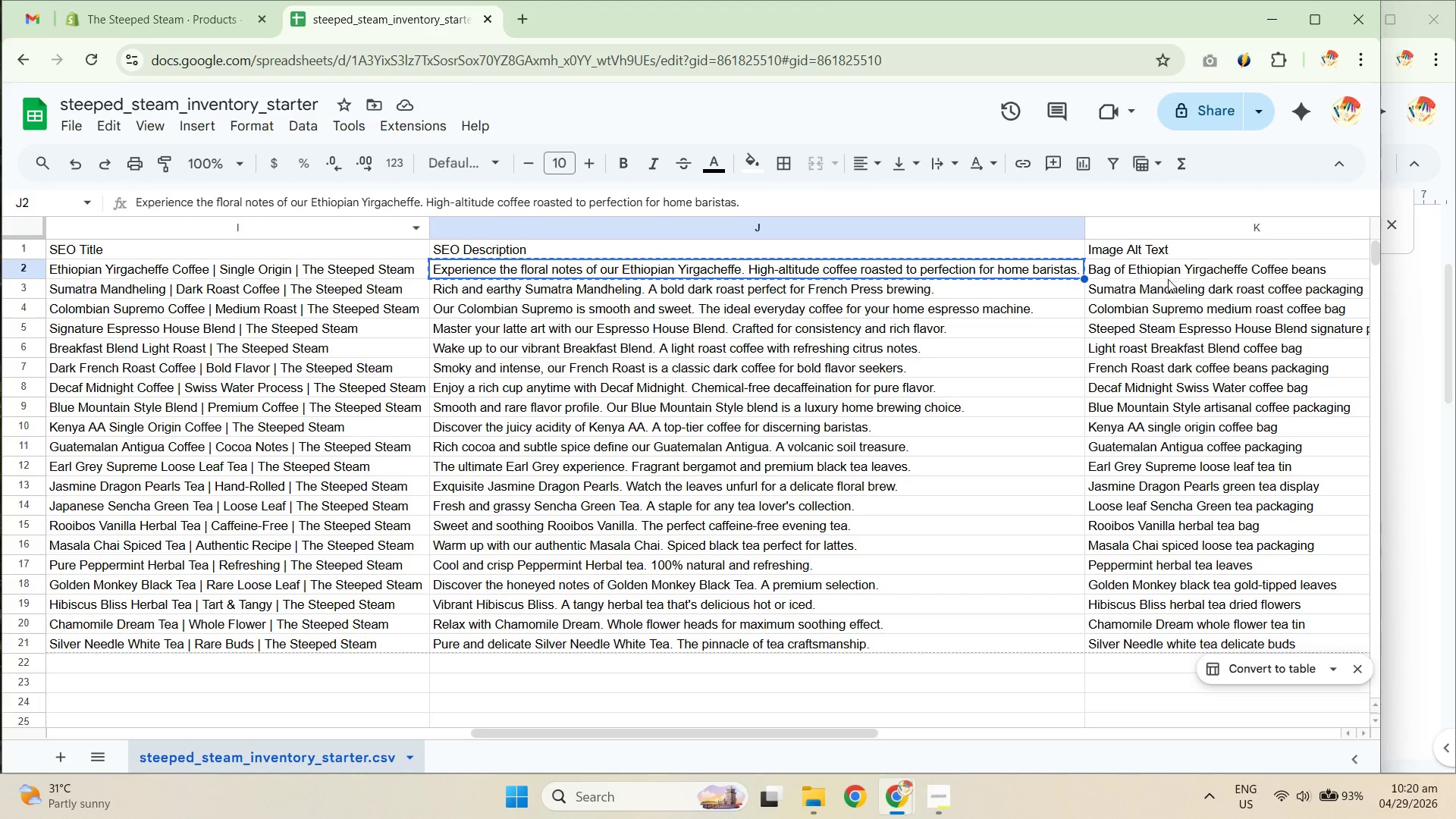 
key(Control+C)
 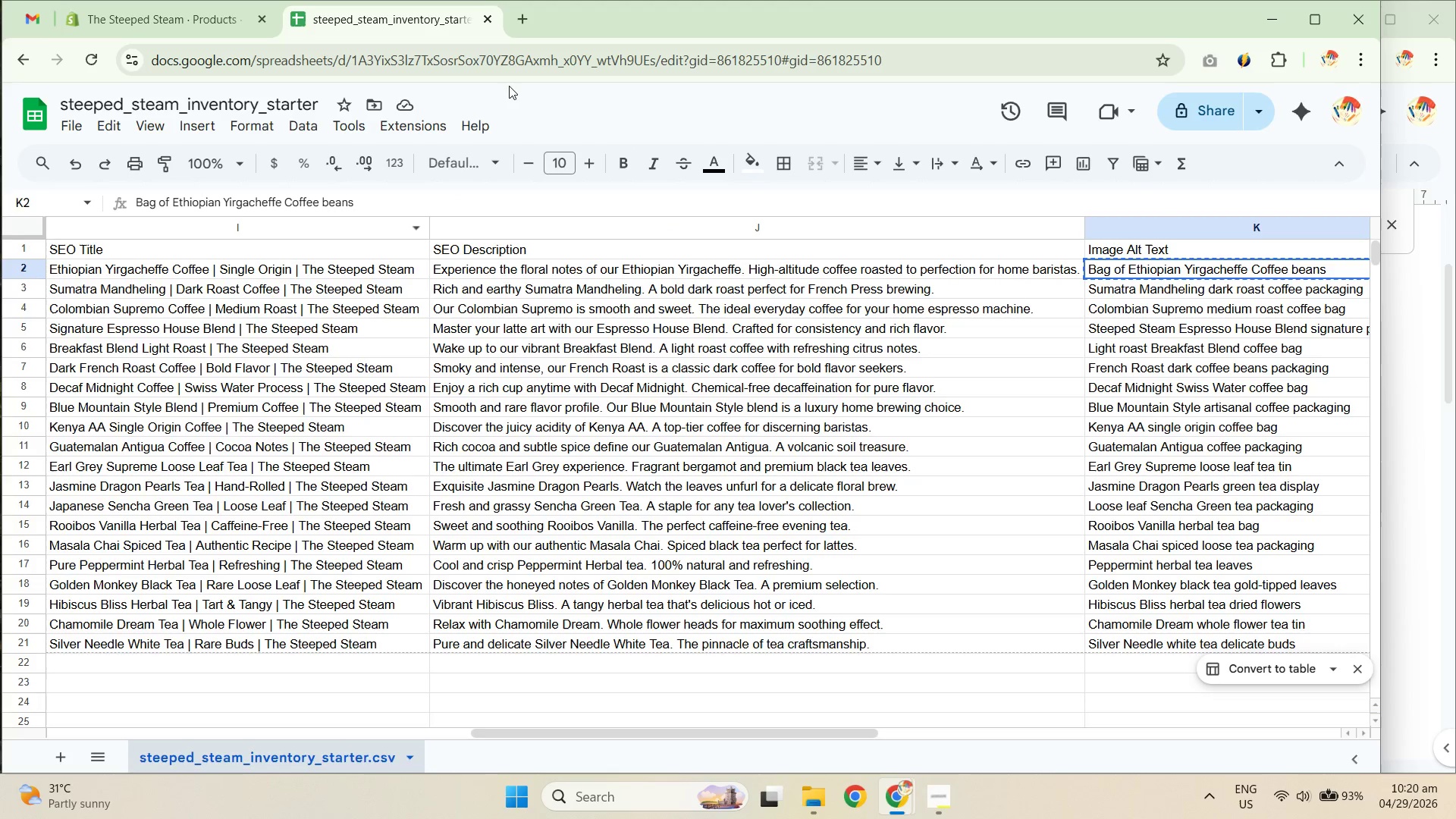 
key(Control+C)
 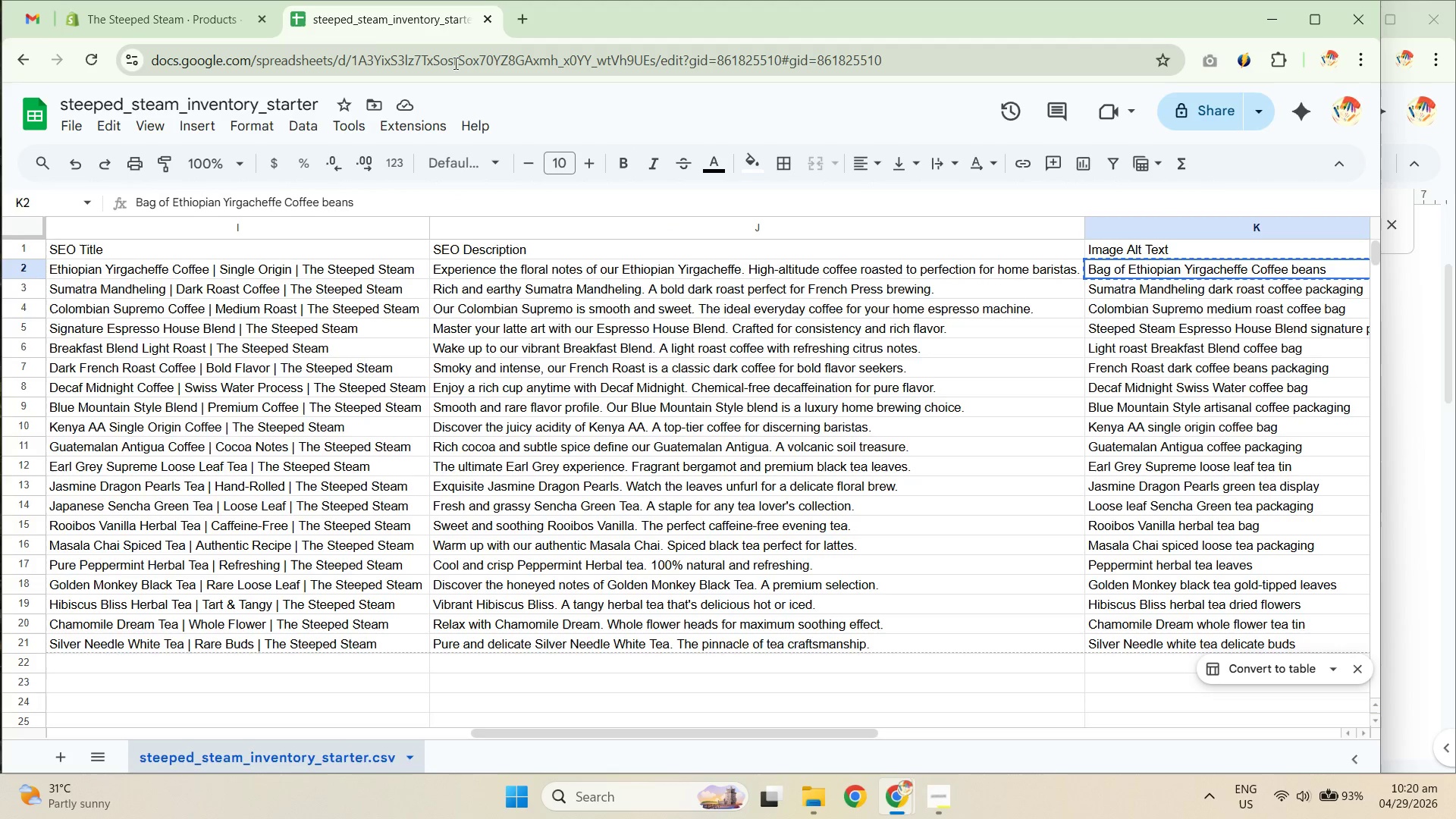 
key(Control+C)
 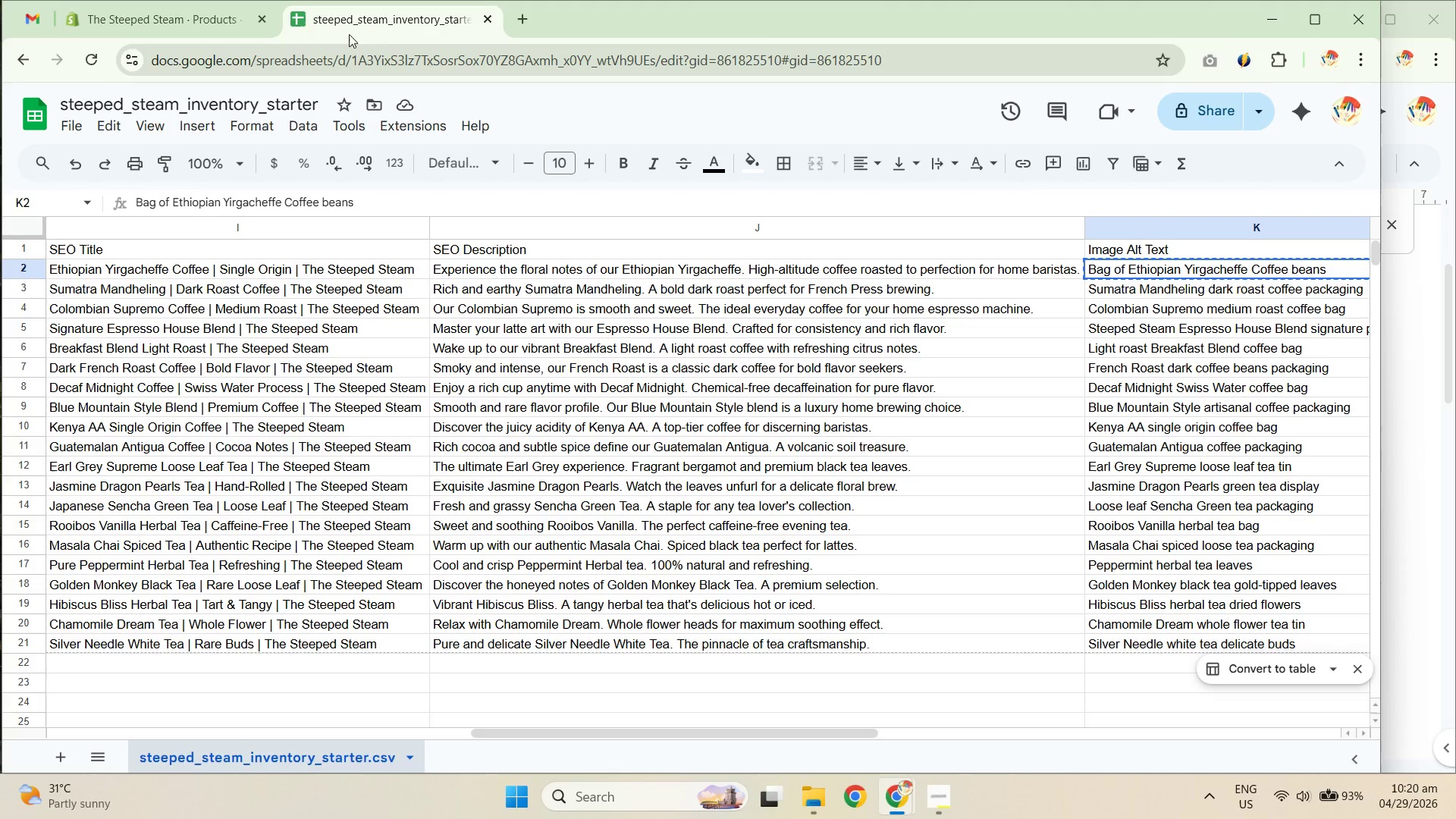 
key(Control+C)
 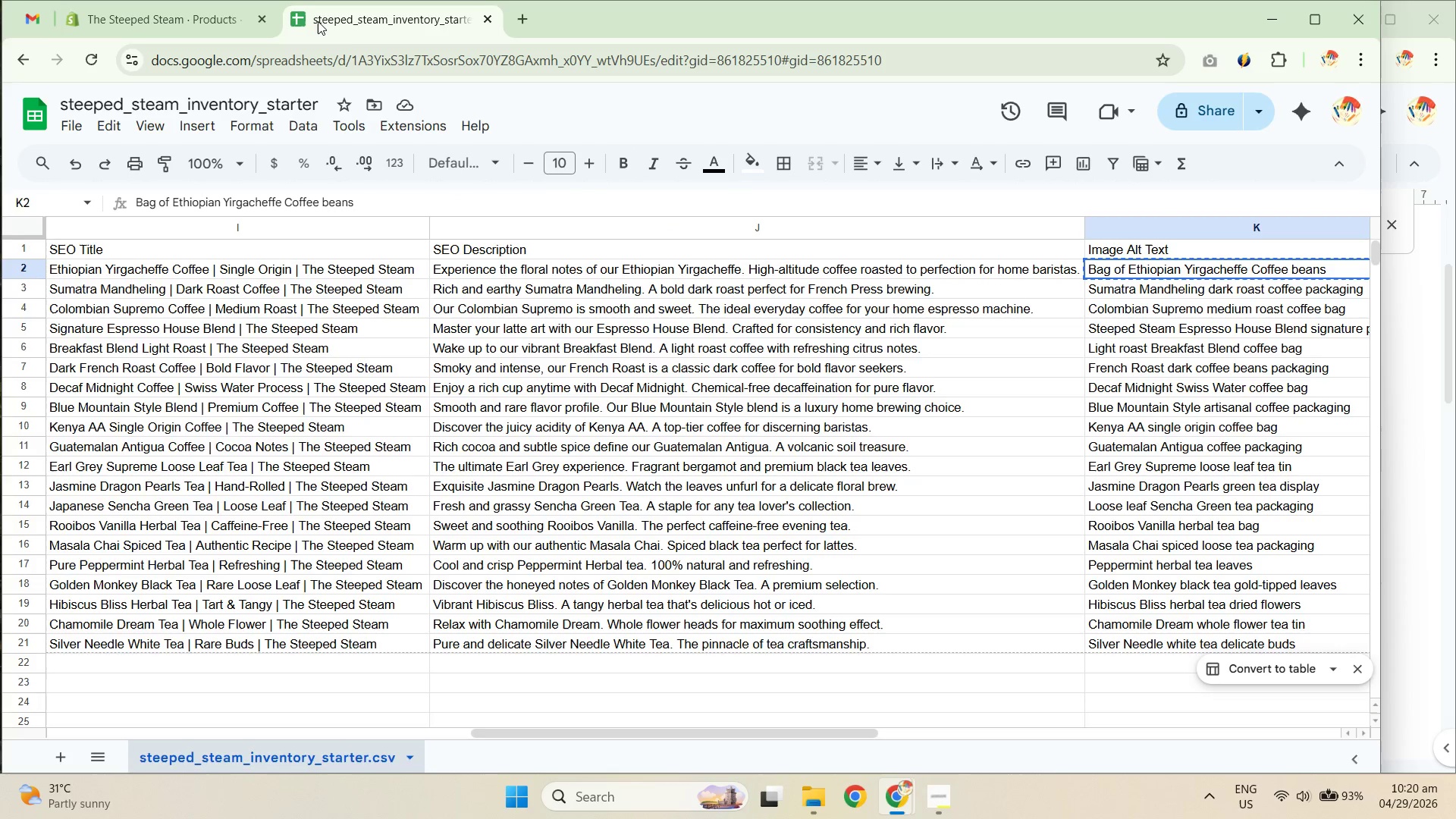 
key(Control+C)
 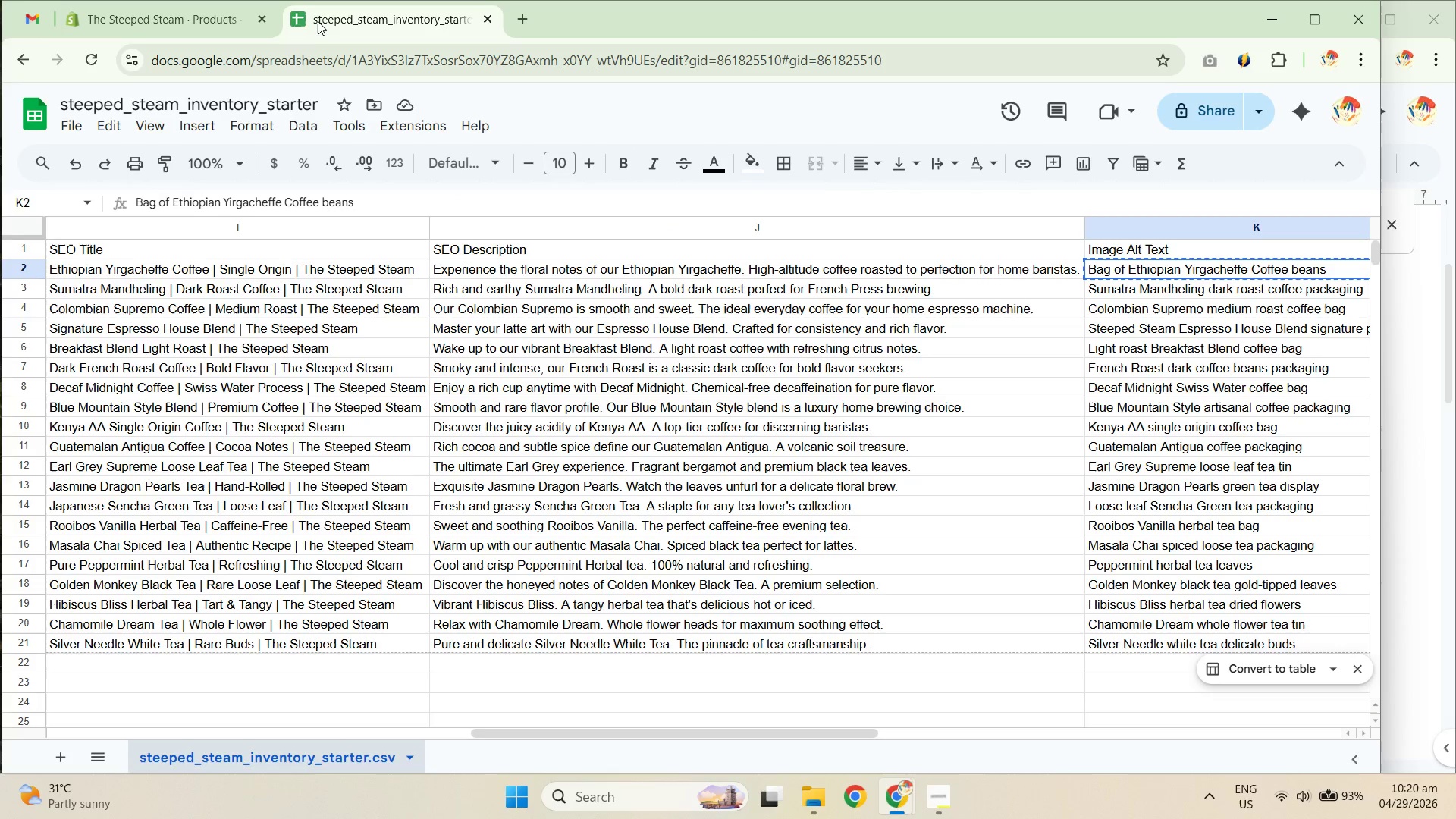 
key(Control+C)
 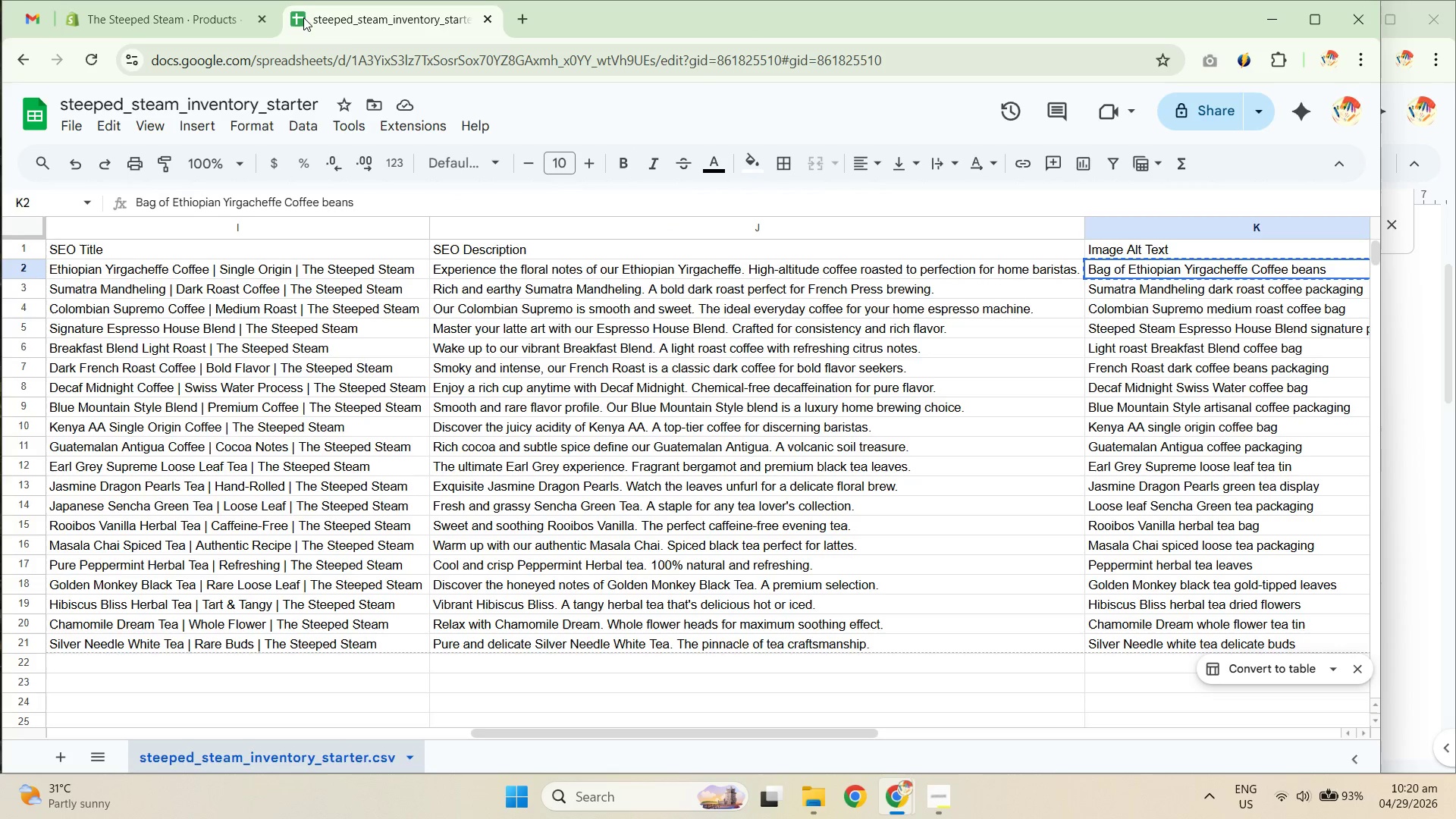 
key(Control+C)
 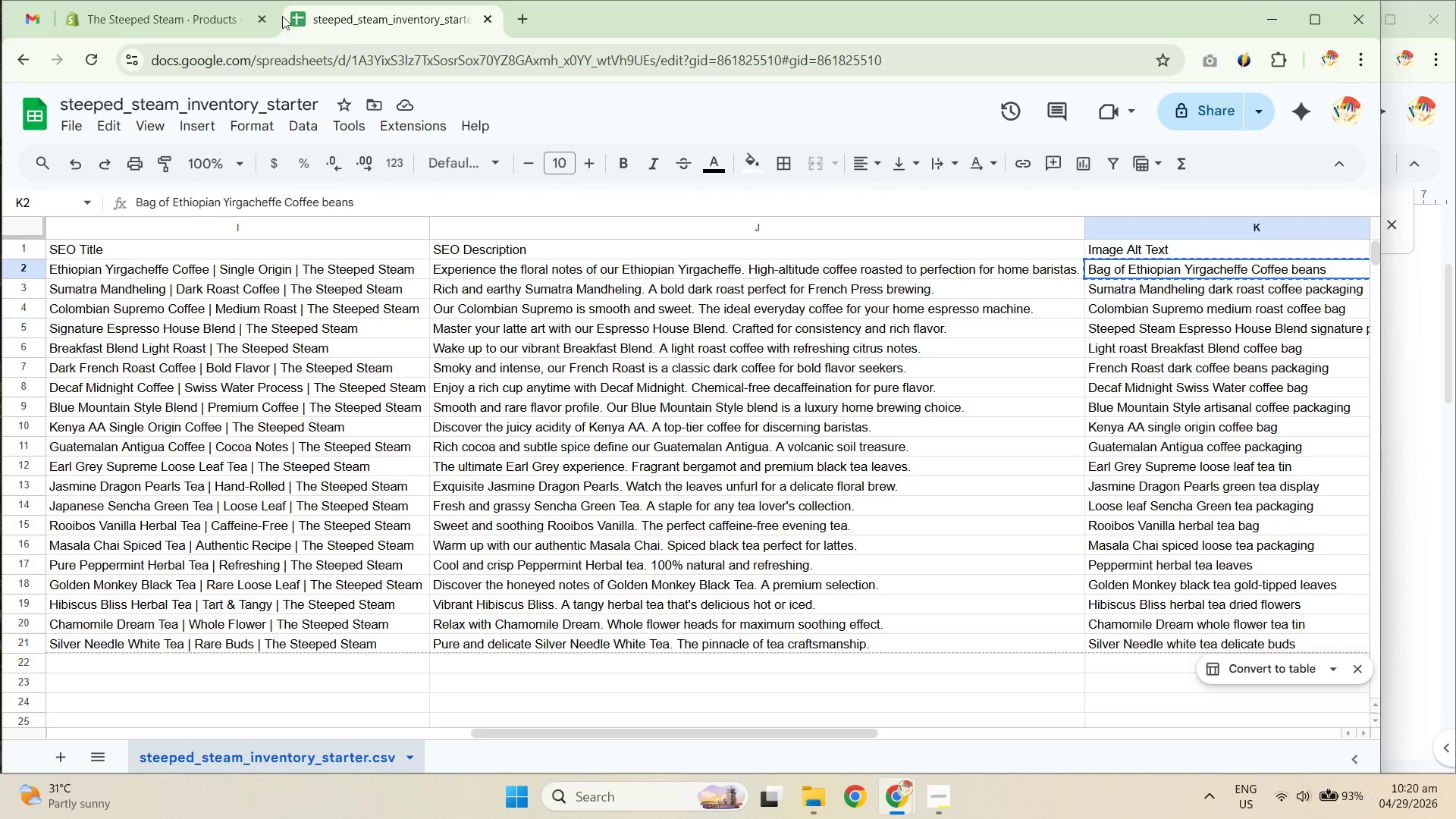 
key(Control+C)
 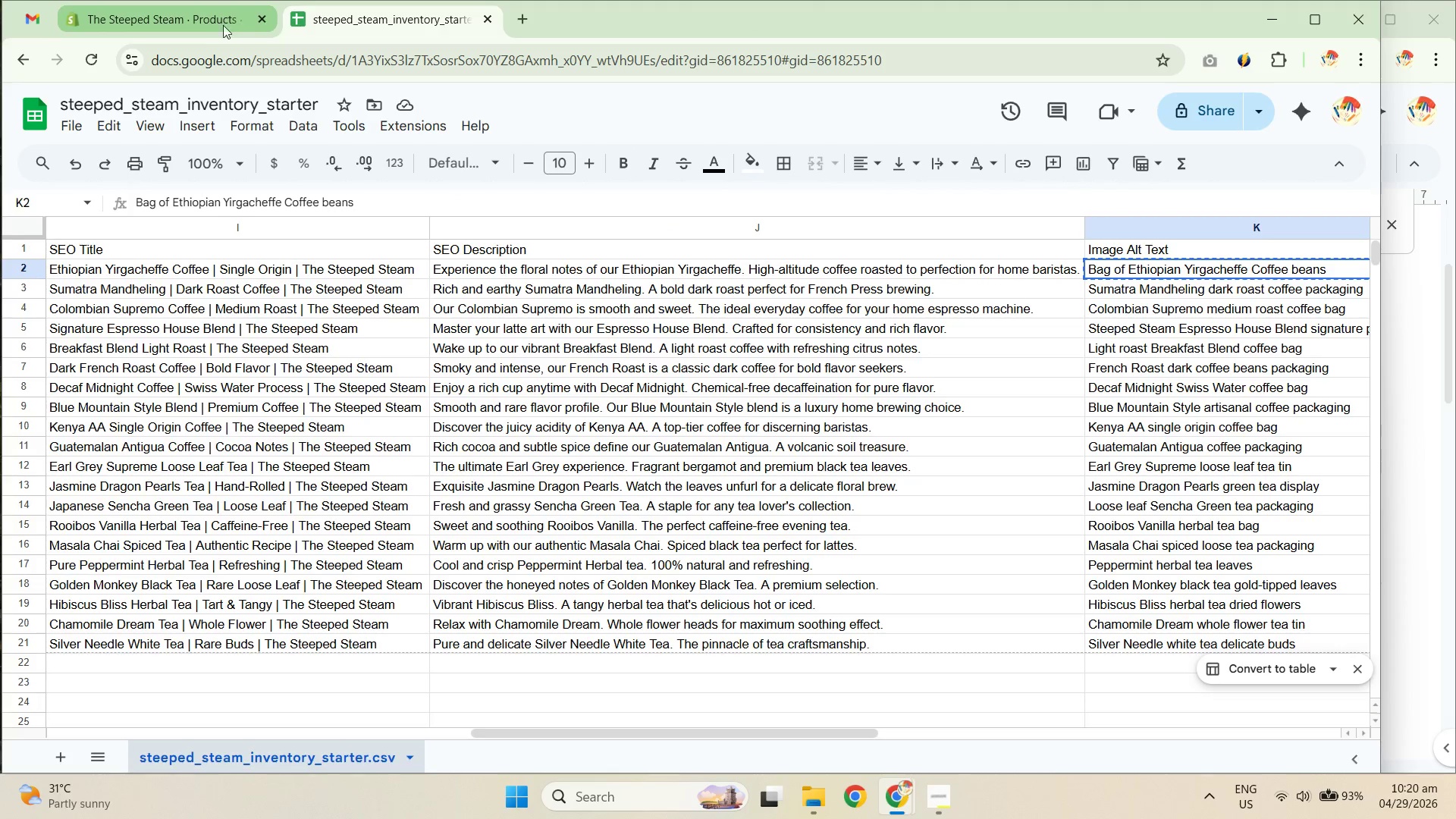 
left_click([214, 24])
 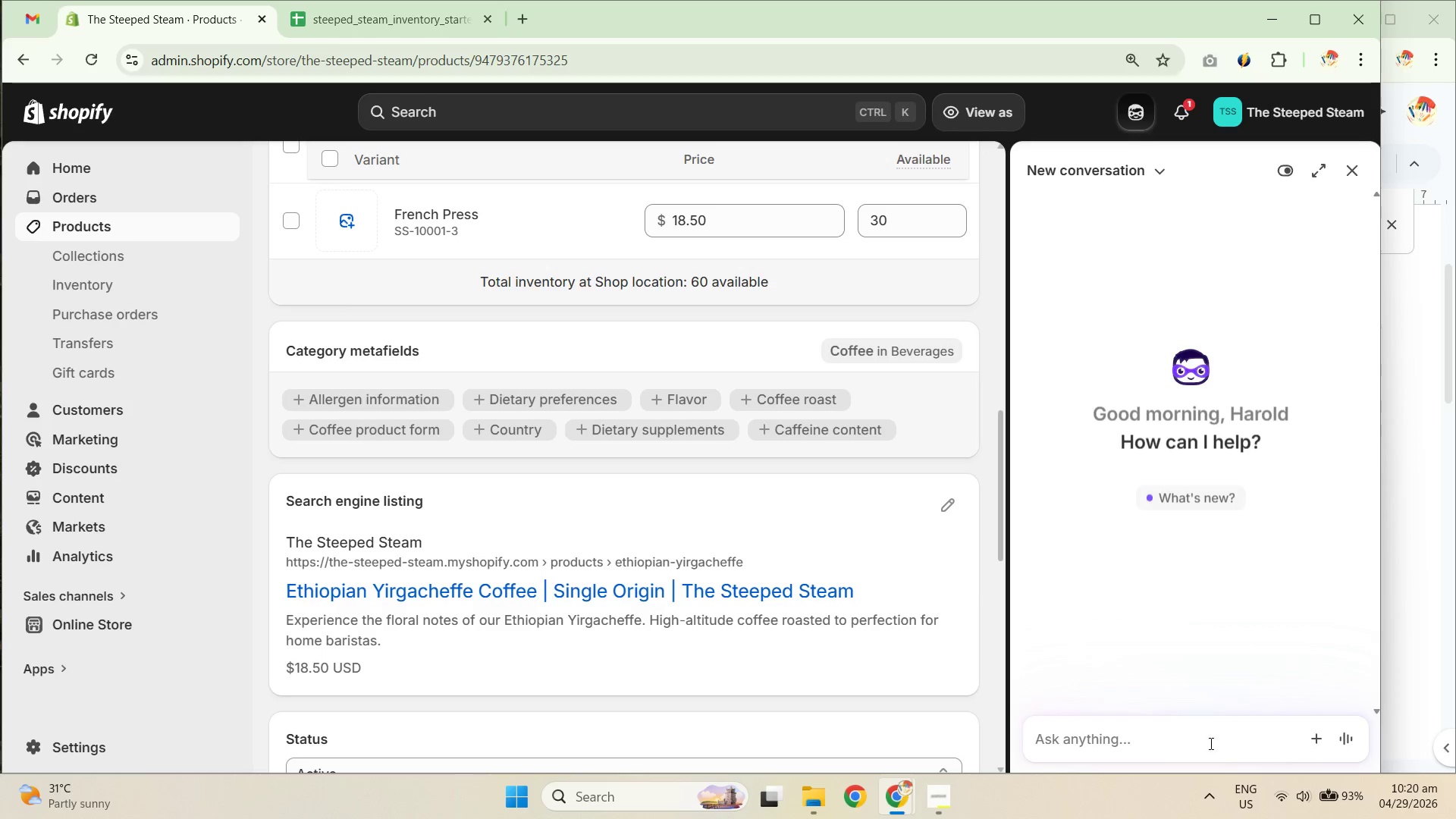 
left_click([1119, 736])
 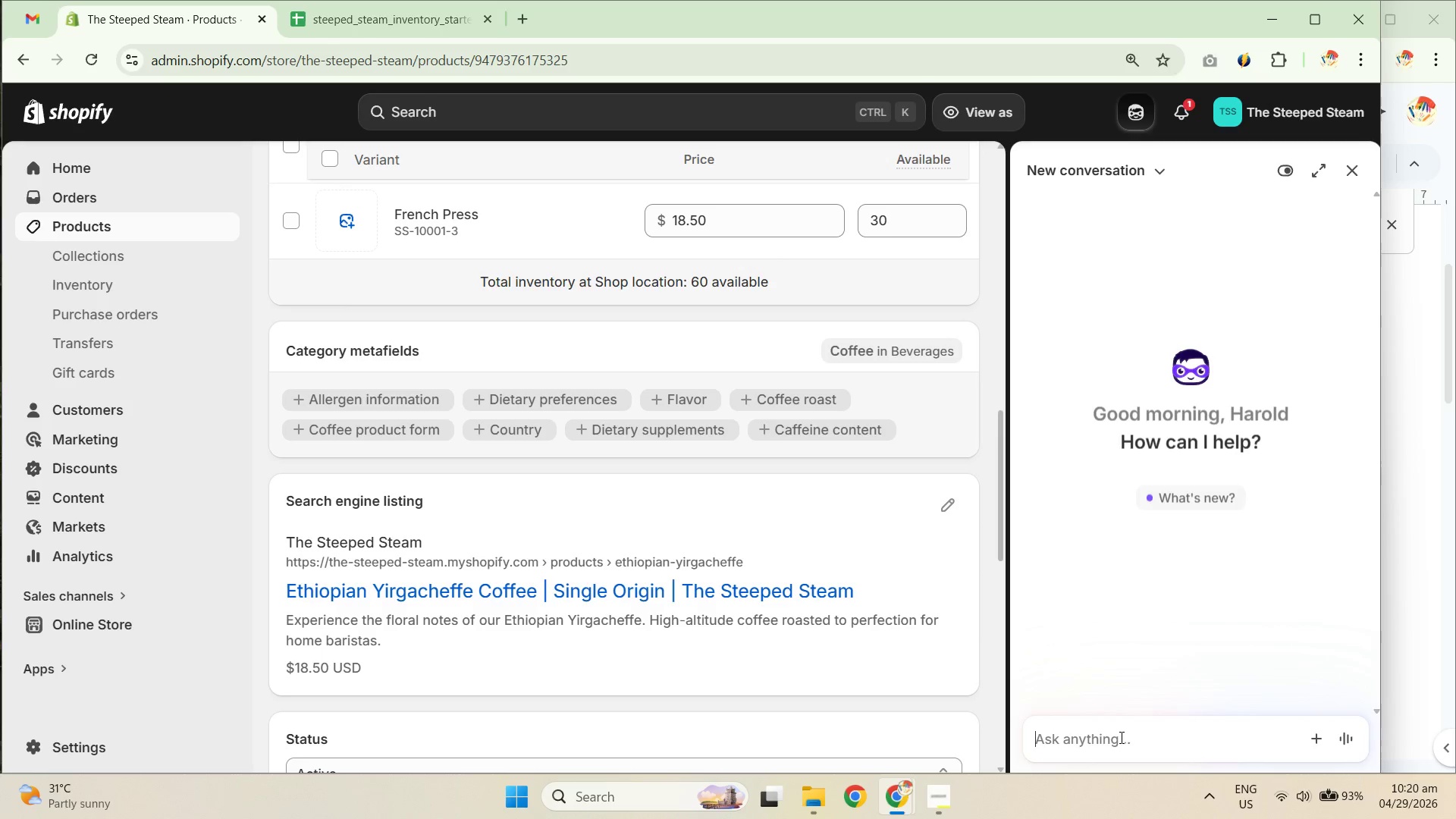 
type(this is the final alt text for )
key(Backspace)
key(Backspace)
key(Backspace)
key(Backspace)
type(for the productL)
key(Backspace)
type(:)
 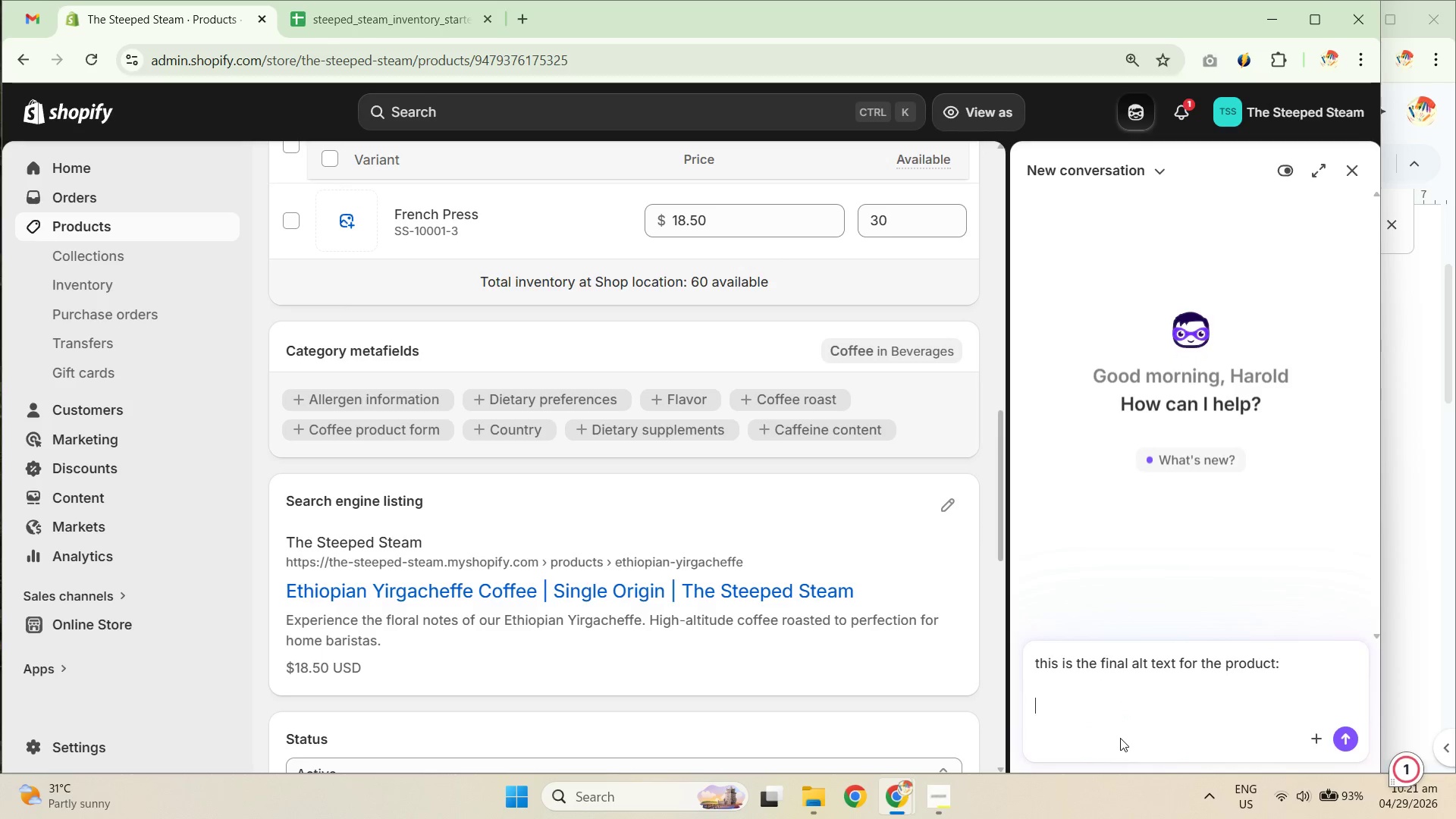 
 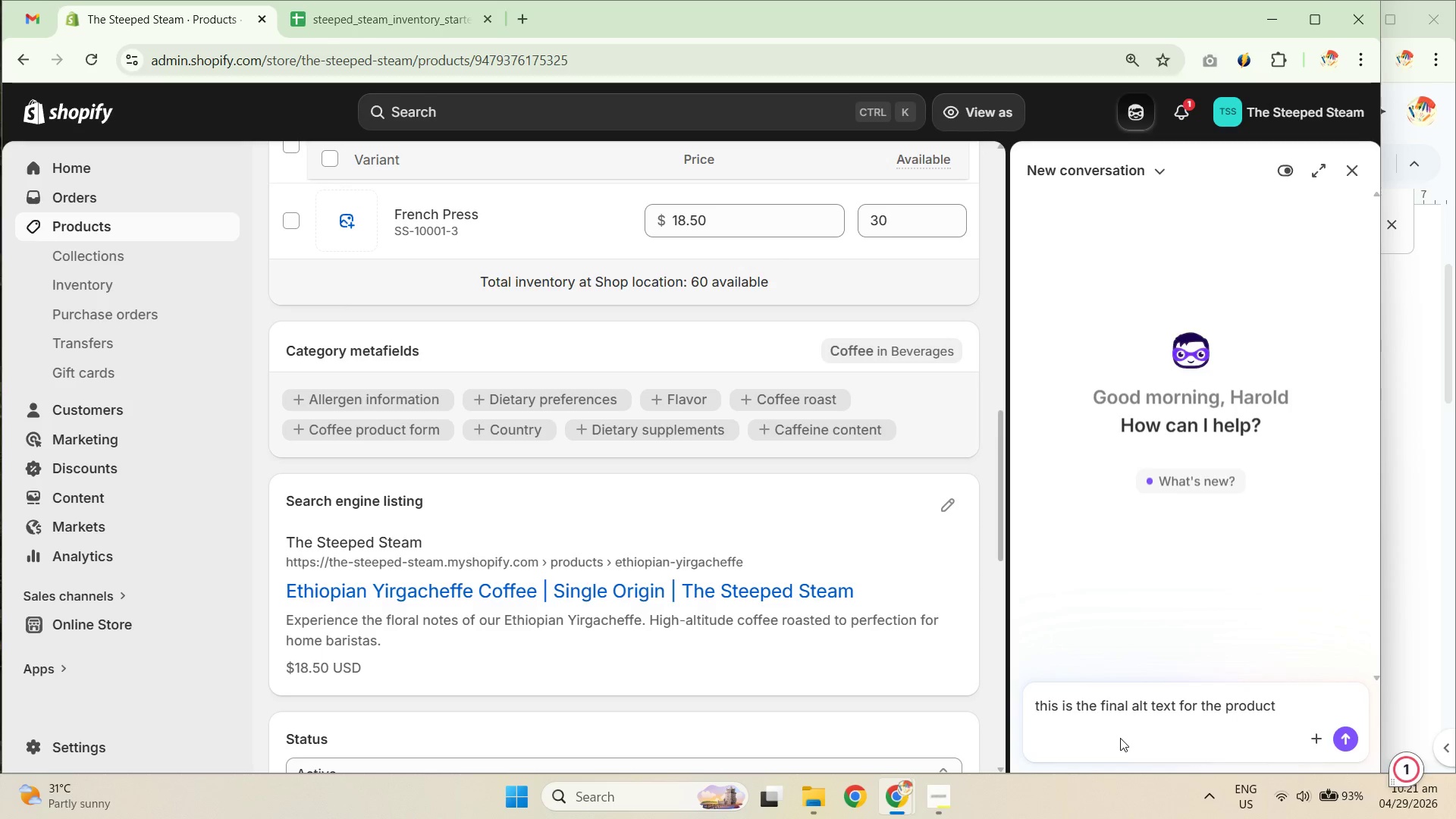 
key(Shift+Enter)
 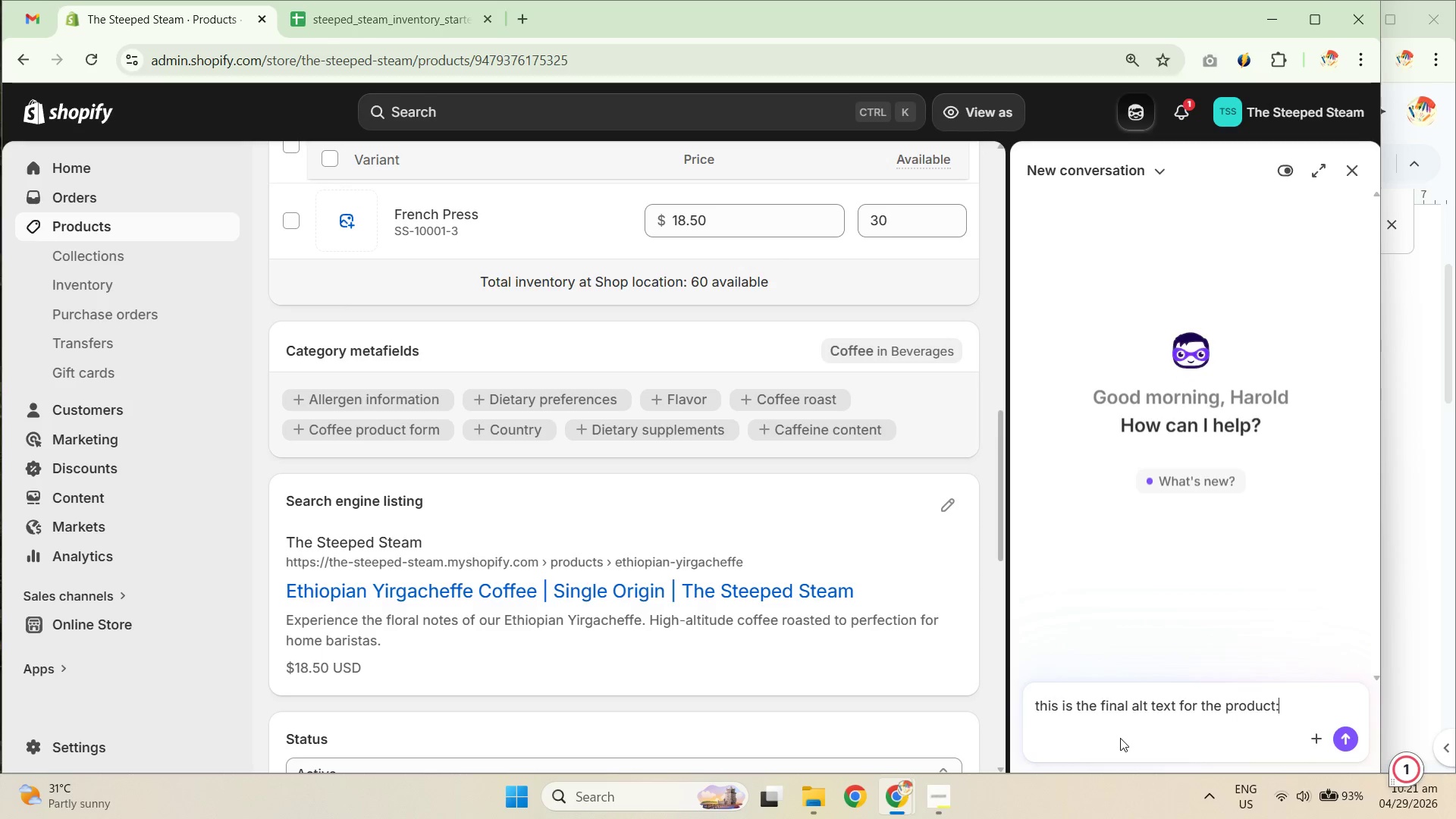 
key(Shift+Enter)
 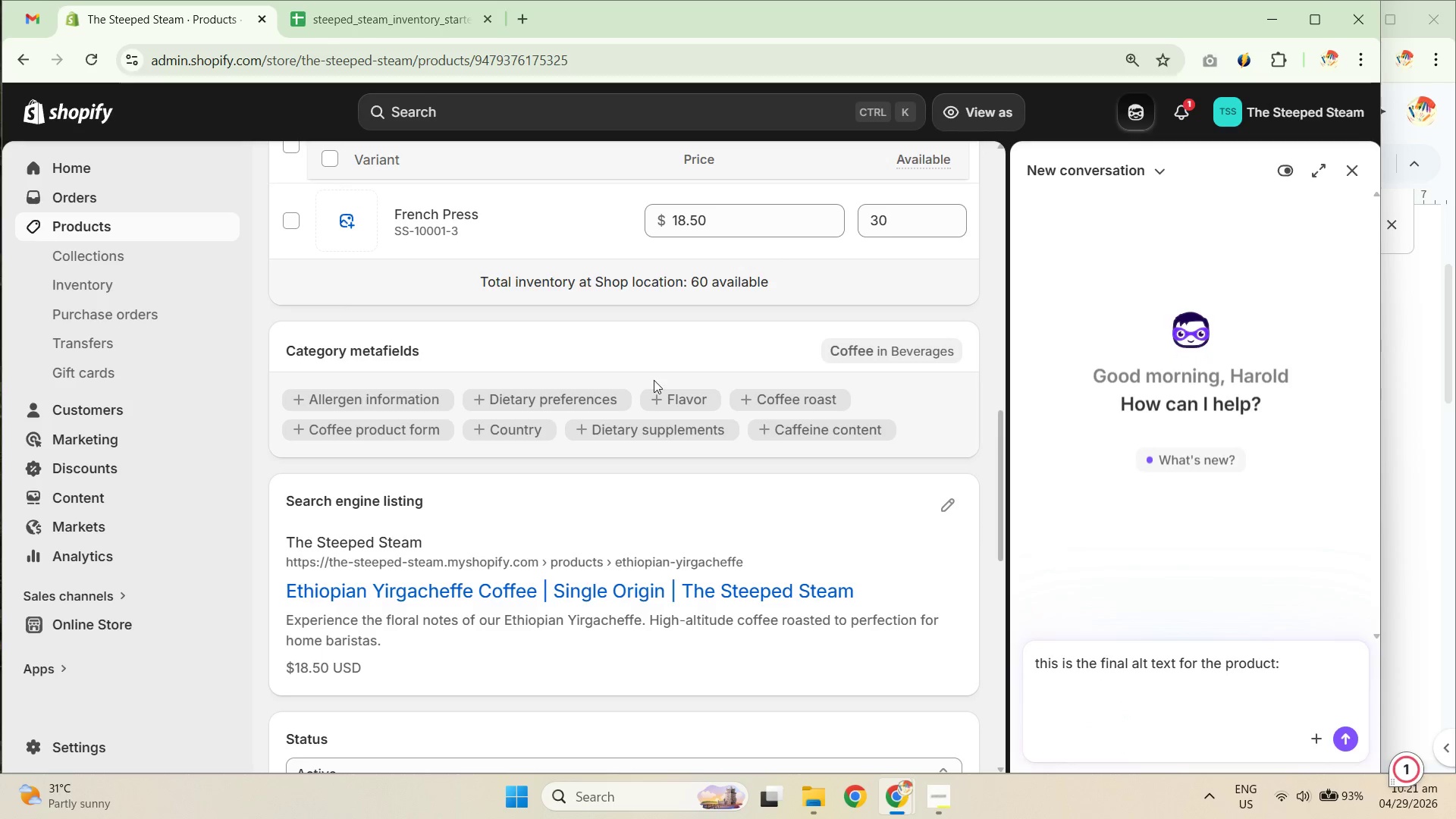 
scroll: coordinate [638, 479], scroll_direction: up, amount: 15.0
 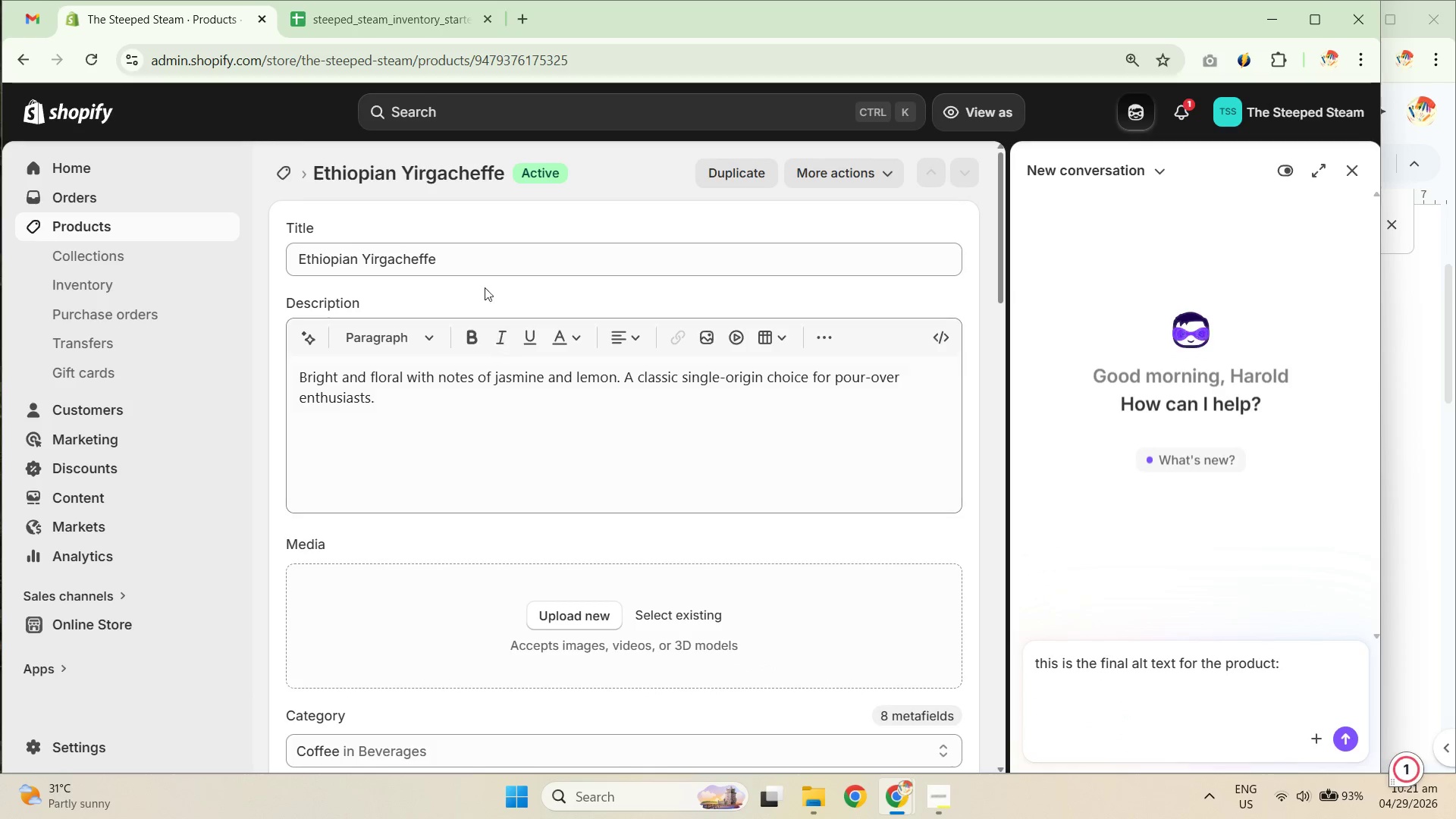 
left_click([487, 261])
 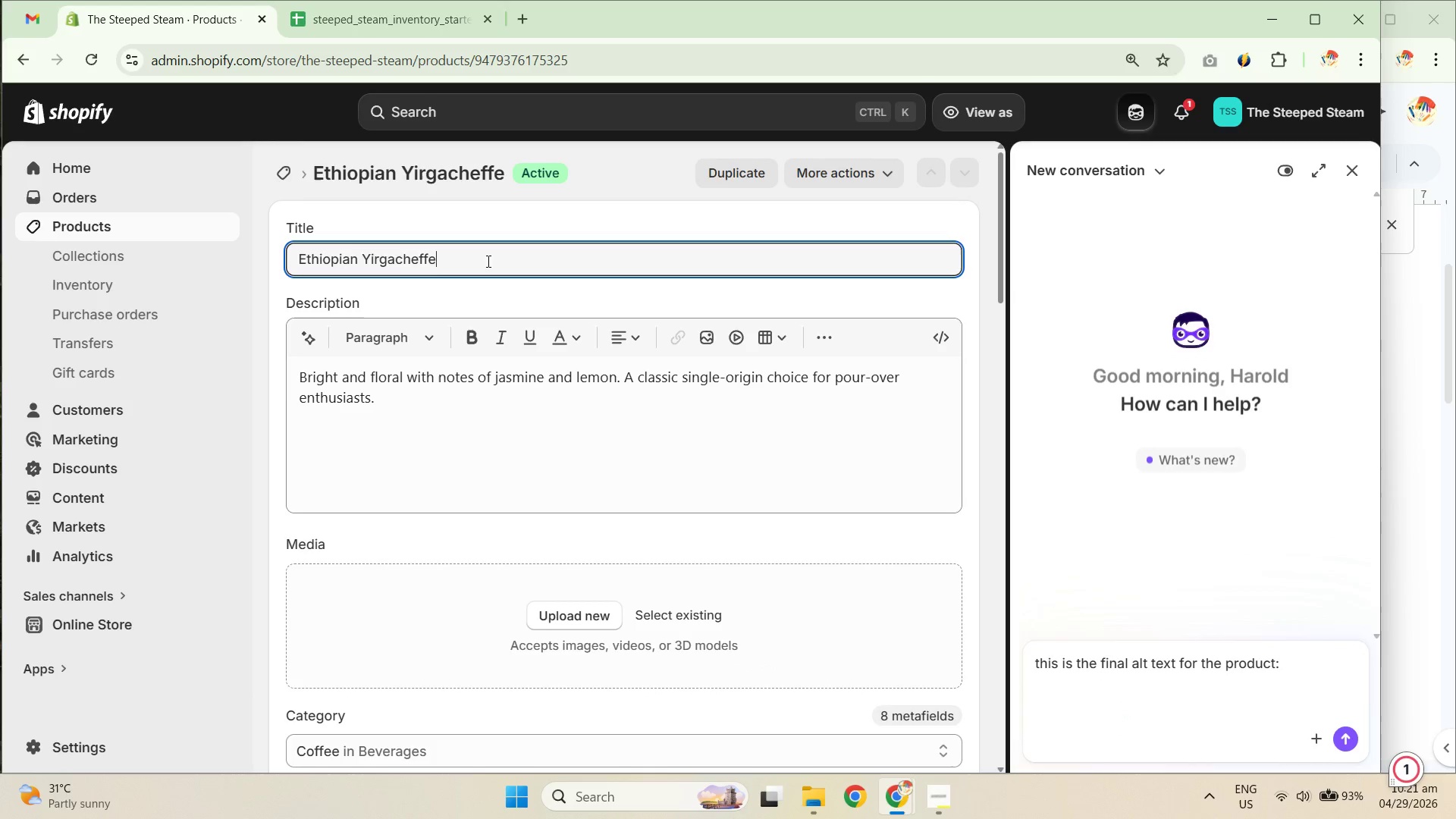 
key(Control+A)
 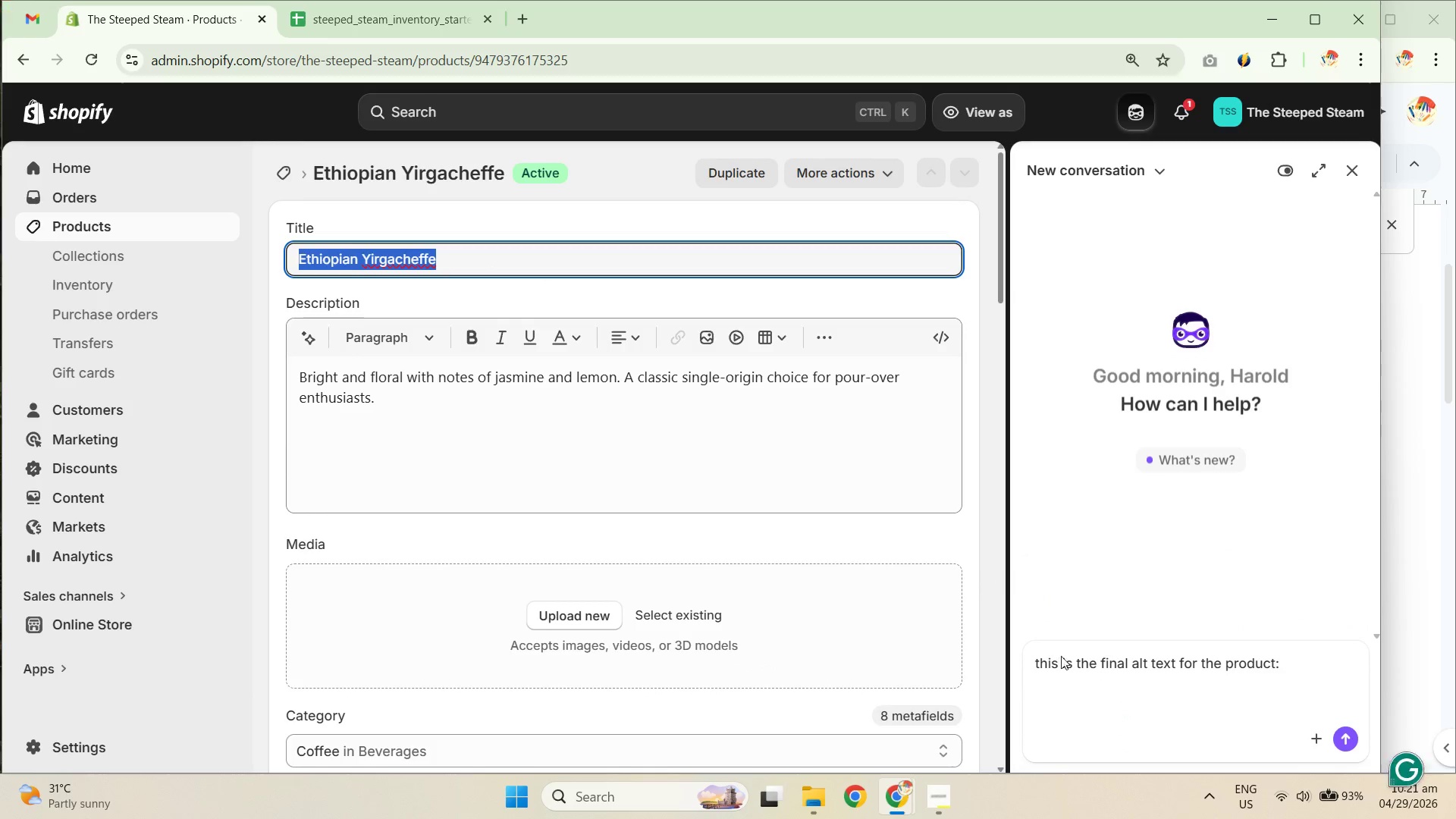 
key(Control+C)
 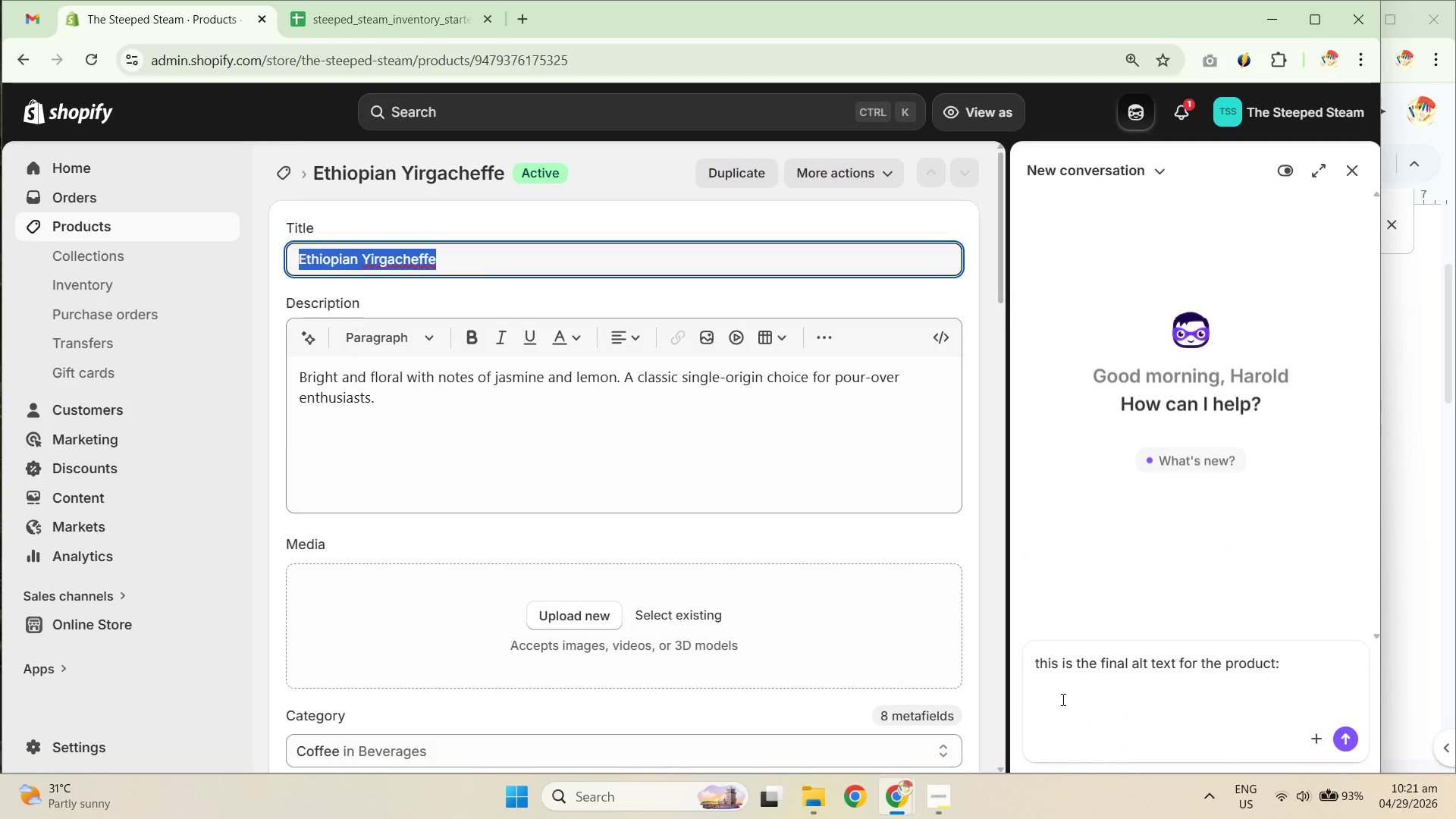 
key(Control+C)
 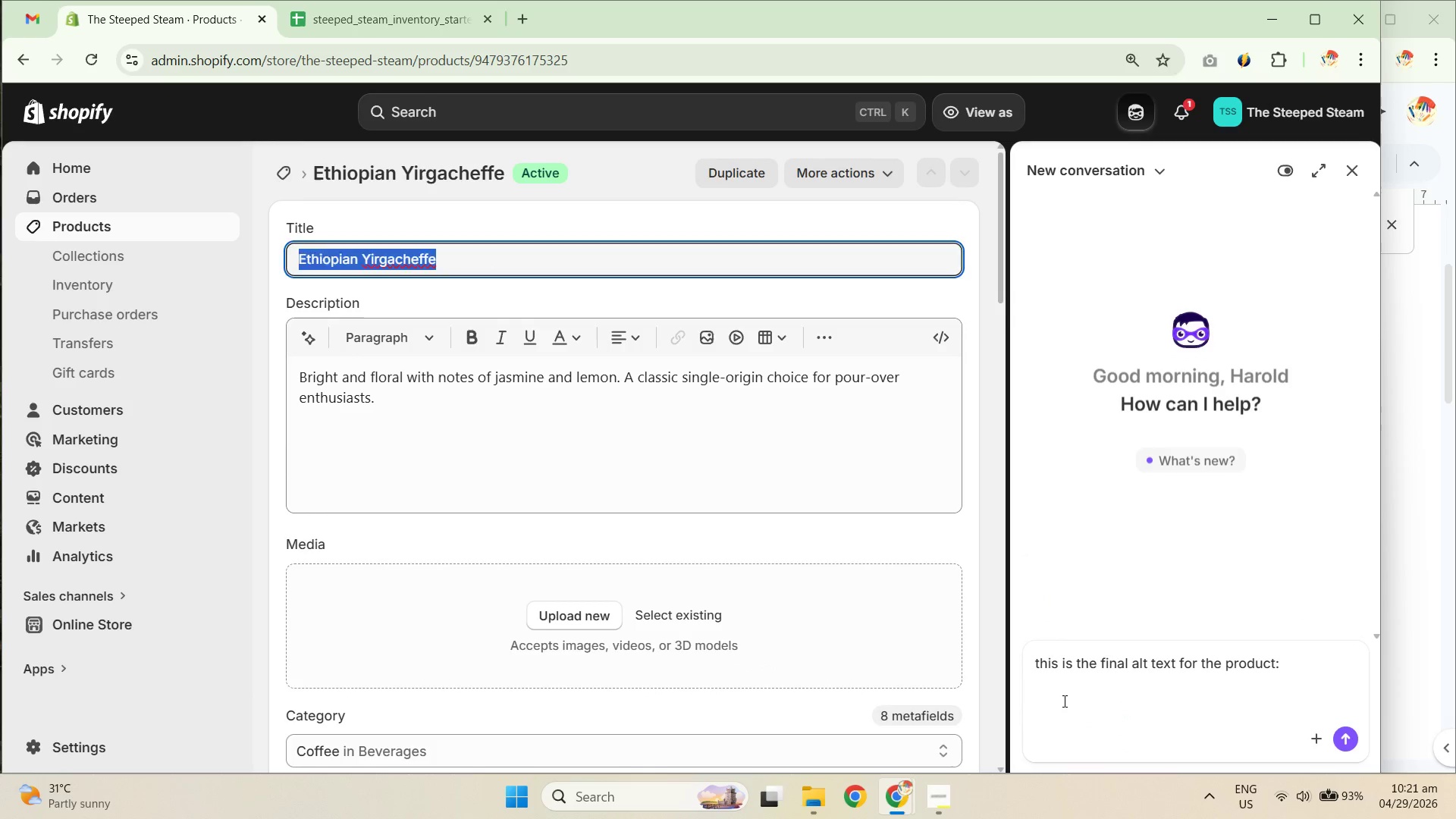 
left_click([1063, 701])
 